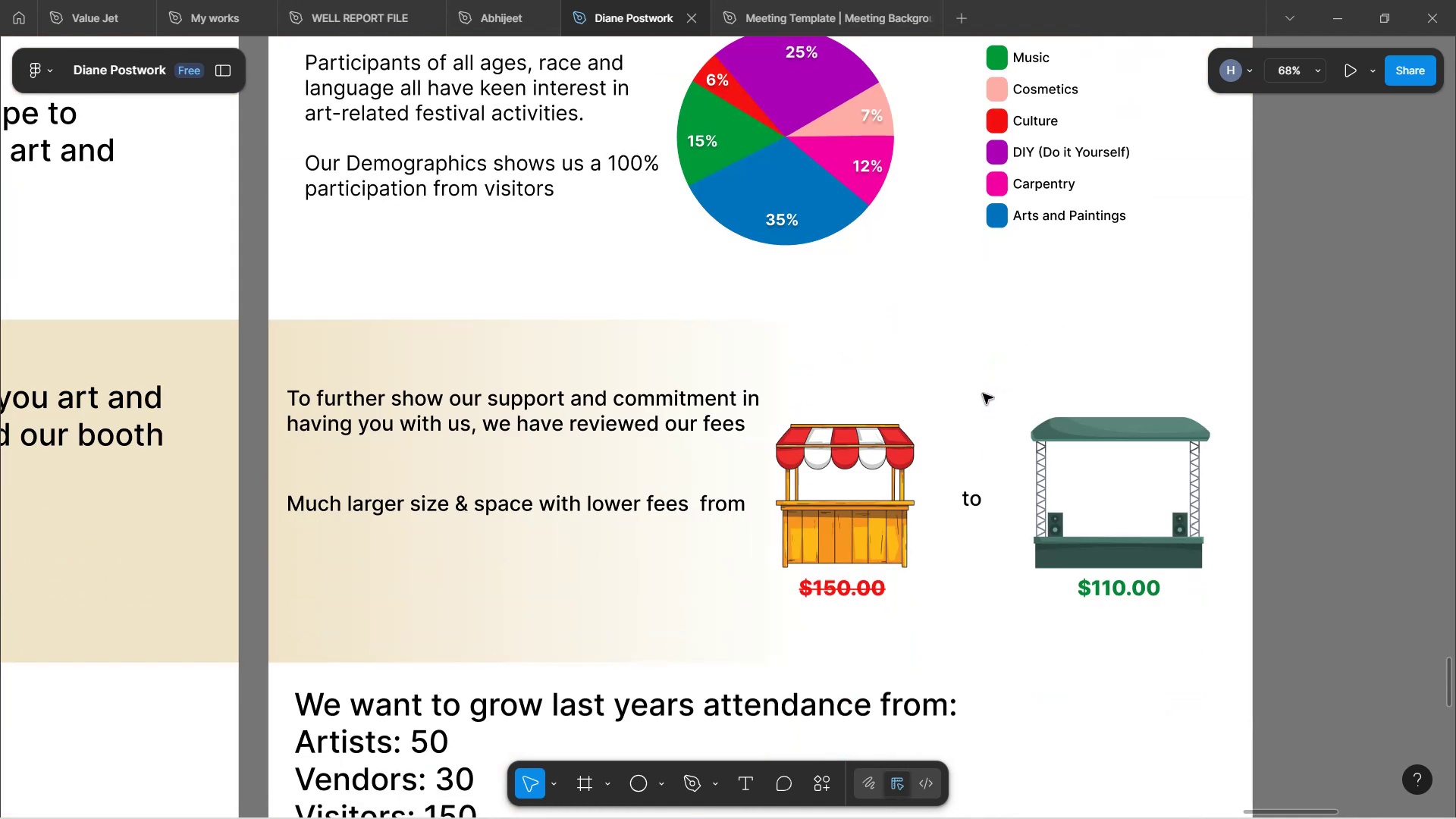 
scroll: coordinate [983, 384], scroll_direction: down, amount: 16.0
 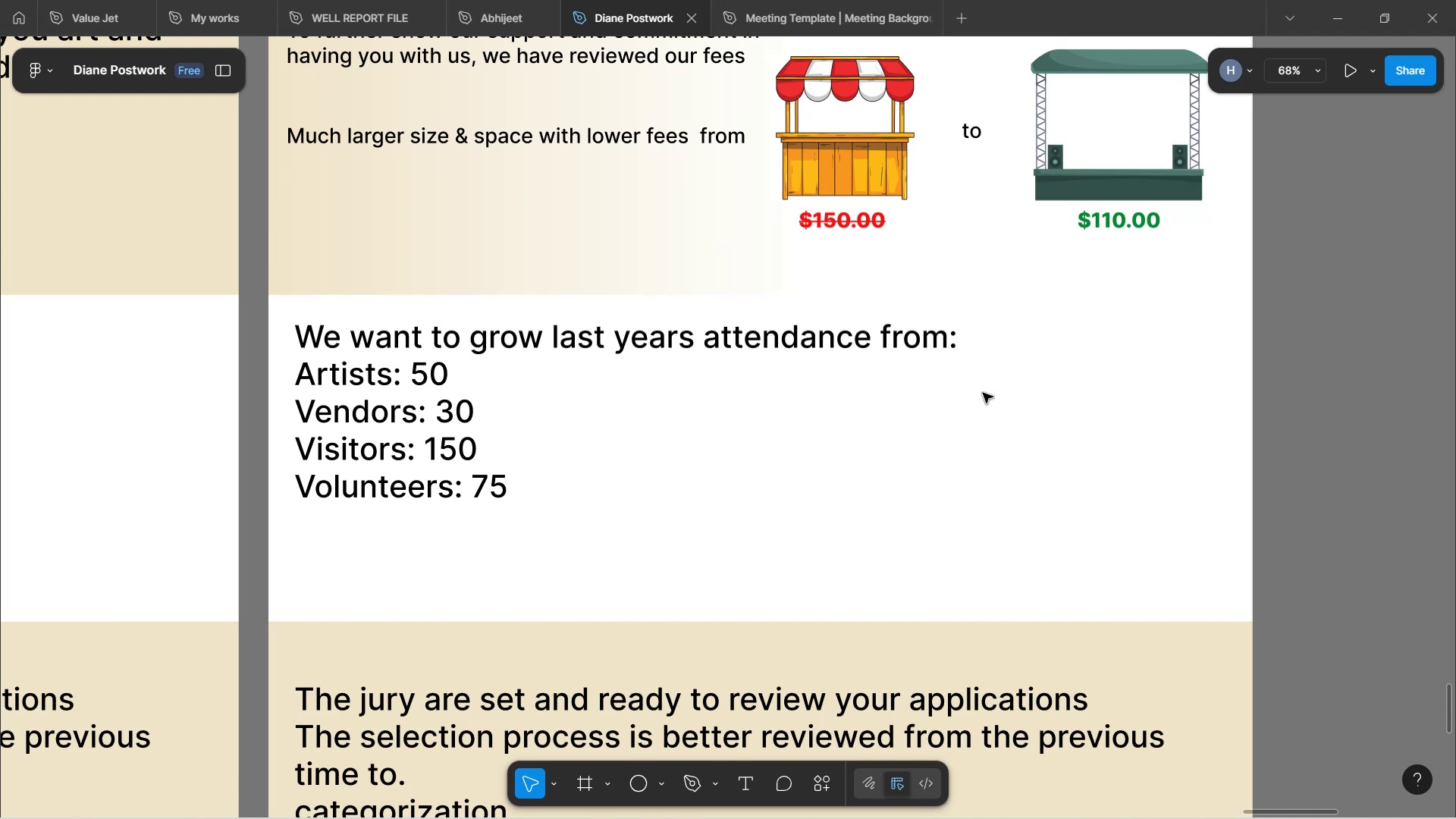 
wait(19.64)
 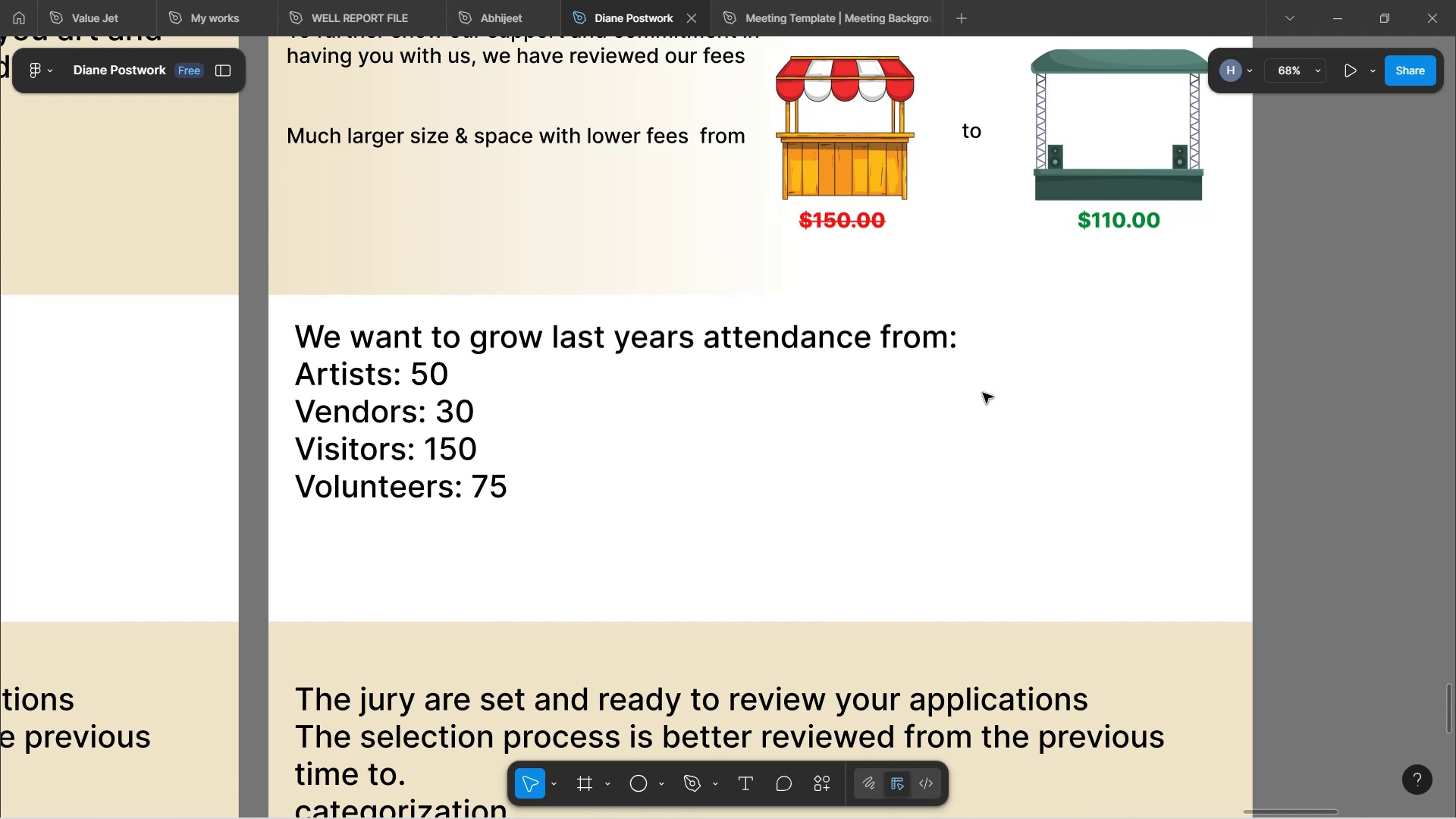 
left_click([562, 716])
 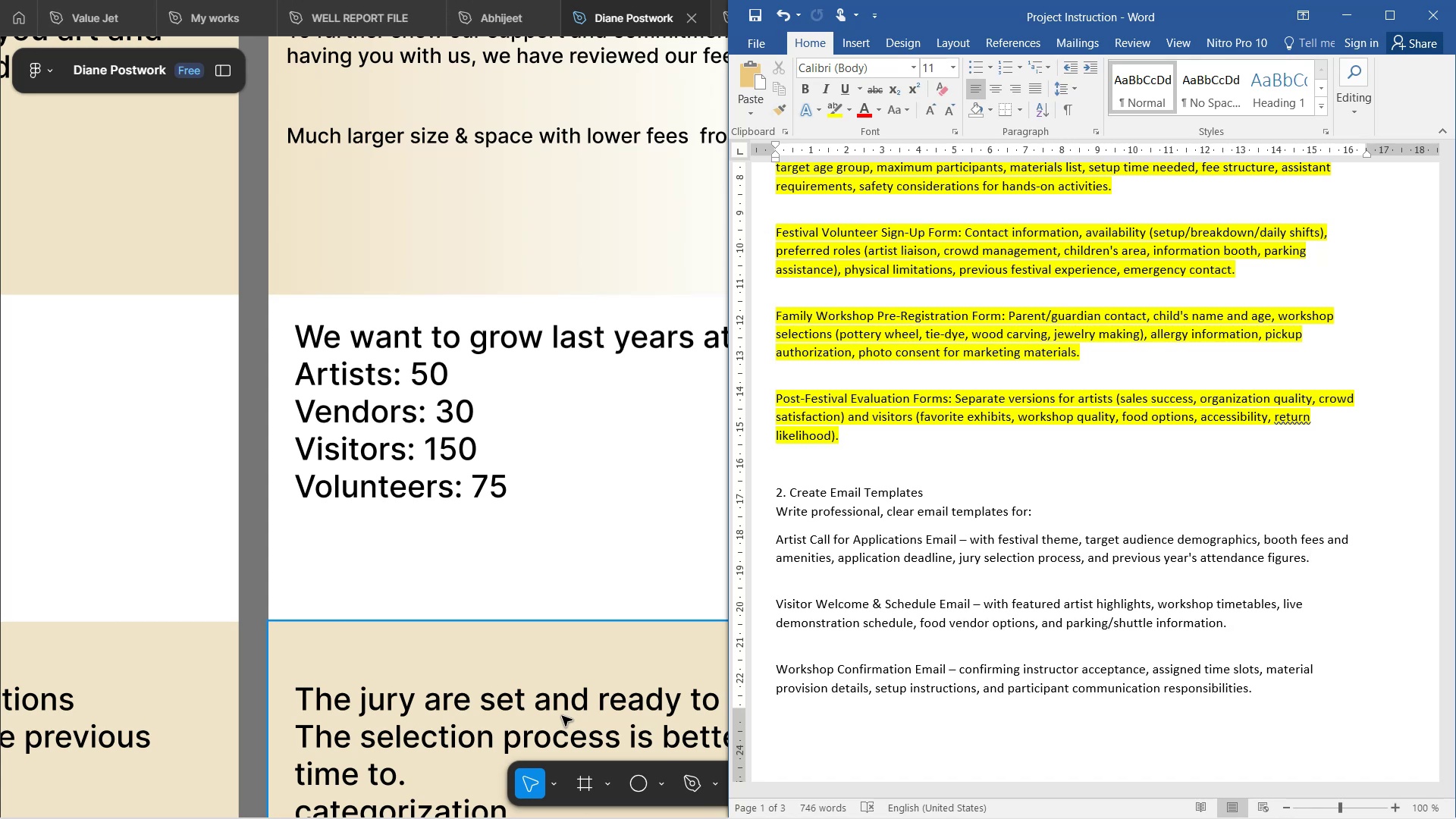 
wait(20.88)
 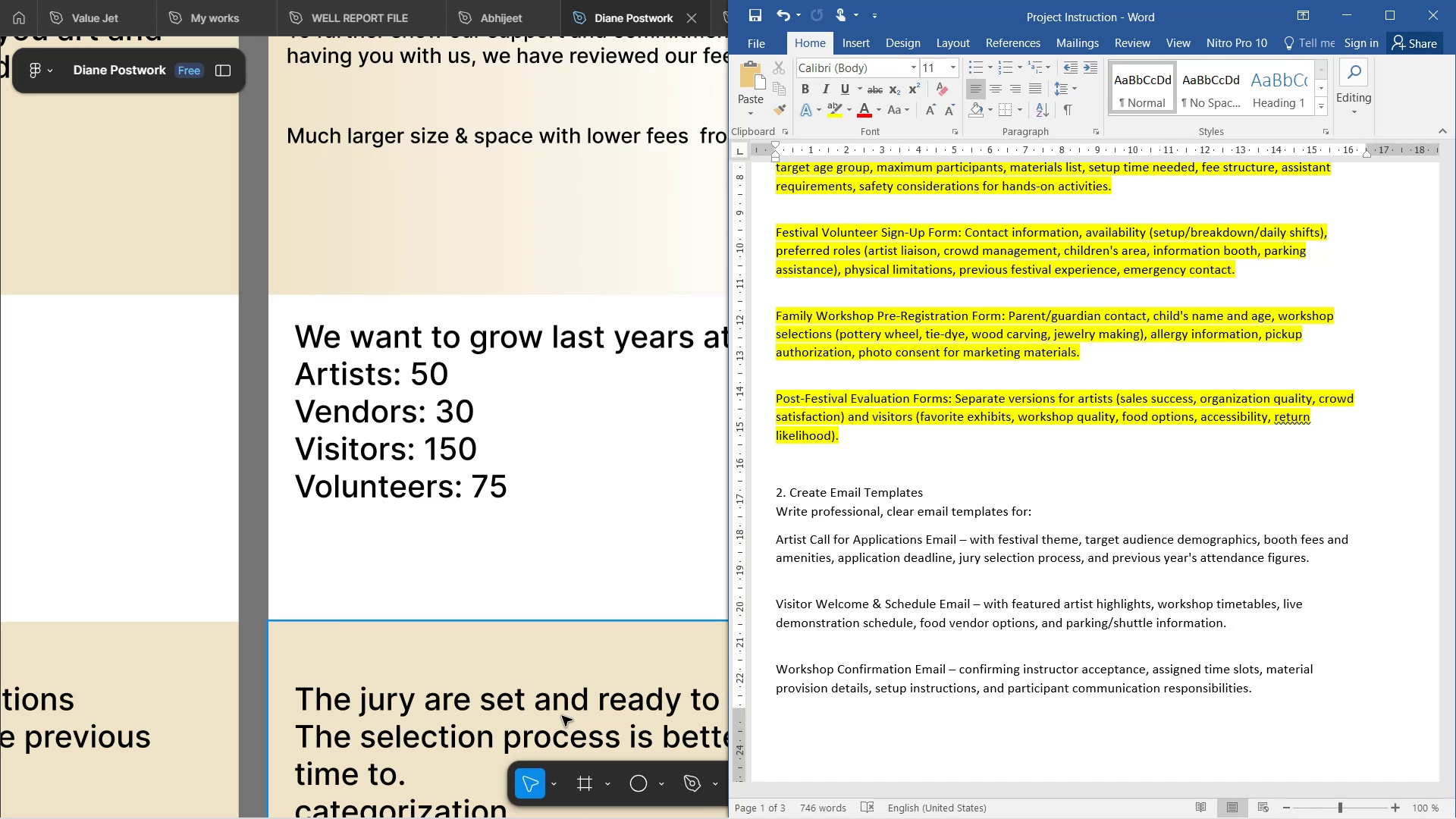 
left_click([485, 481])
 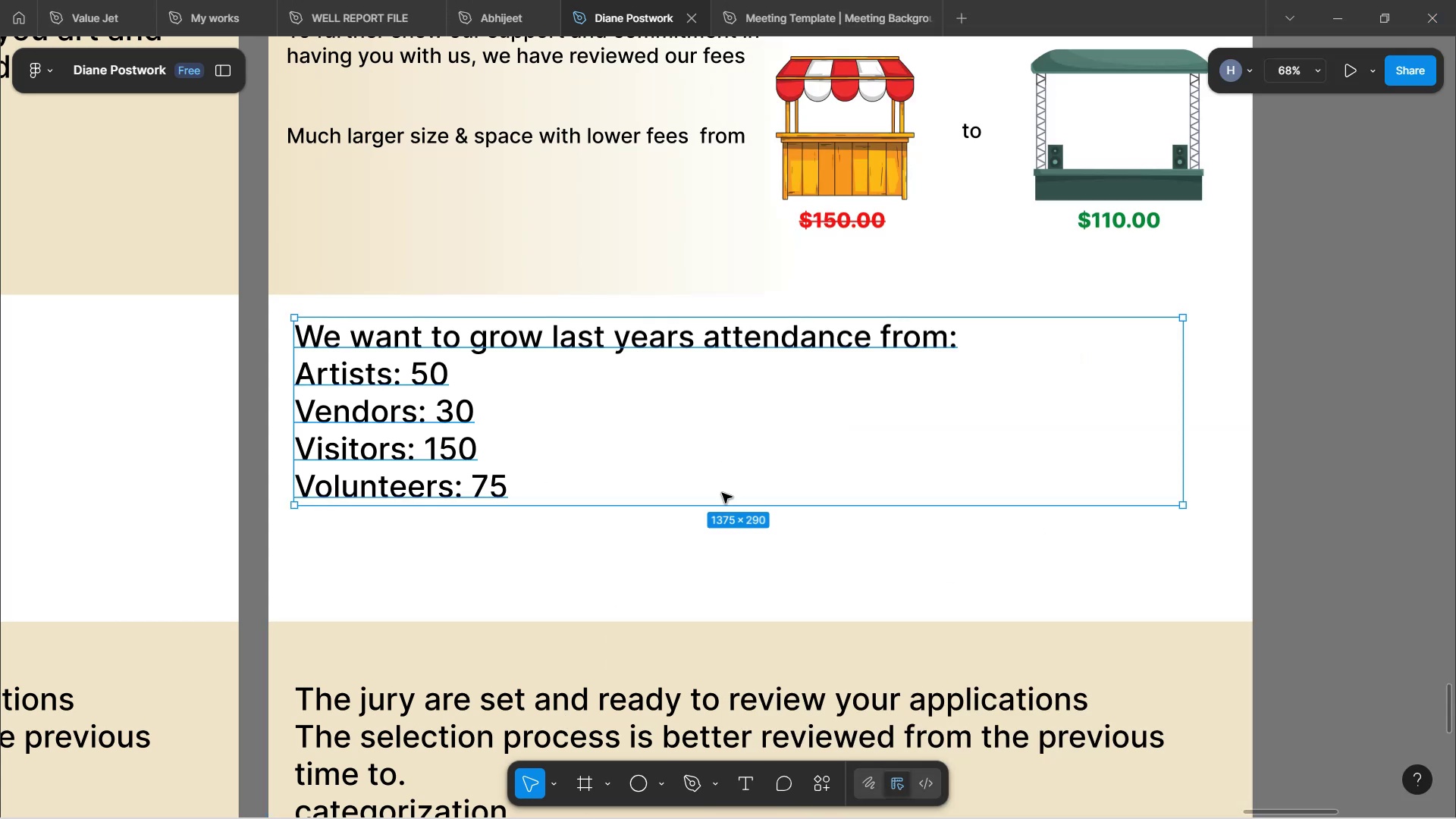 
left_click([726, 548])
 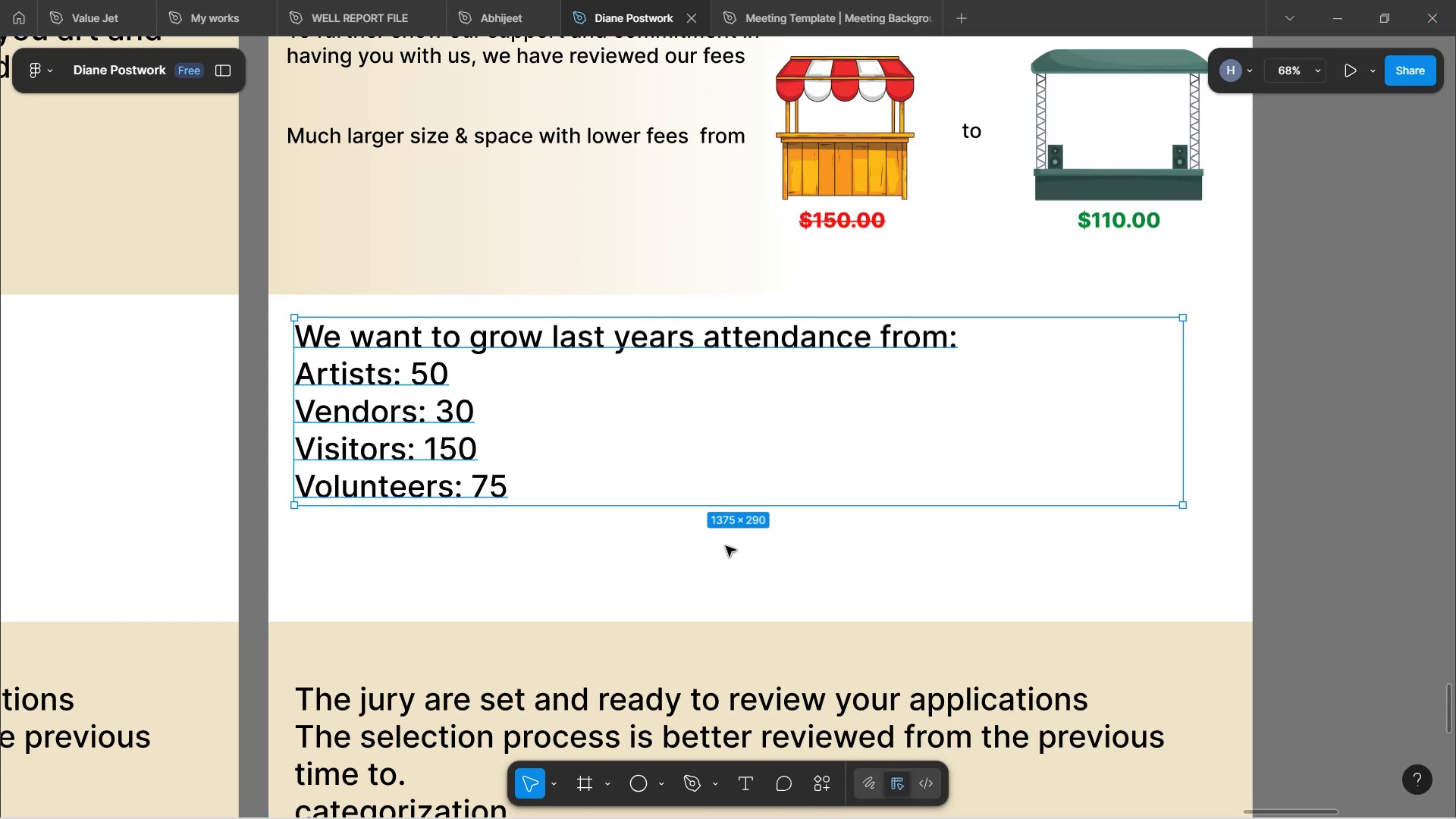 
scroll: coordinate [726, 546], scroll_direction: up, amount: 5.0
 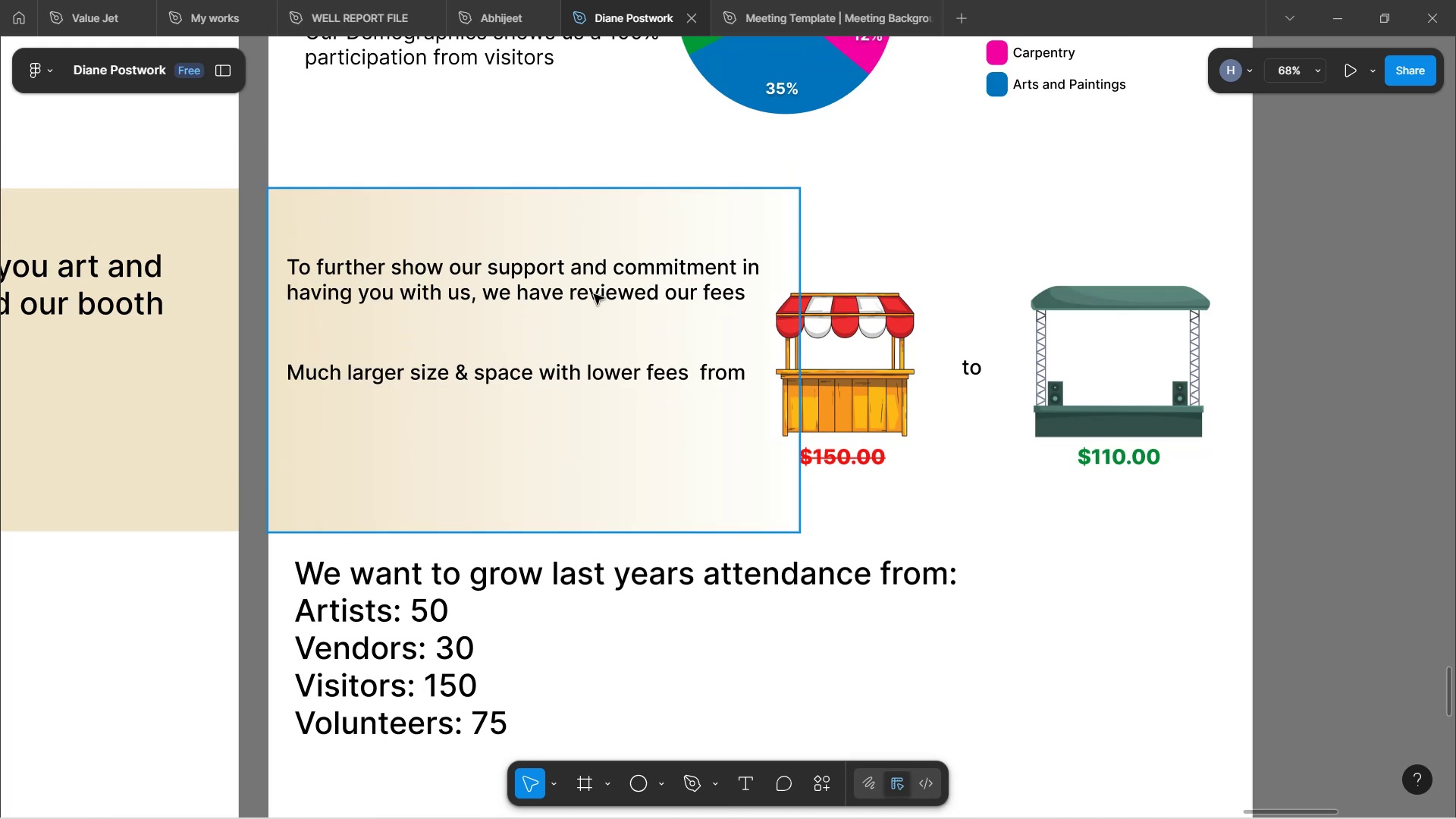 
wait(9.94)
 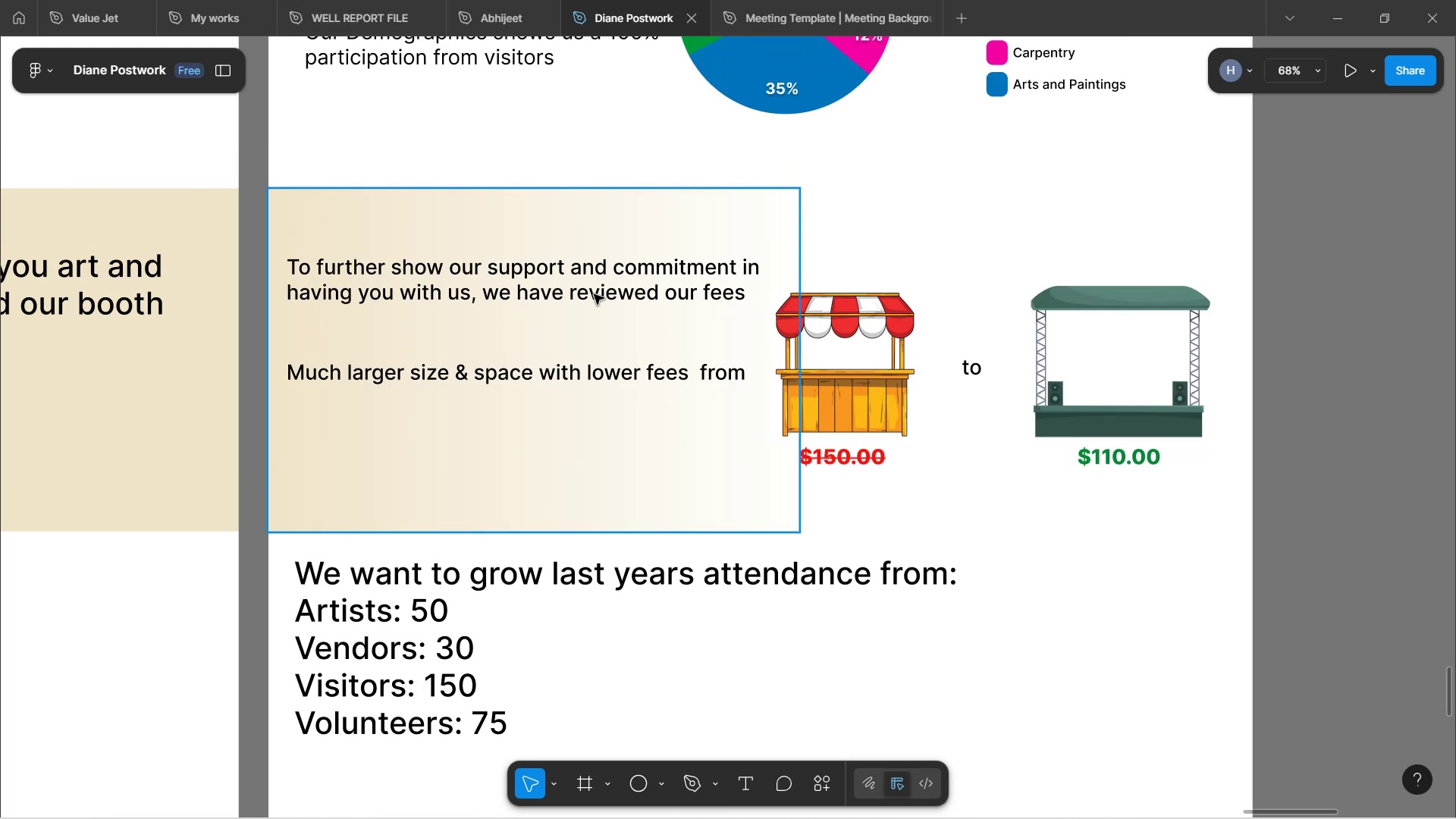 
double_click([708, 295])
 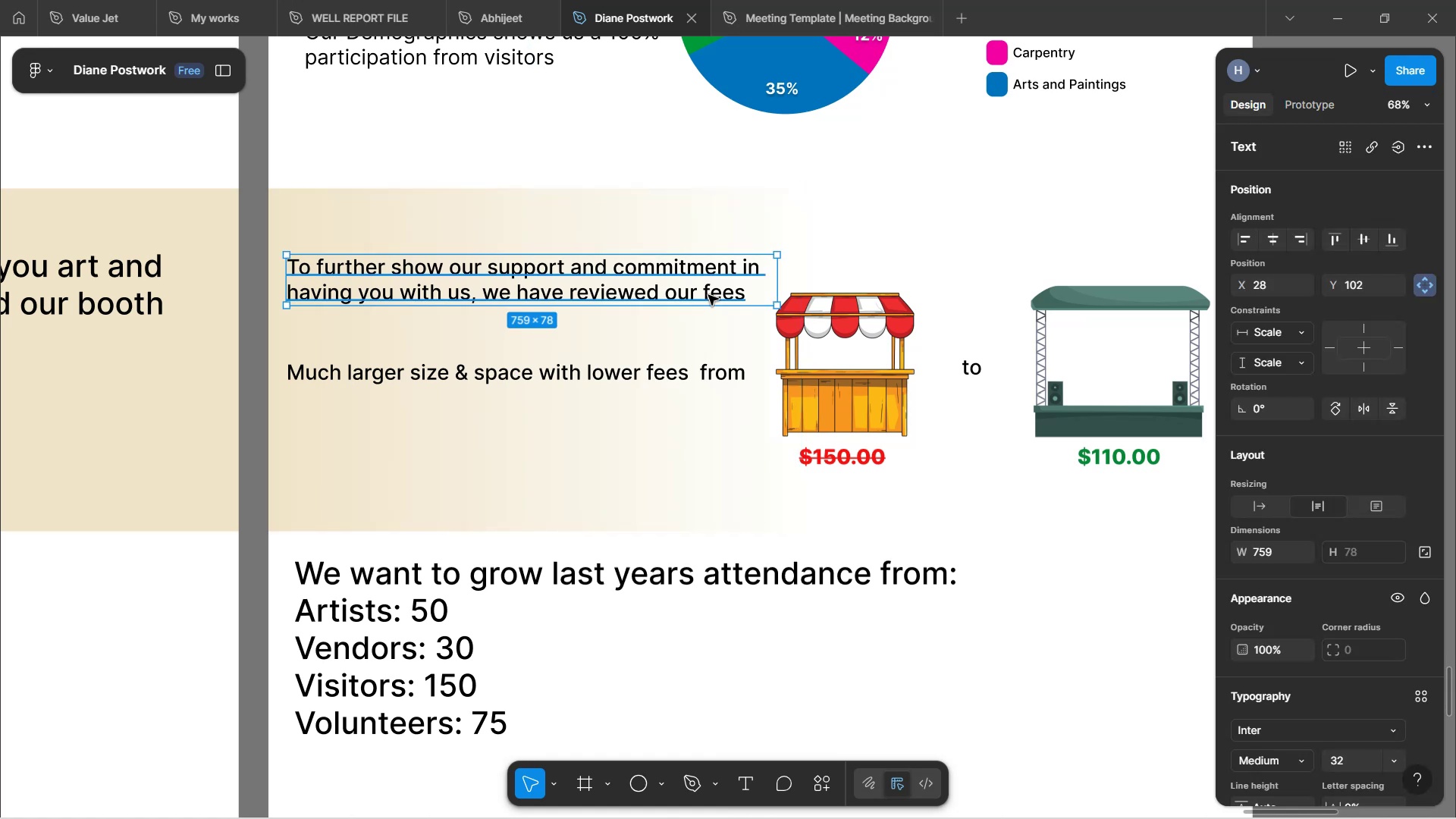 
left_click([708, 295])
 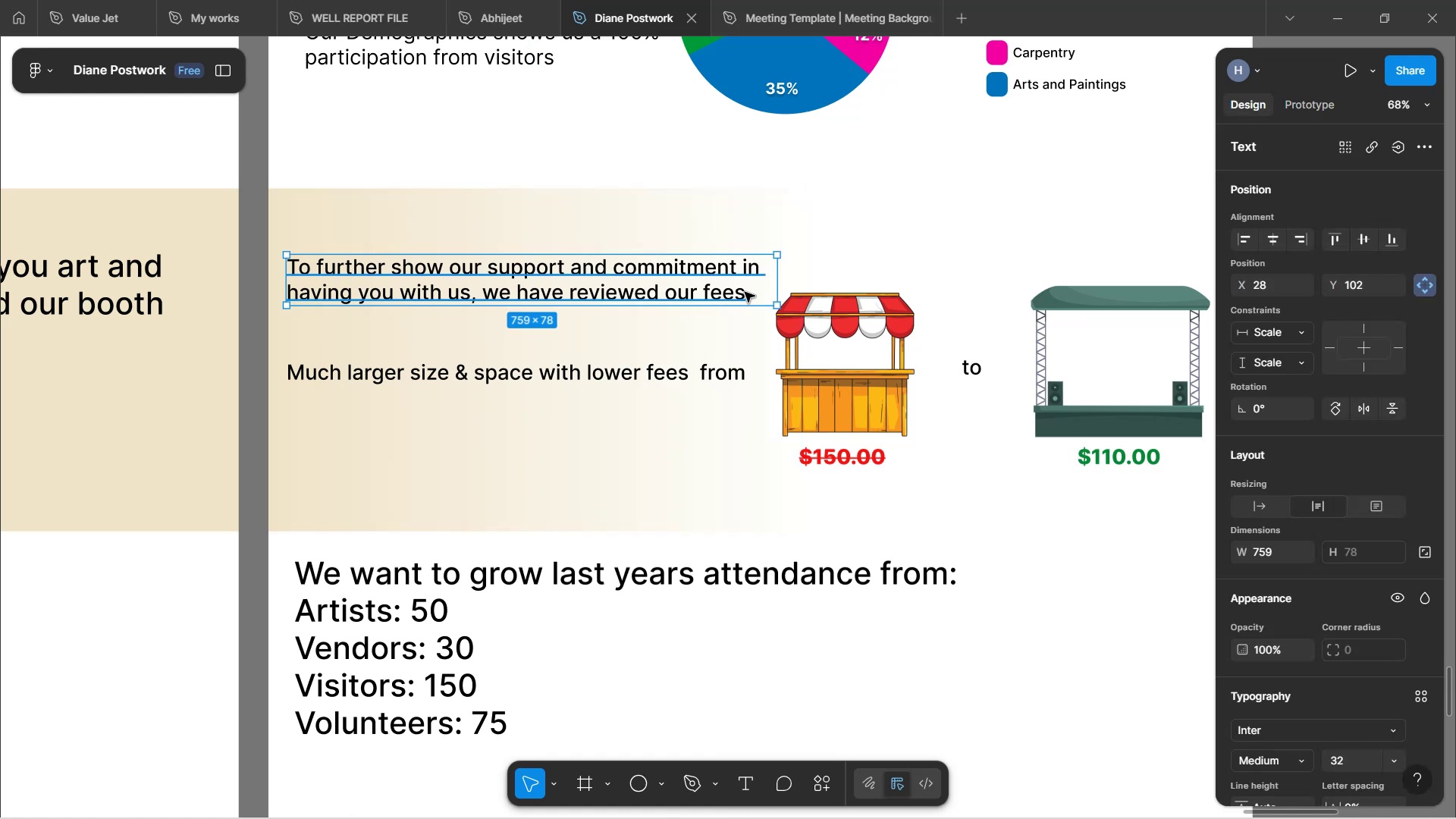 
double_click([745, 293])
 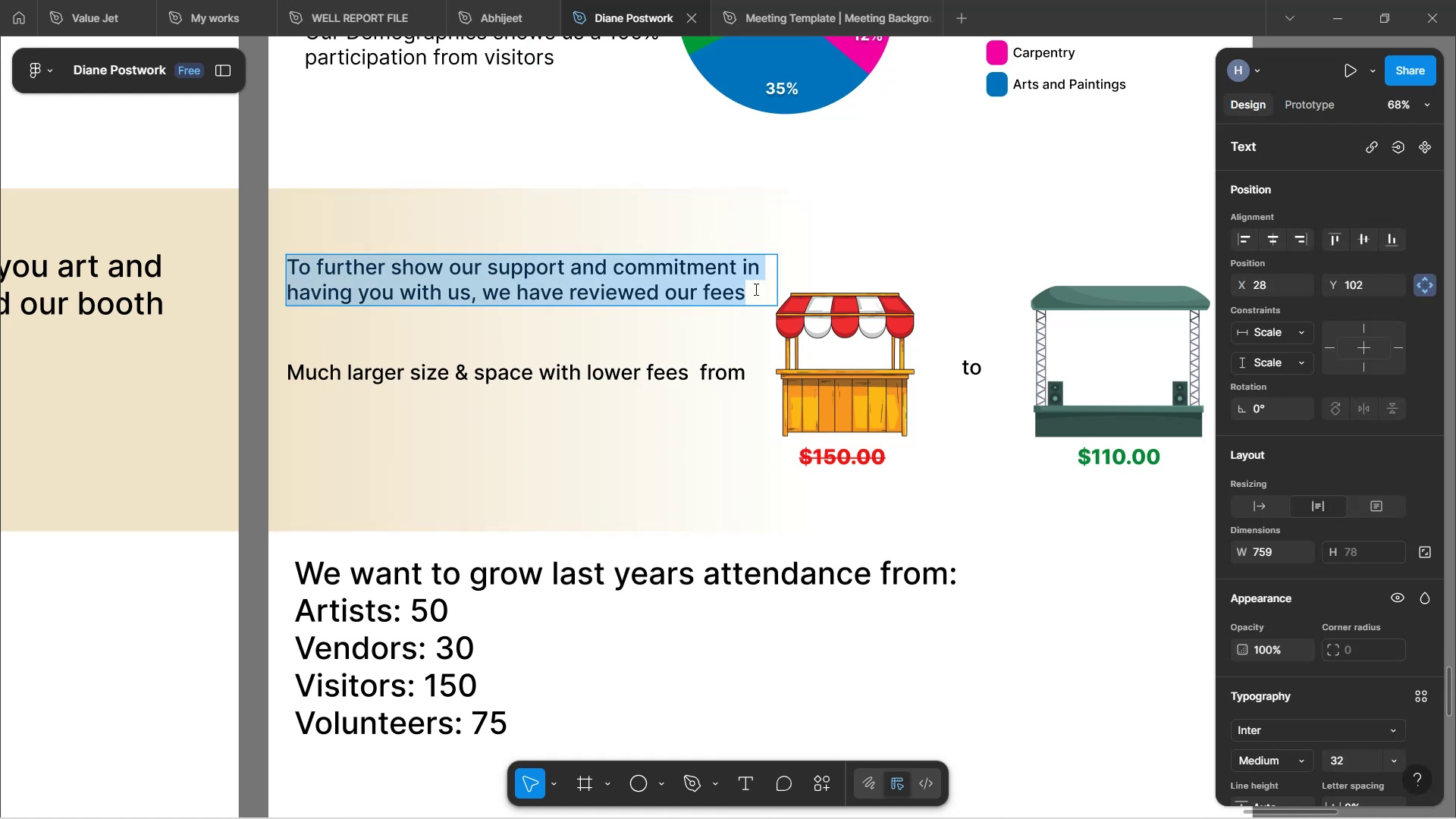 
left_click([757, 290])
 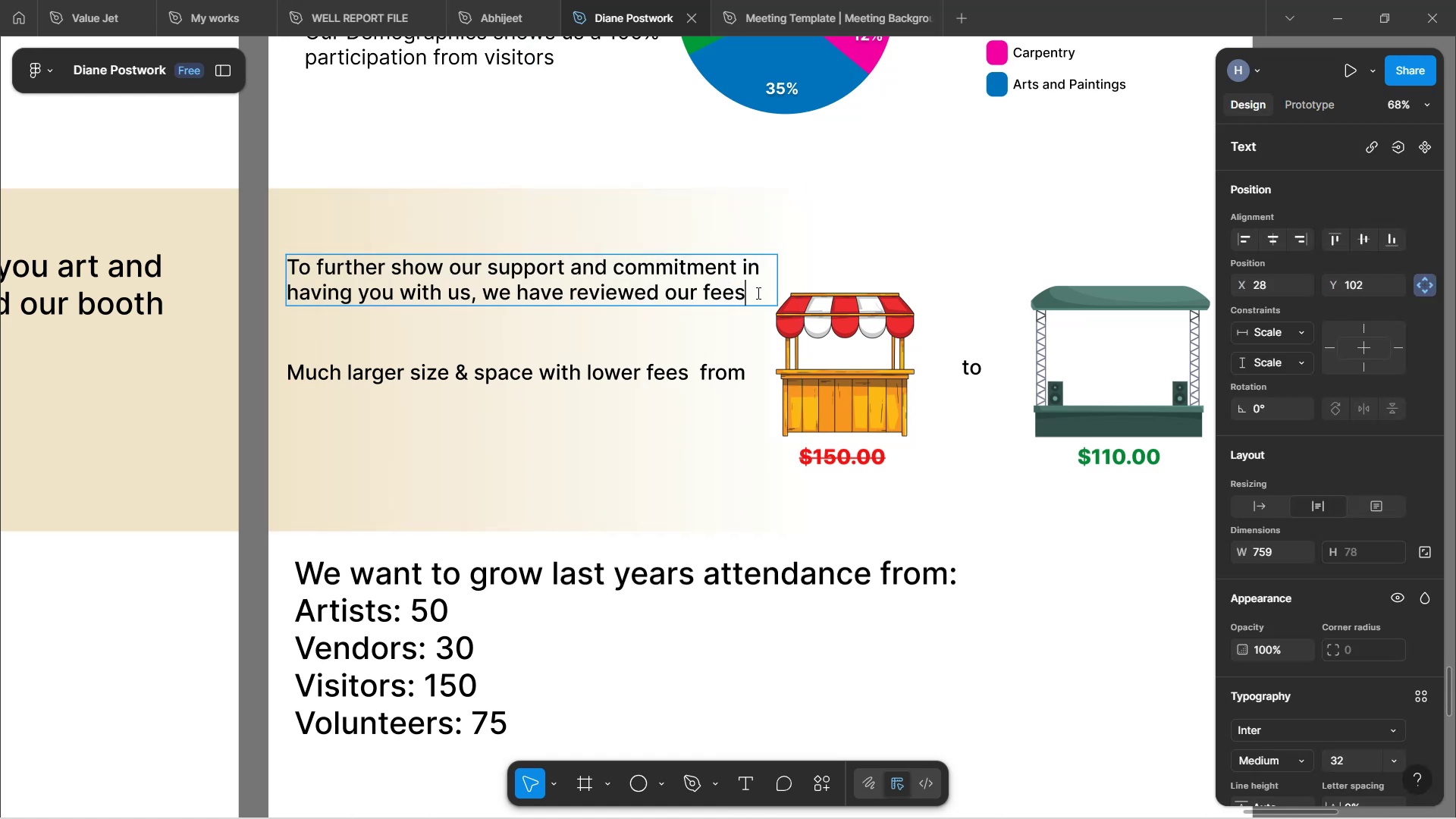 
type( and )
 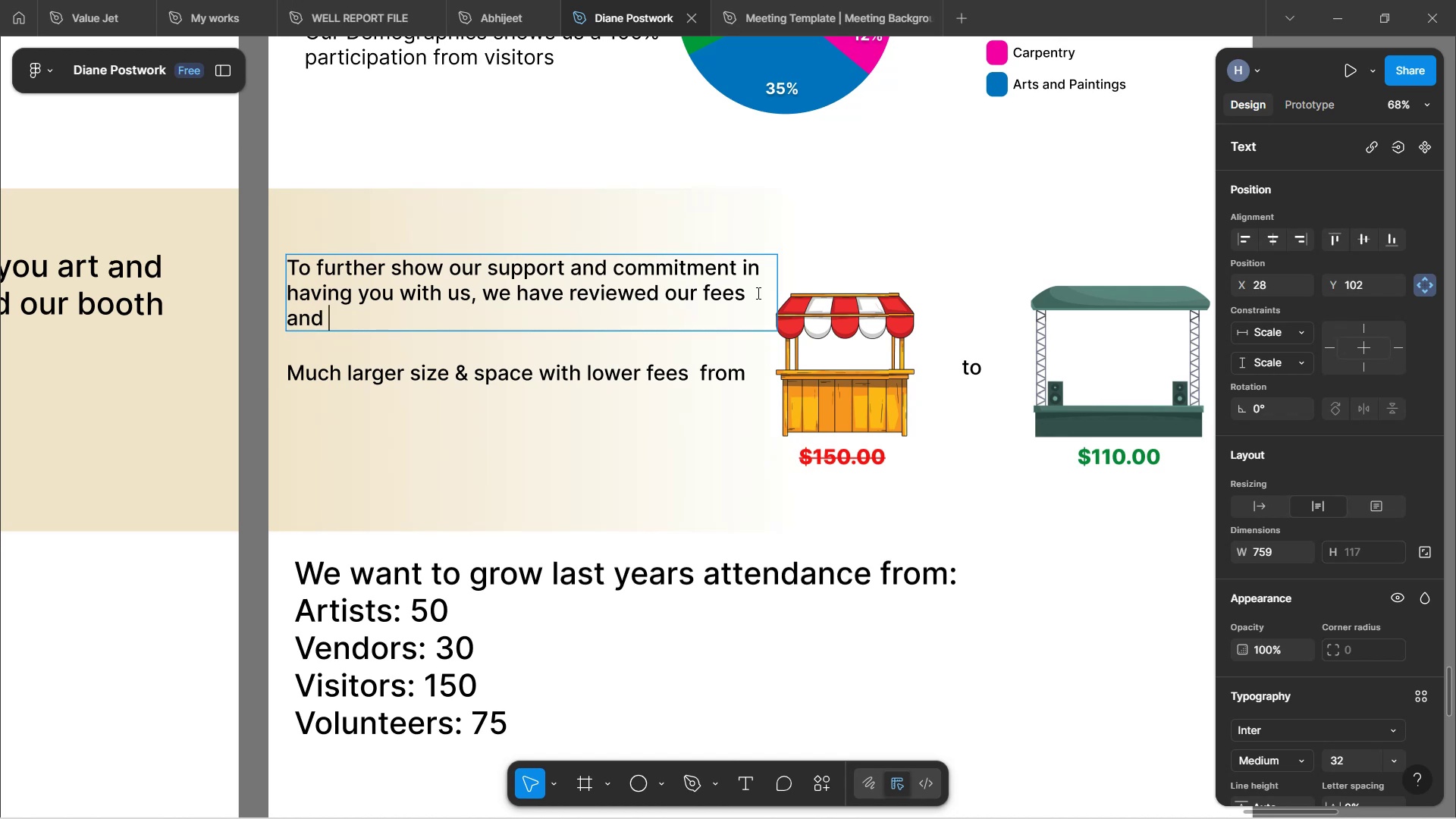 
wait(95.79)
 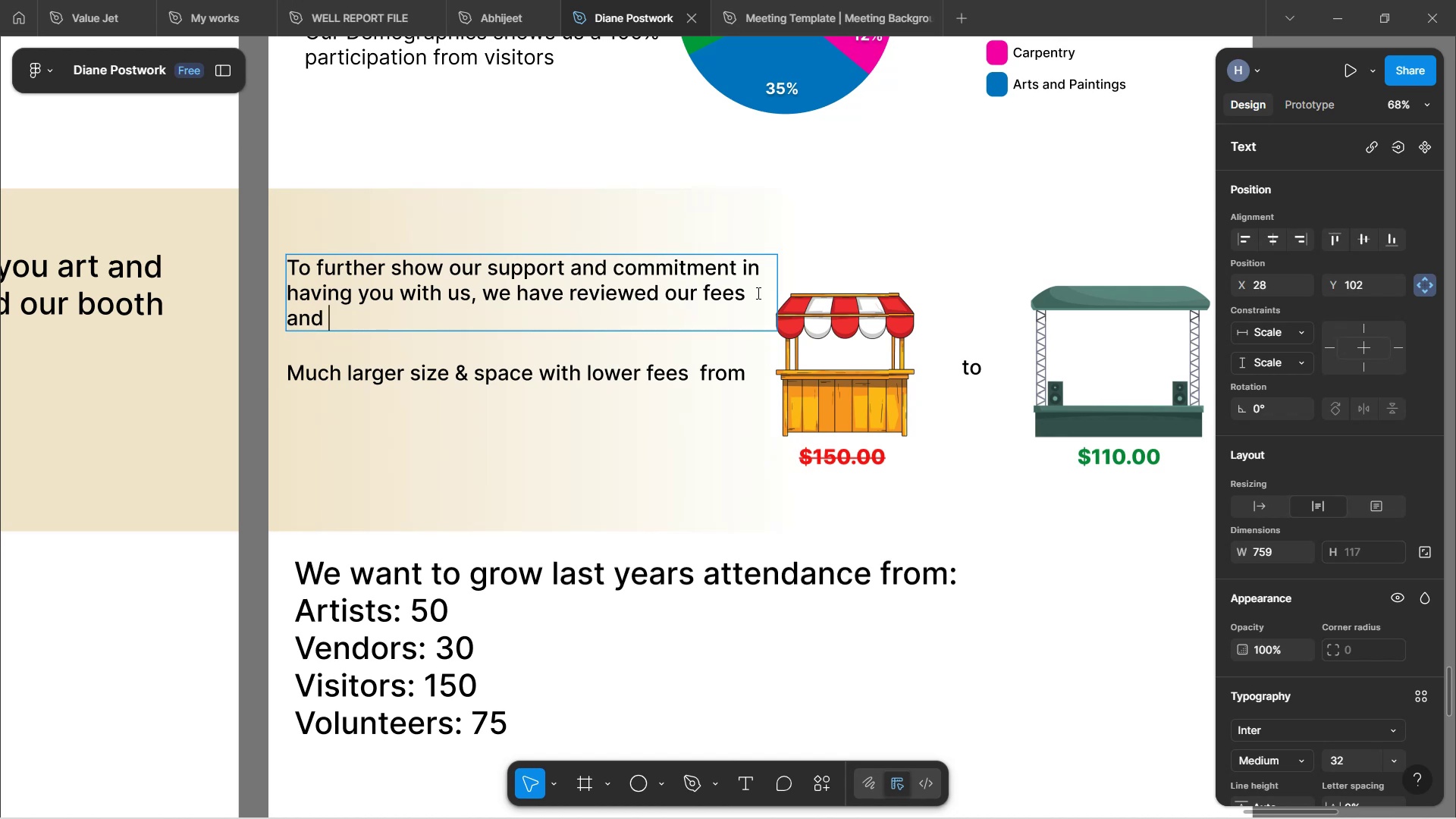 
type(provided more )
 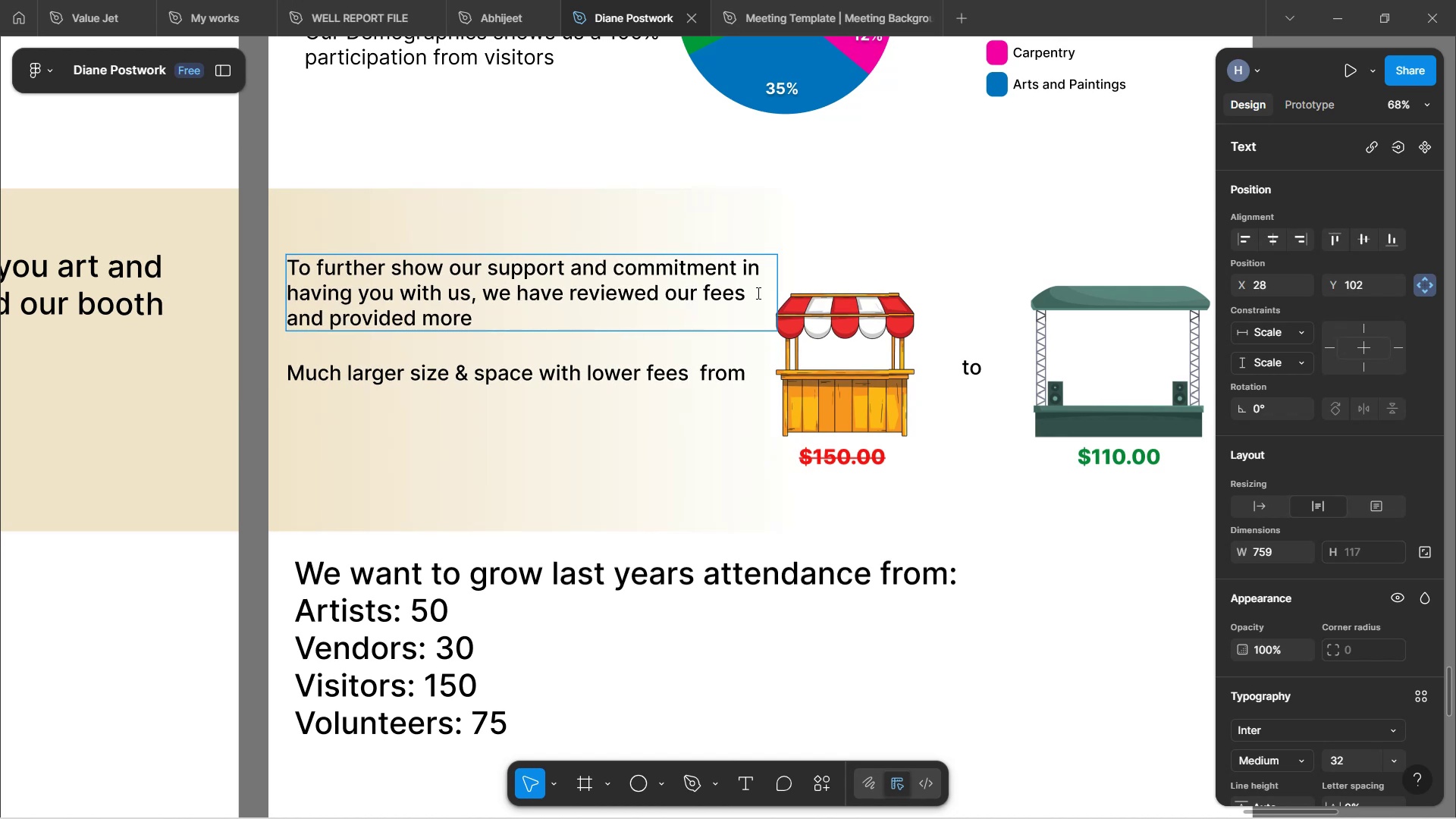 
hold_key(key=Backspace, duration=0.85)
 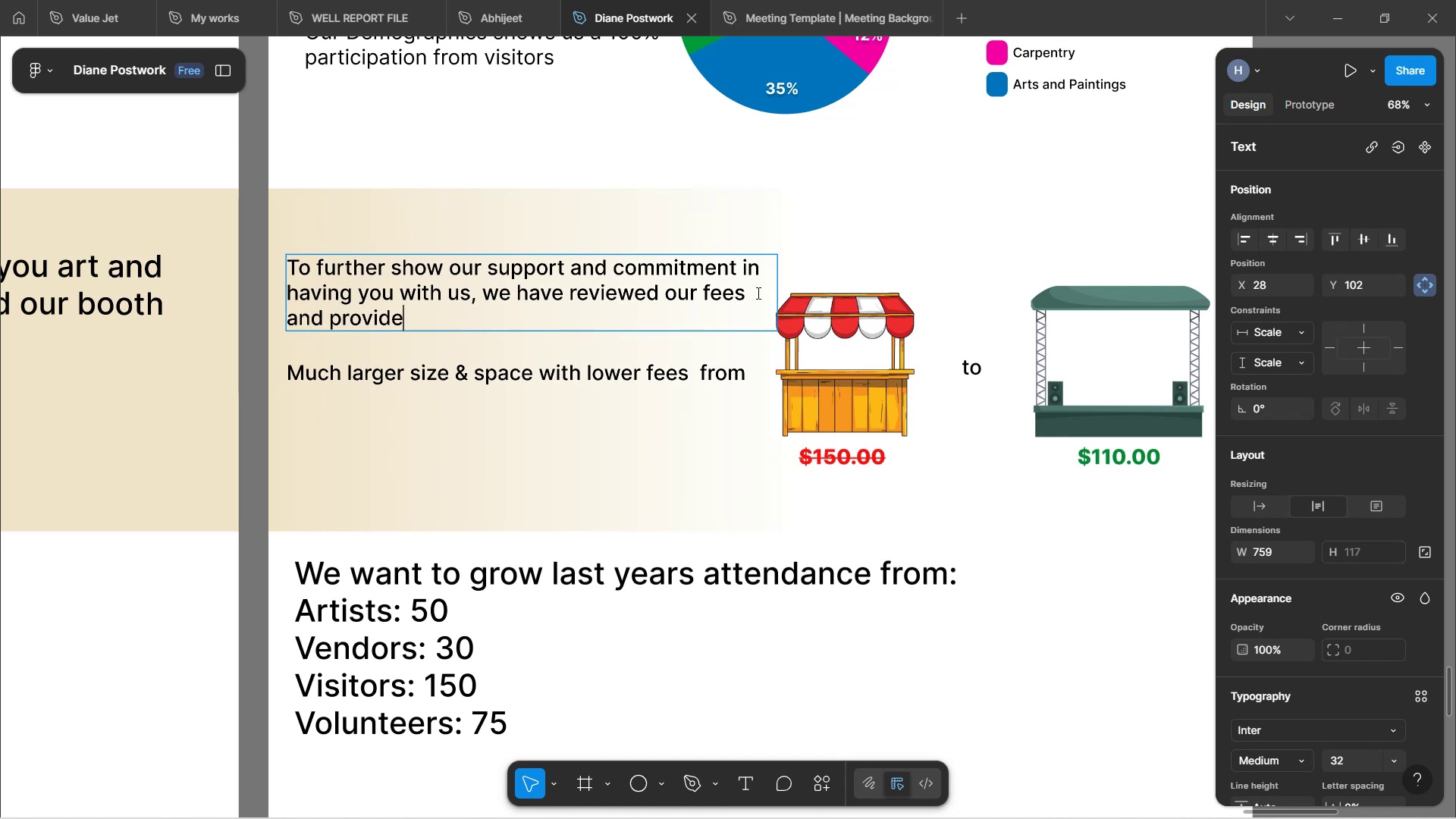 
key(Backspace)
key(Backspace)
key(Backspace)
key(Backspace)
type(will provide more support )
 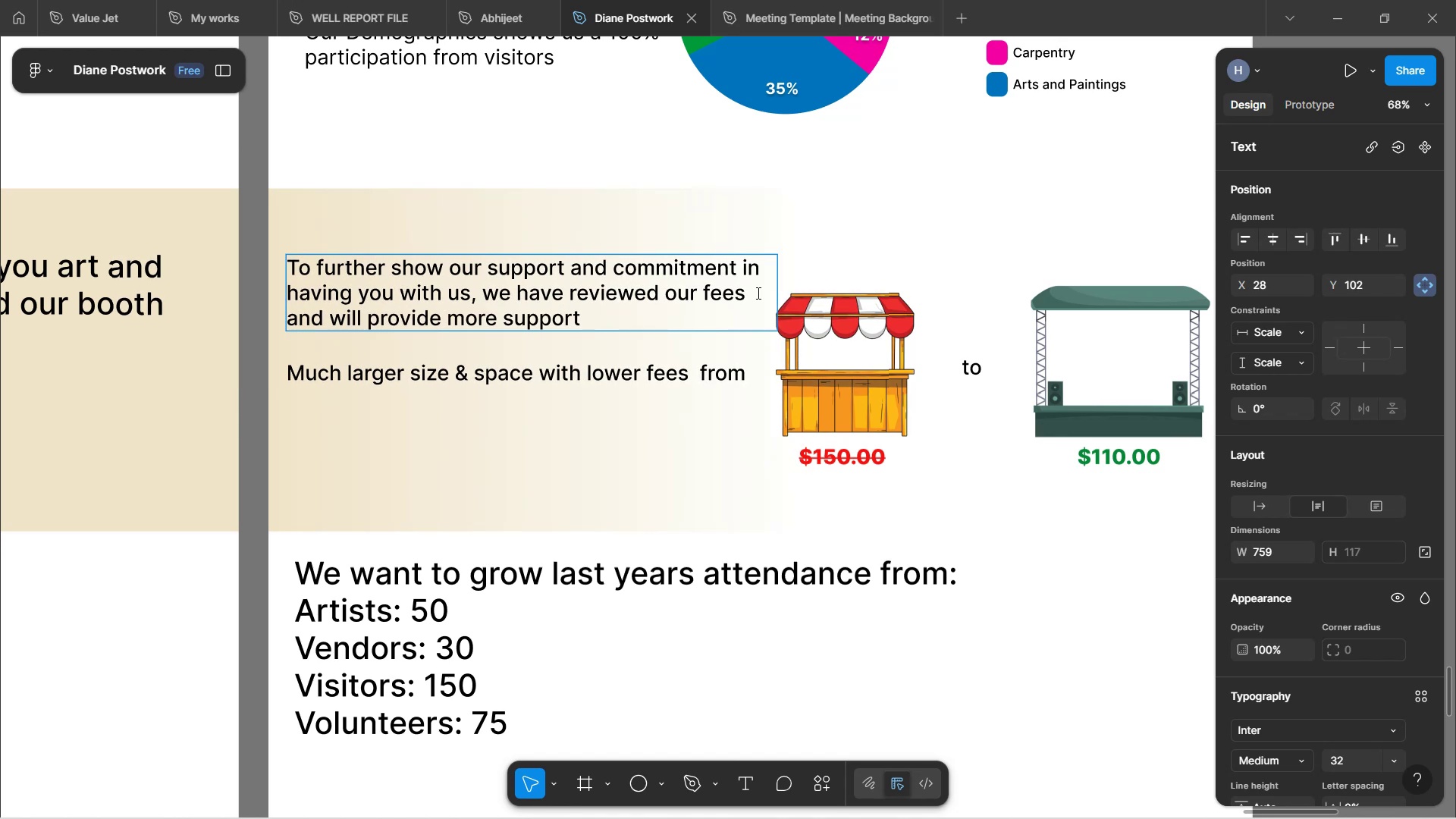 
wait(8.82)
 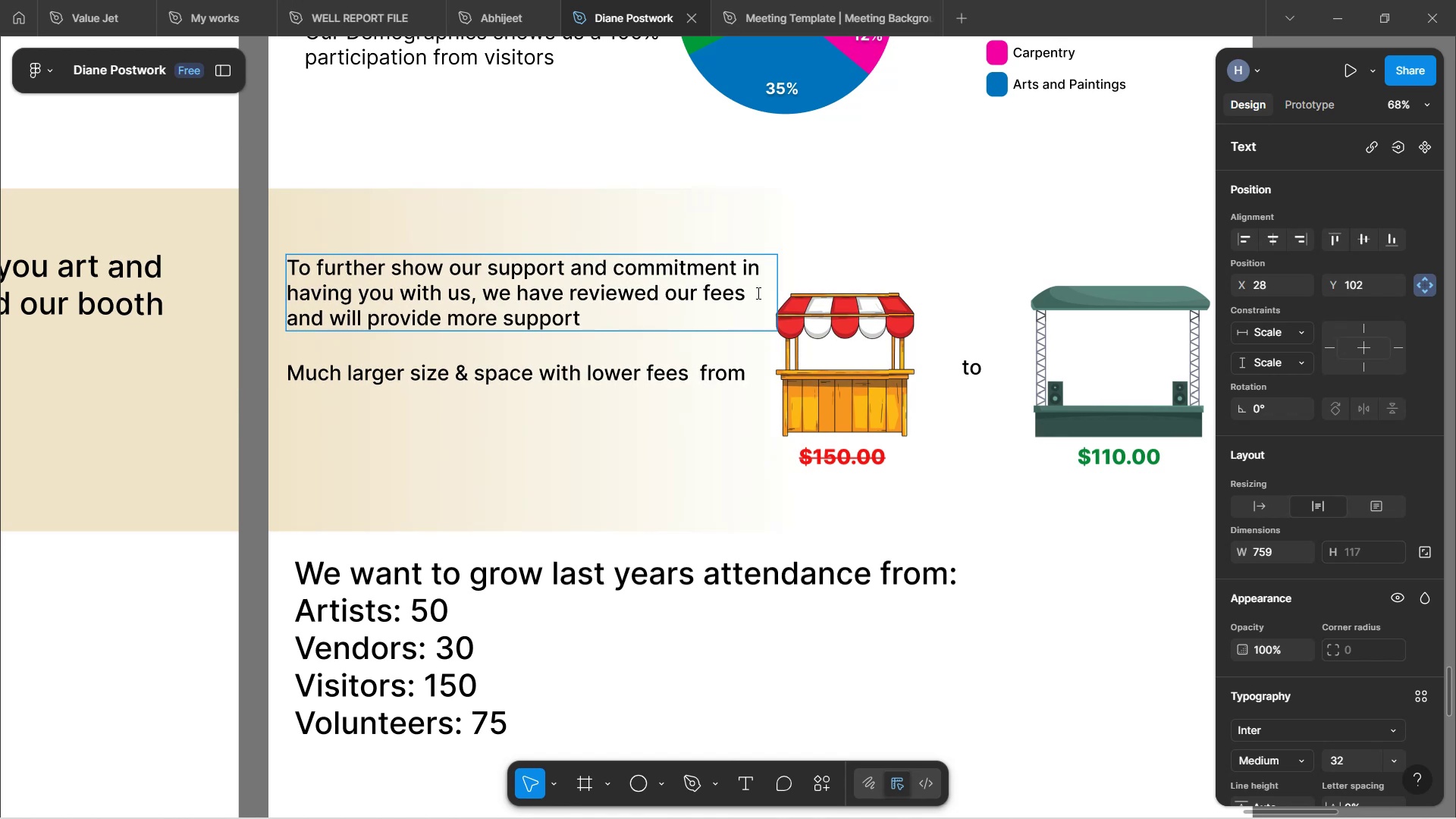 
left_click([506, 322])
 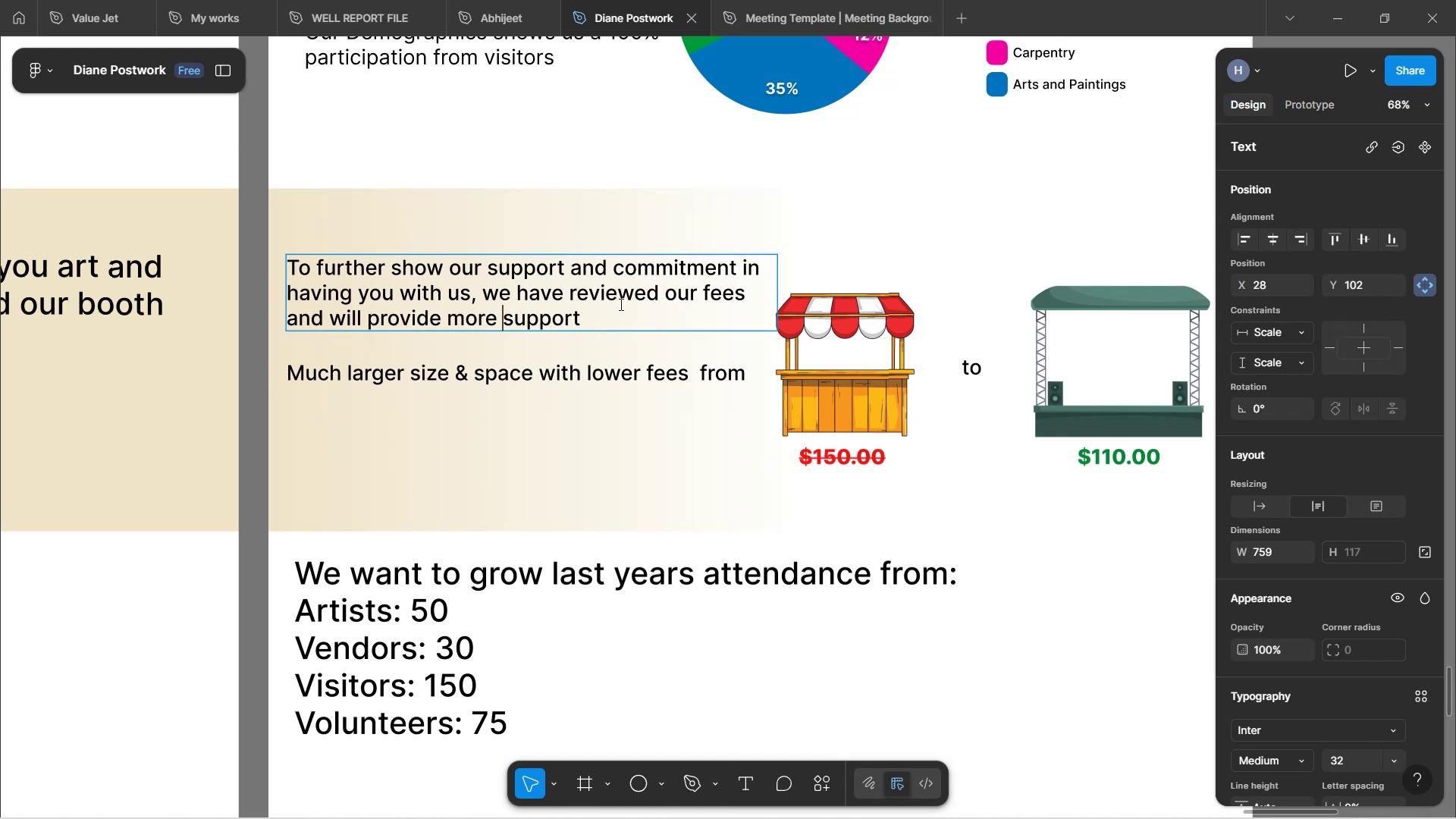 
left_click([621, 322])
 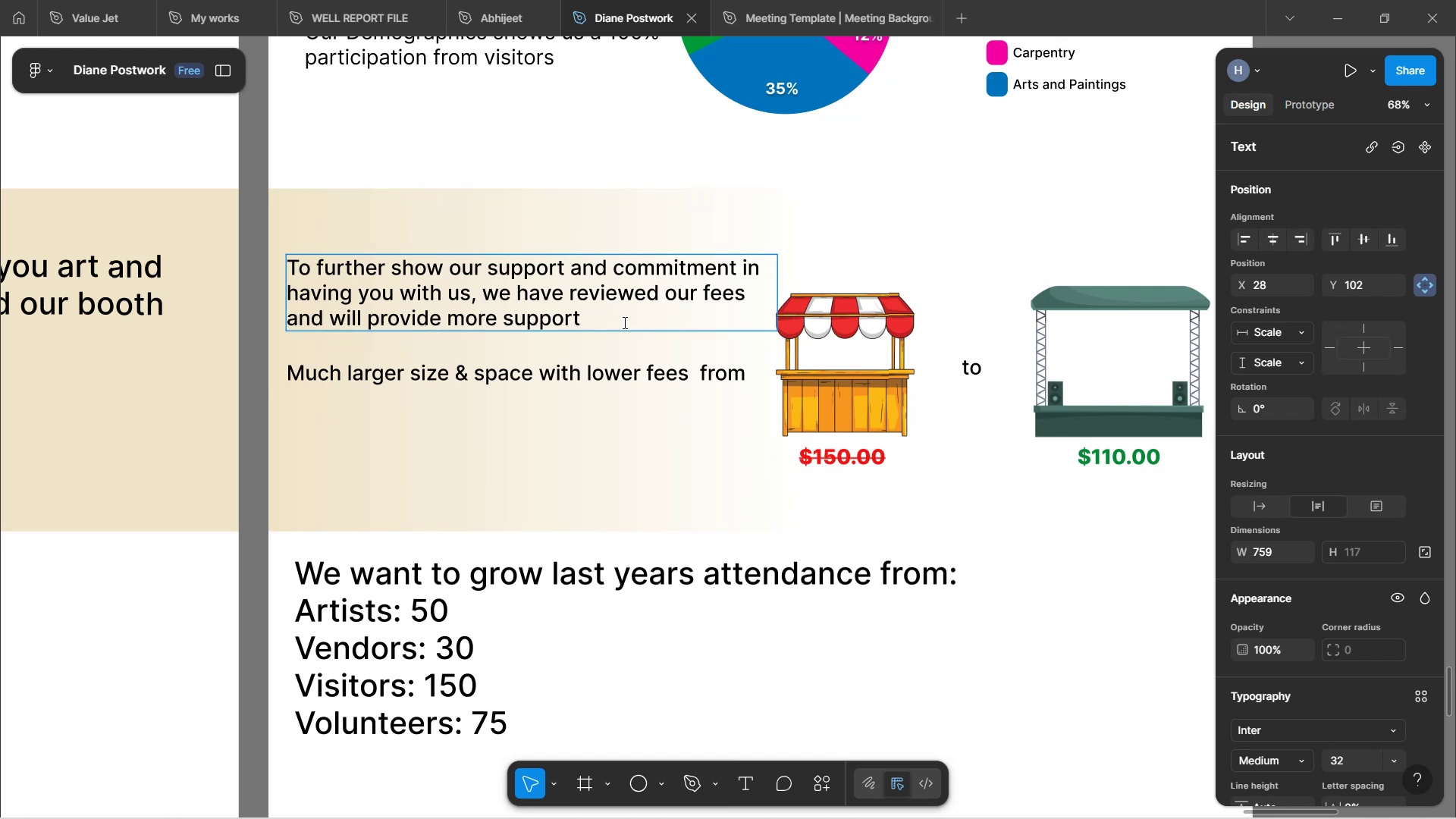 
type(in hl)
key(Backspace)
type(elping you organize)
 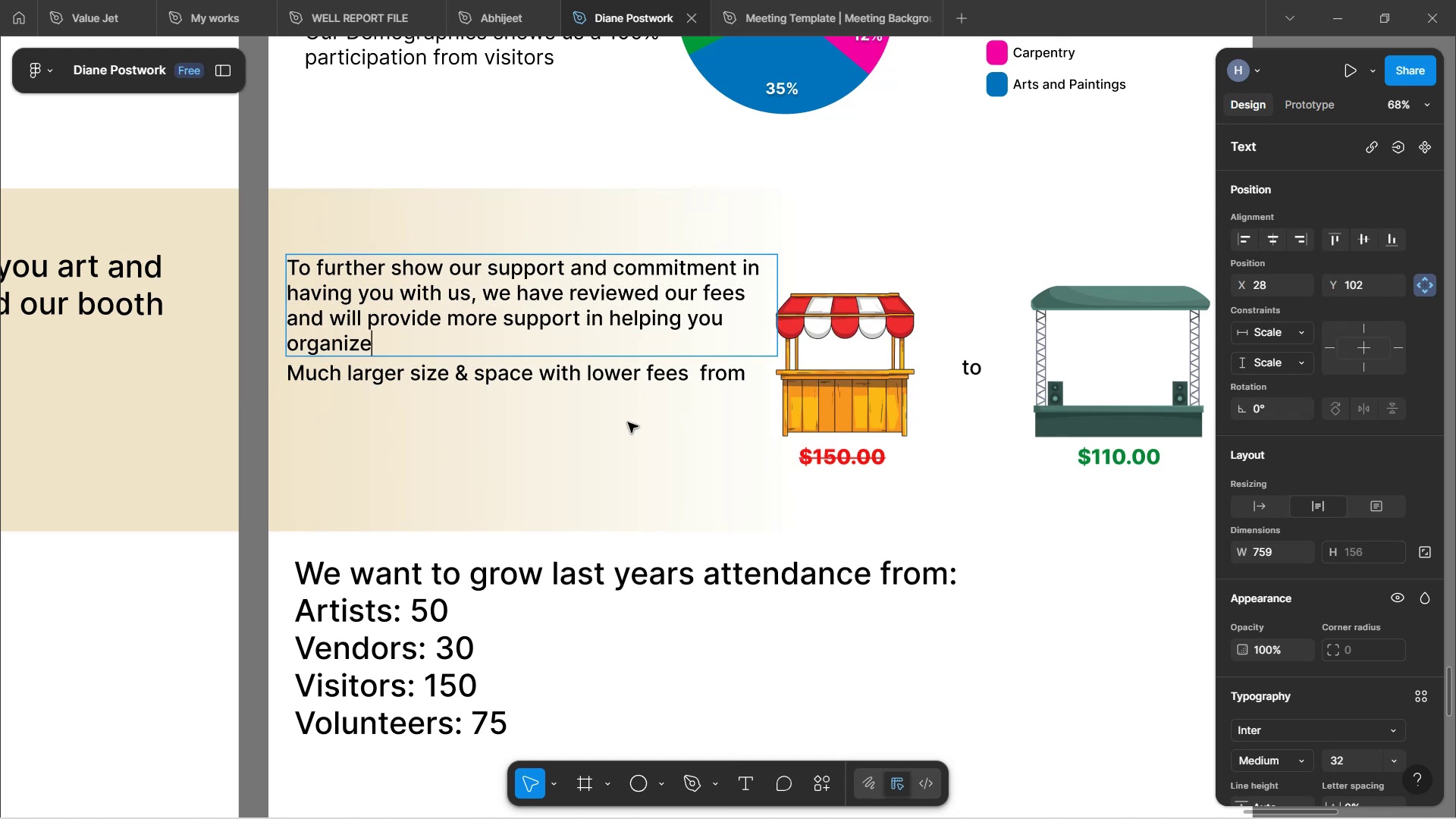 
key(Period)
 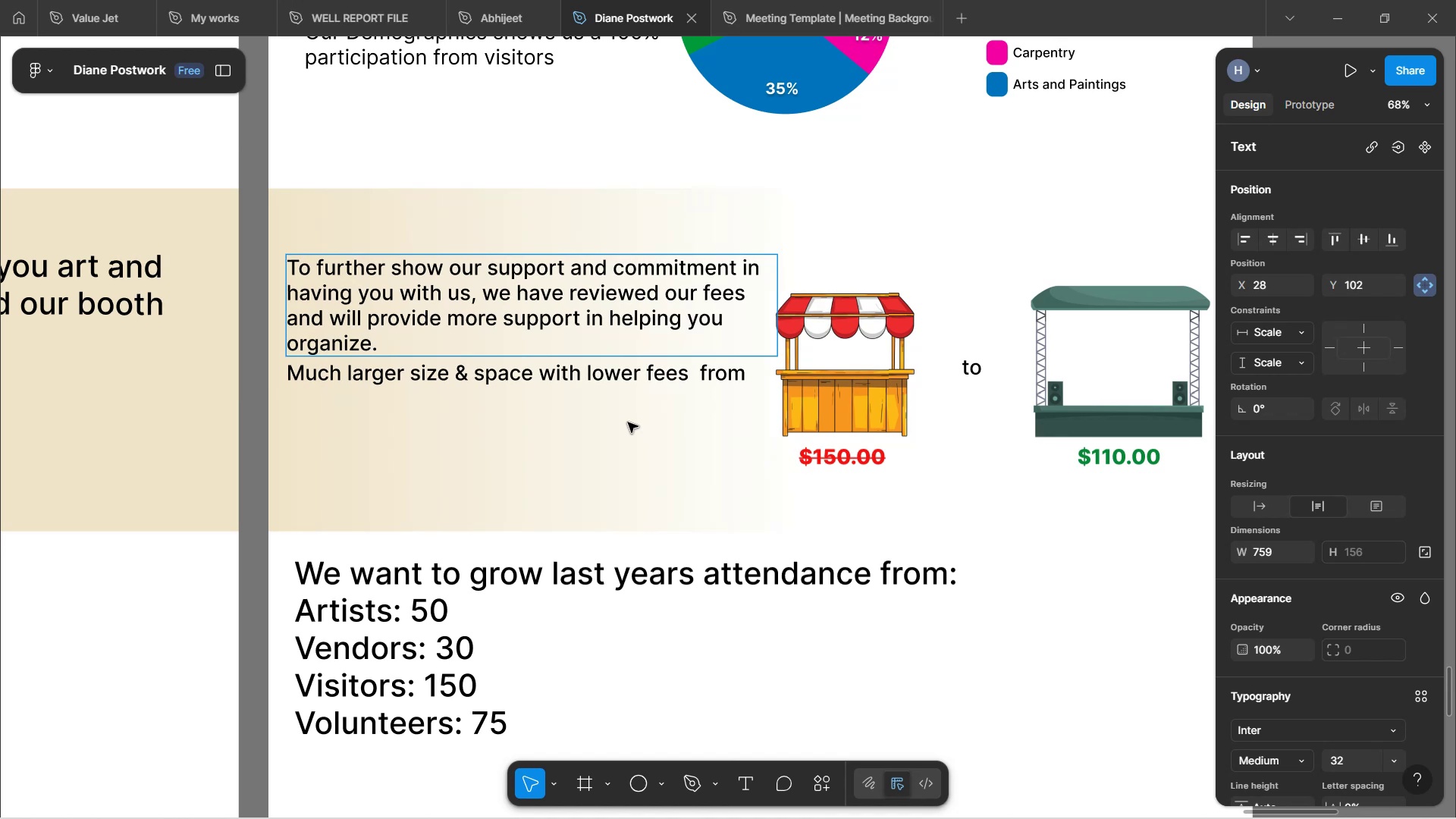 
left_click([628, 422])
 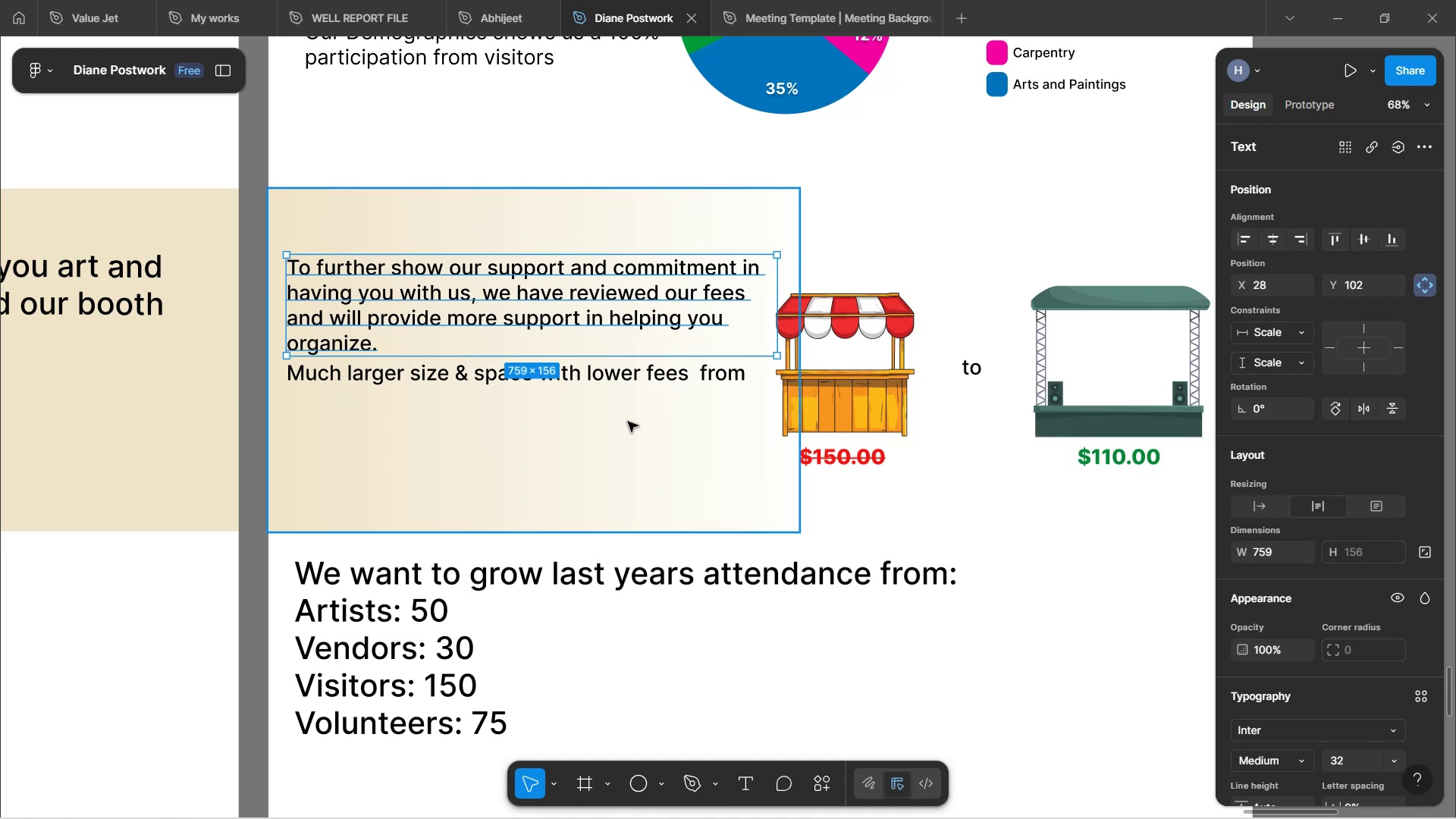 
left_click([628, 422])
 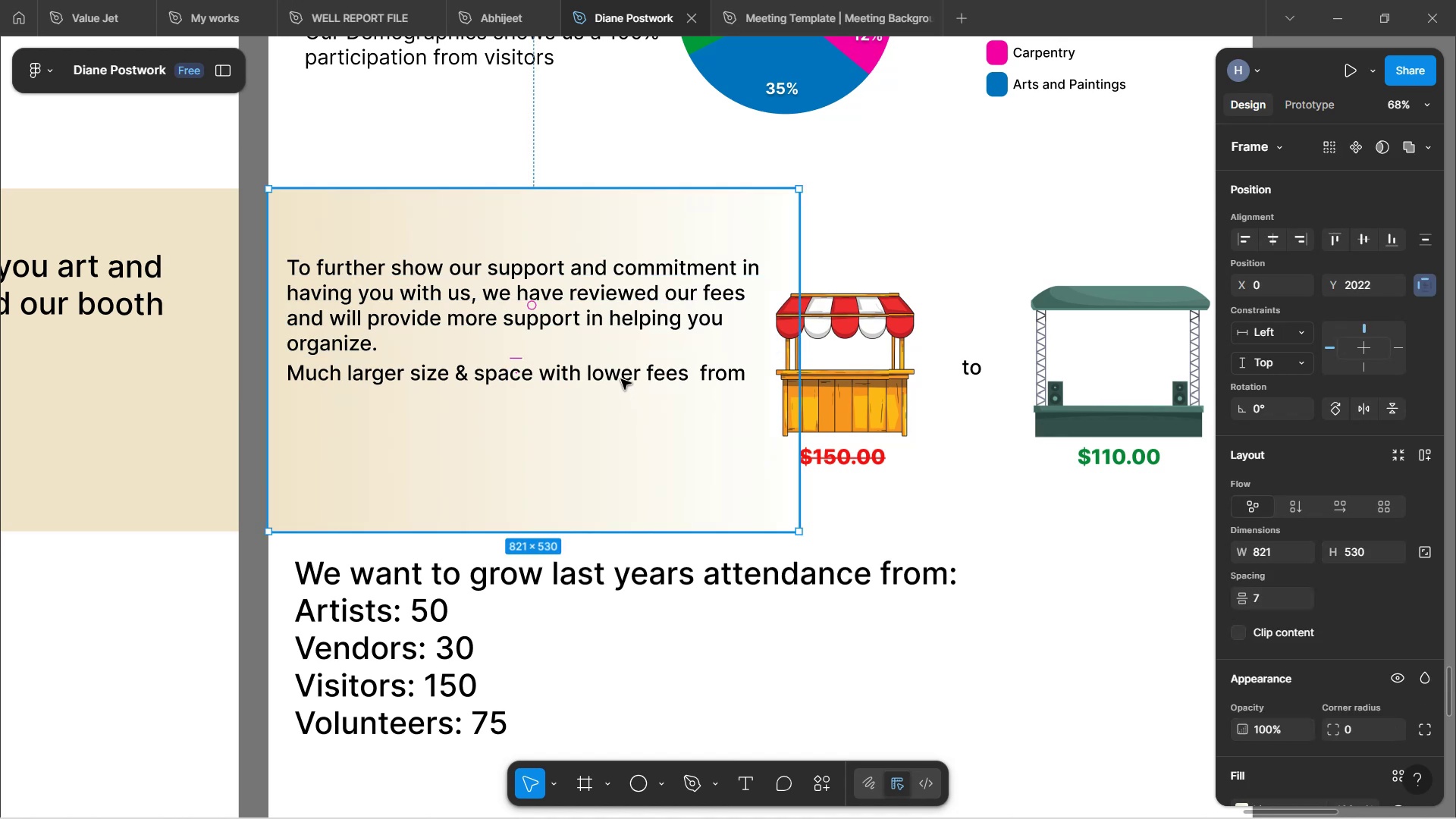 
double_click([621, 379])
 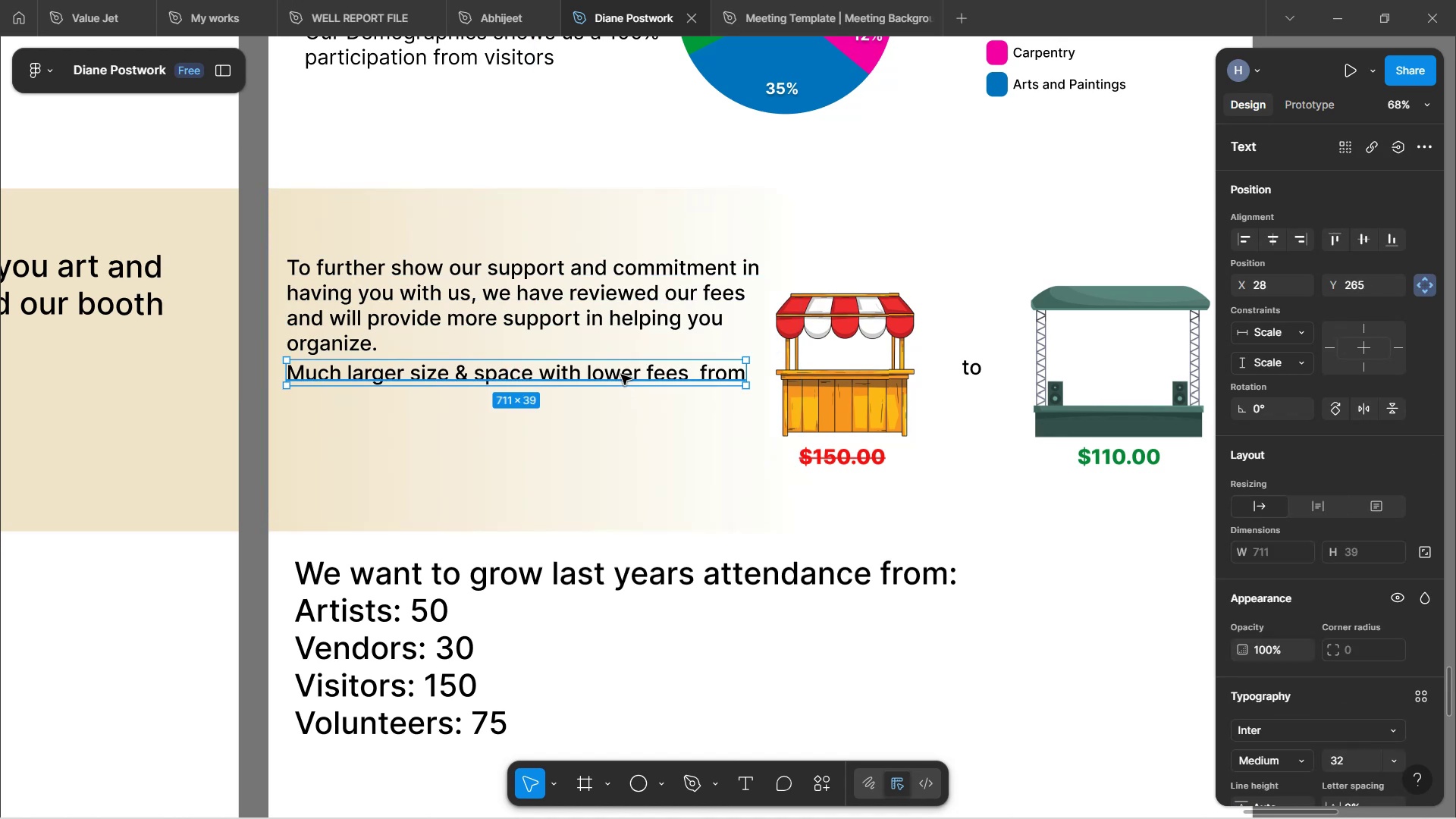 
hold_key(key=ArrowDown, duration=1.52)
 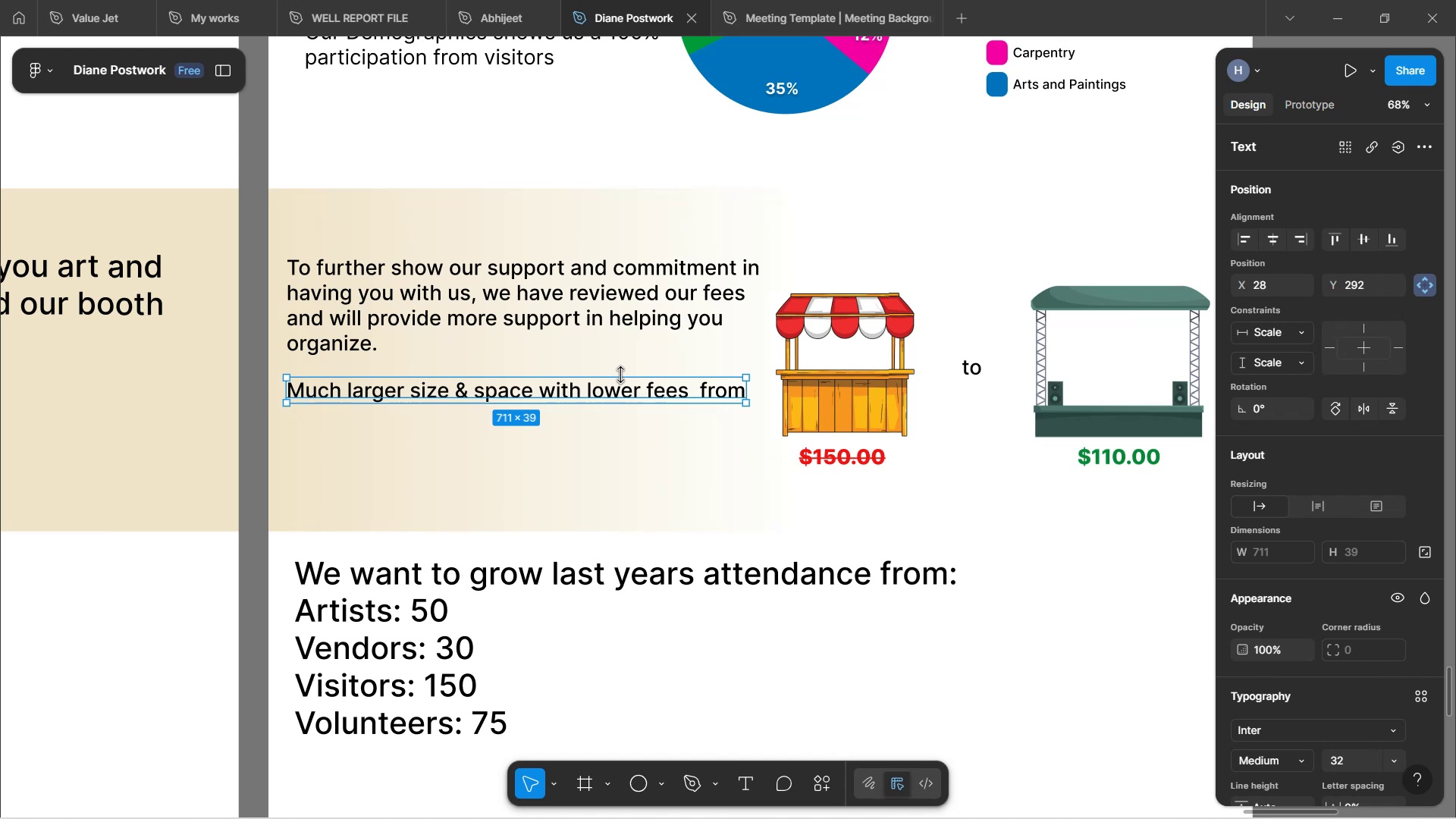 
wait(5.46)
 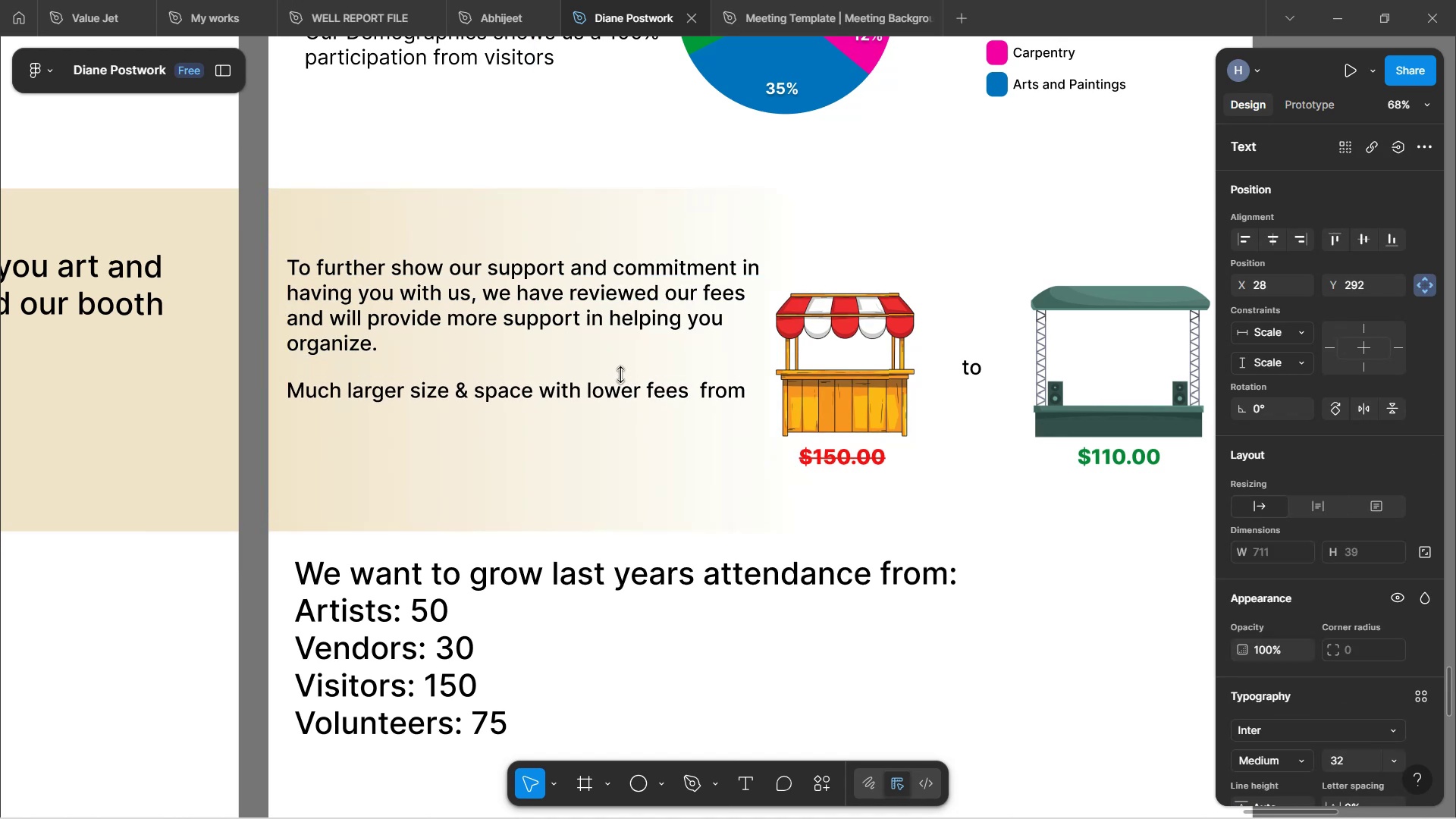 
key(Control+Z)
 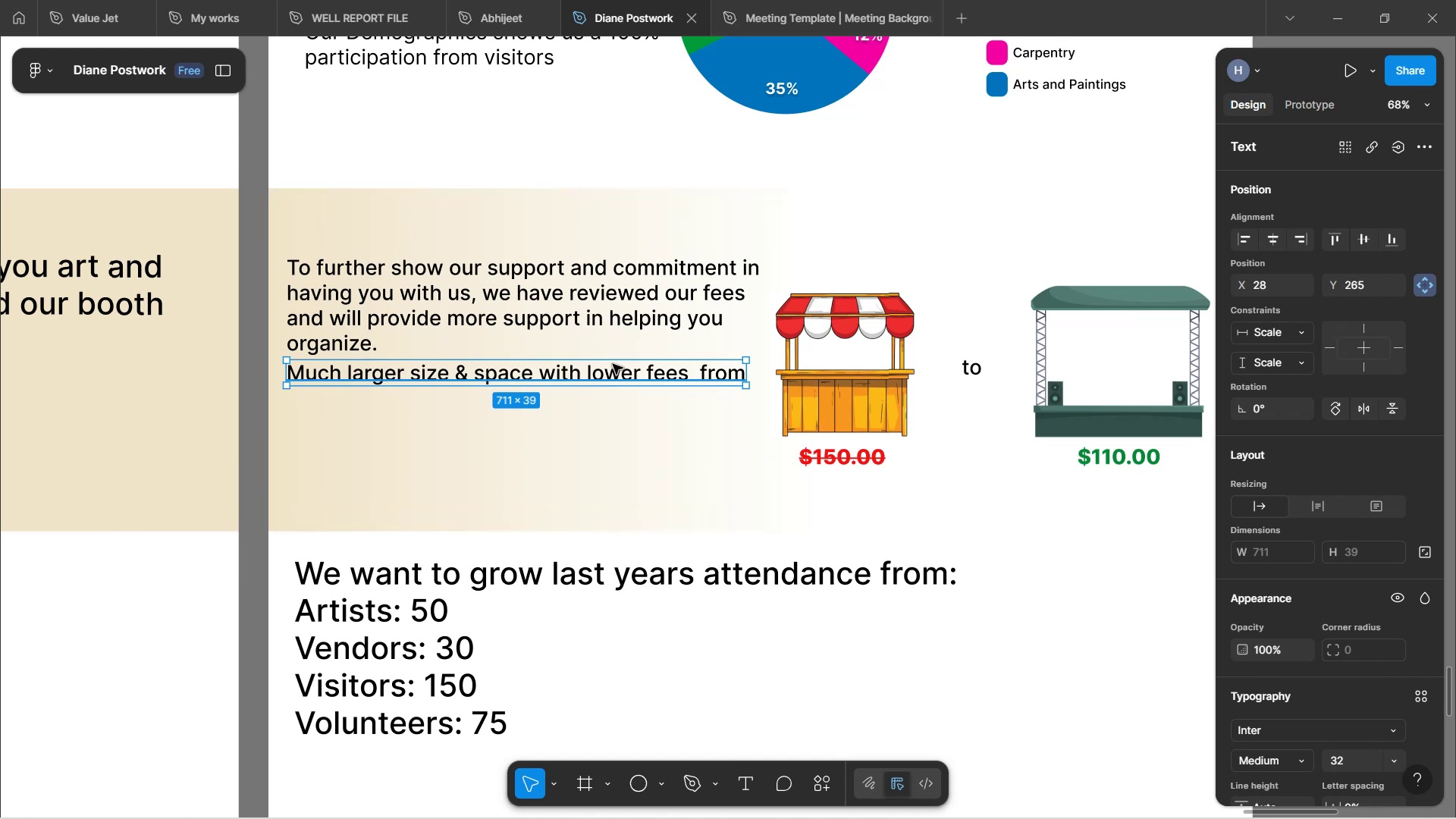 
wait(5.82)
 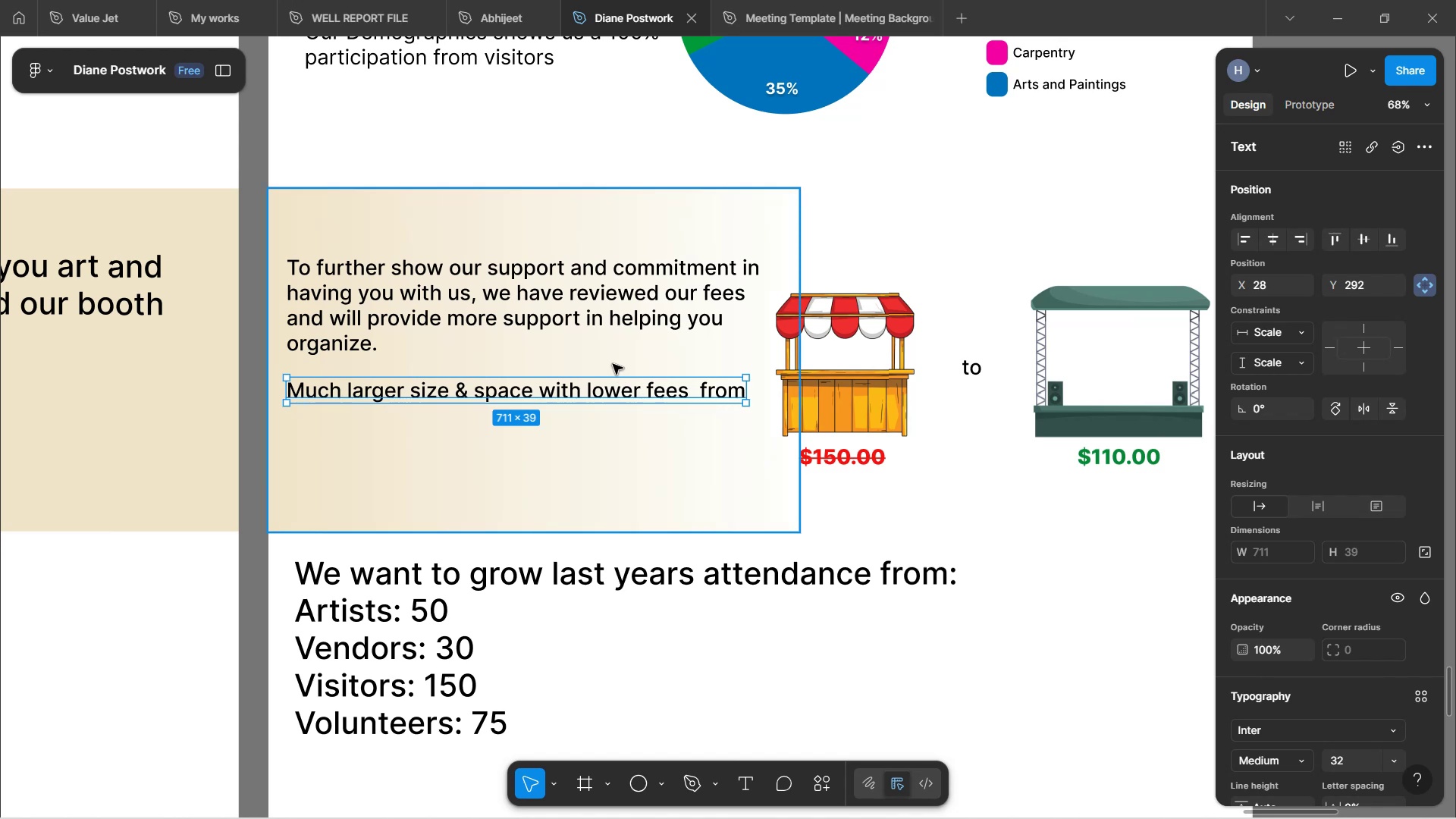 
left_click([626, 428])
 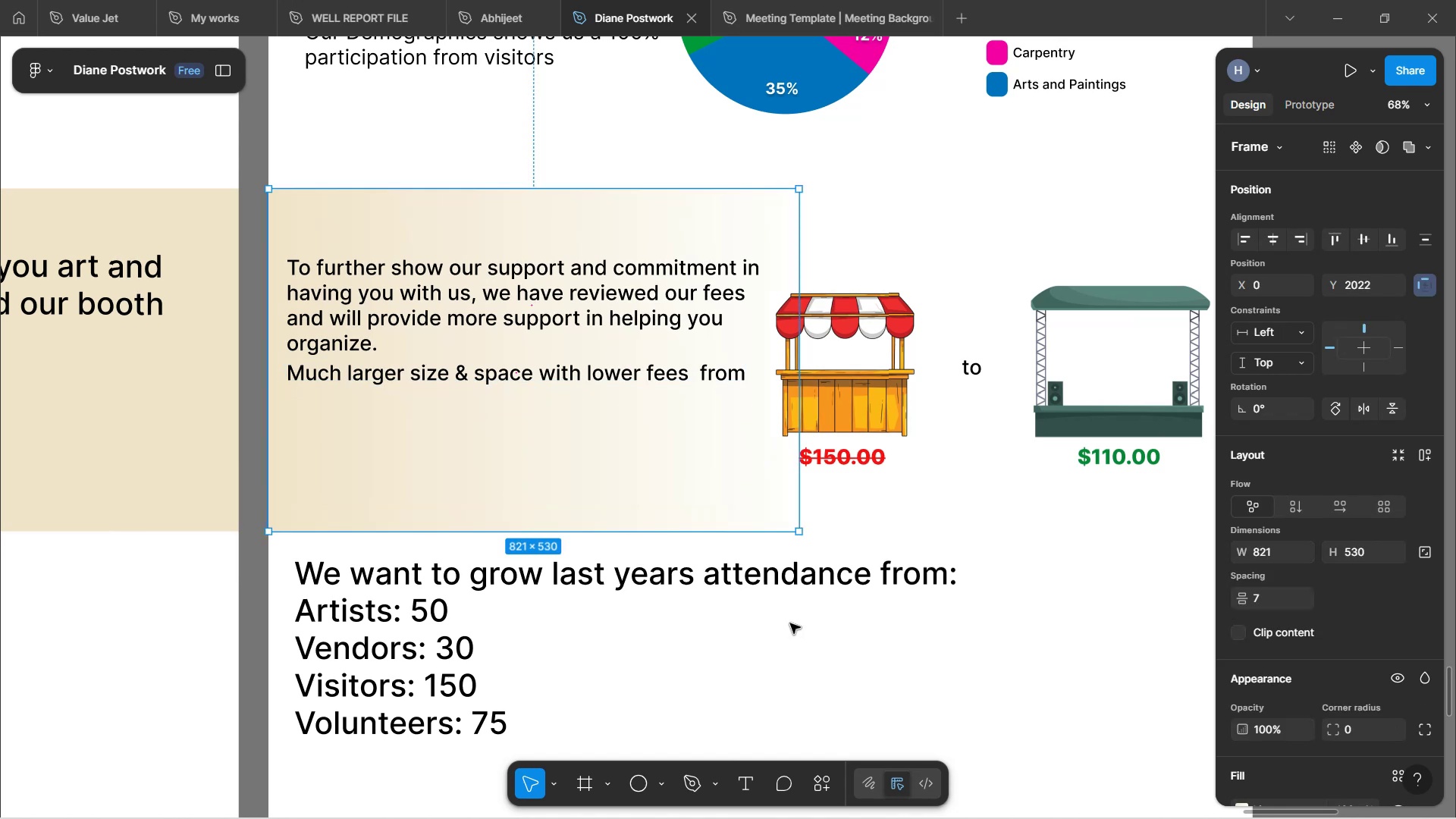 
left_click([790, 623])
 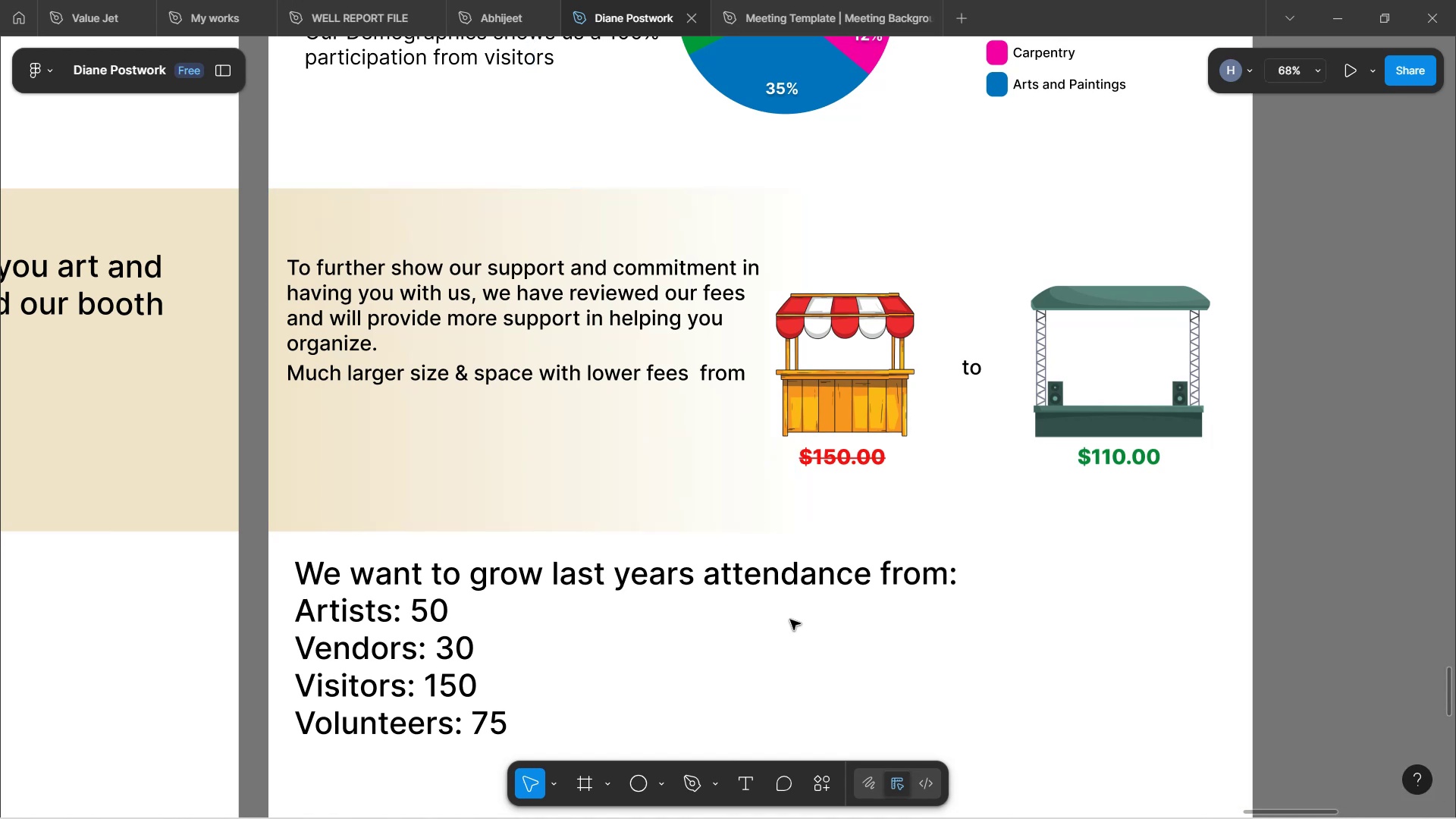 
scroll: coordinate [774, 548], scroll_direction: down, amount: 7.0
 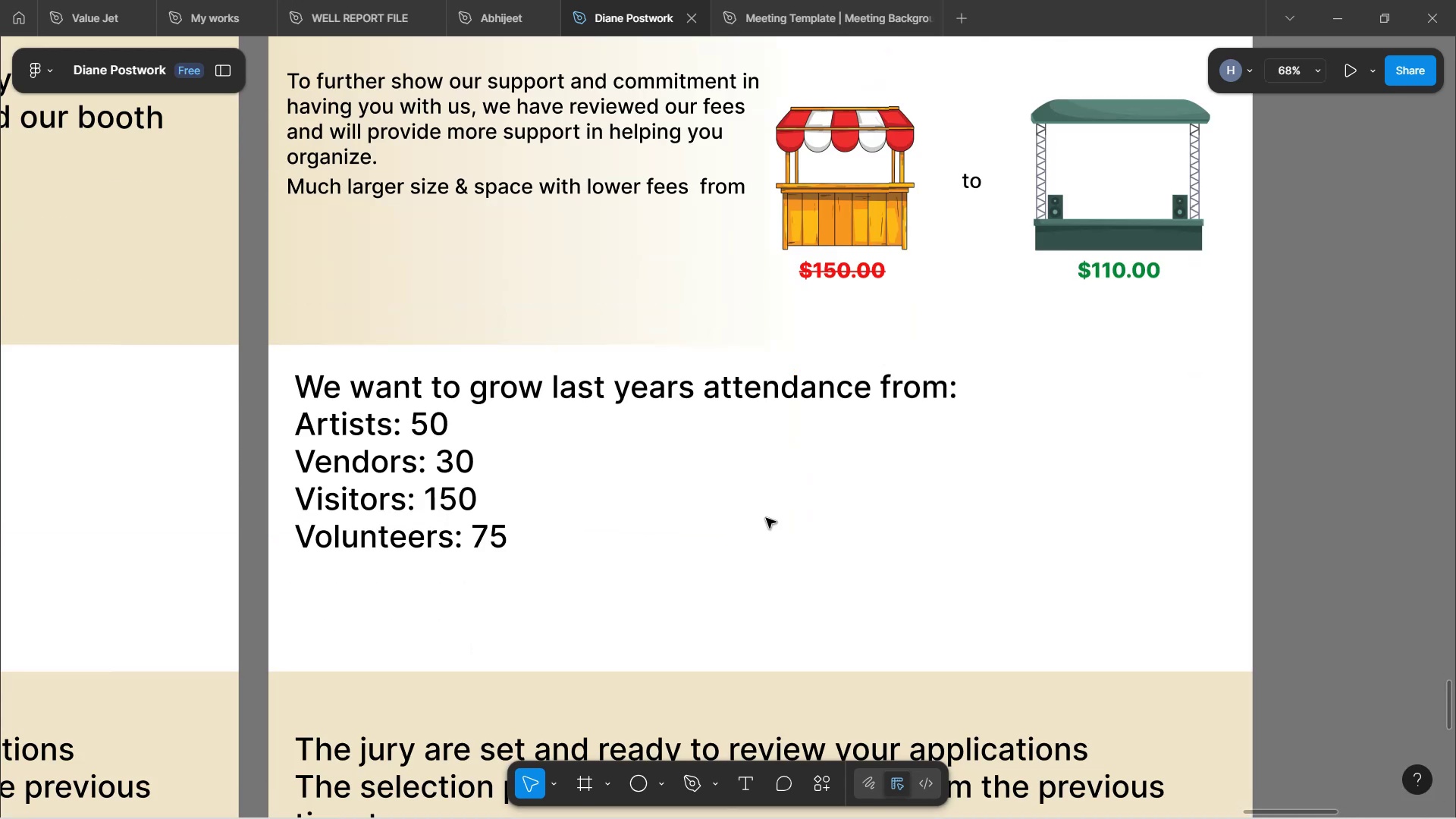 
hold_key(key=ControlLeft, duration=0.42)
scroll: coordinate [765, 508], scroll_direction: down, amount: 3.0
 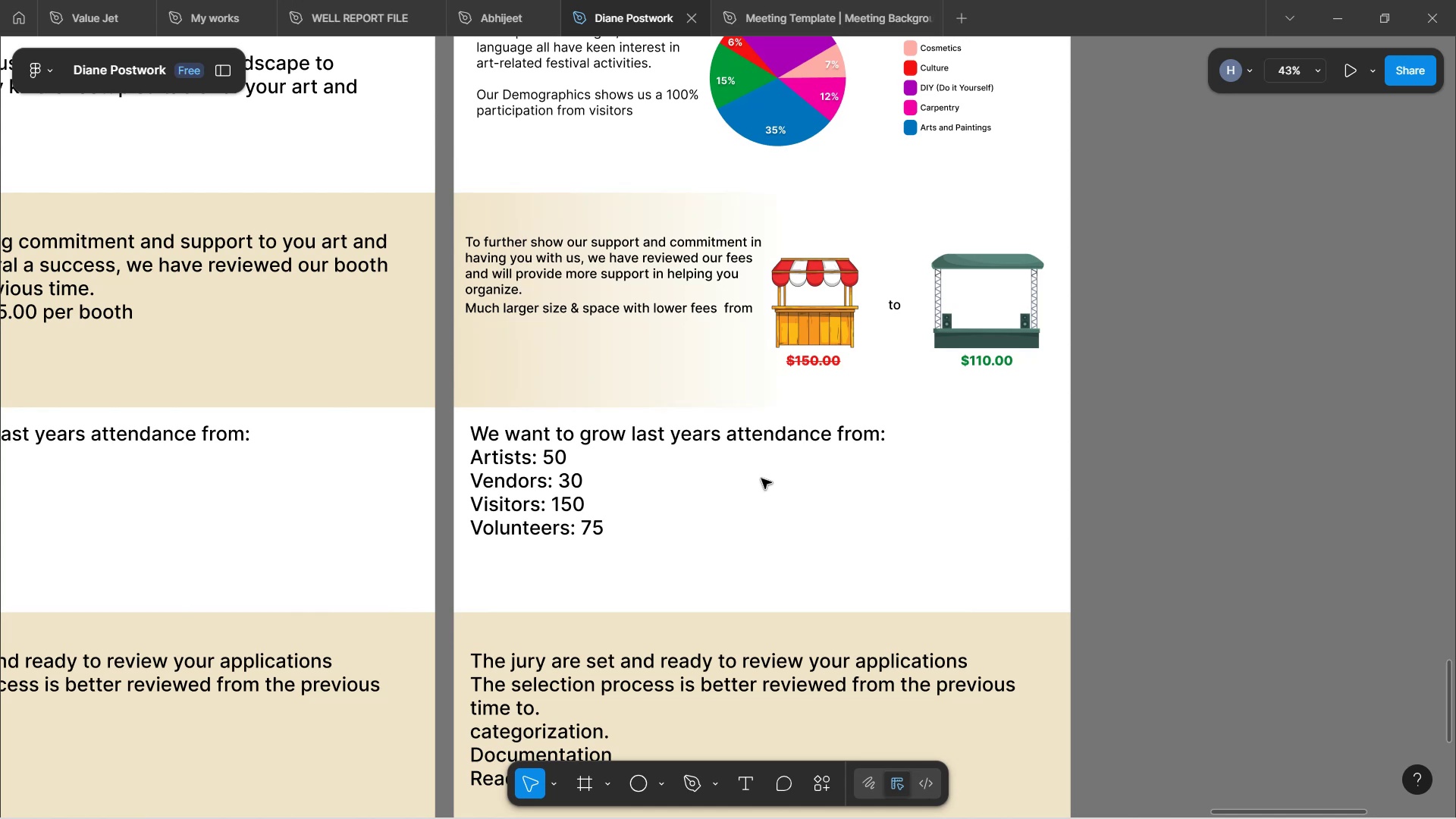 
wait(13.64)
 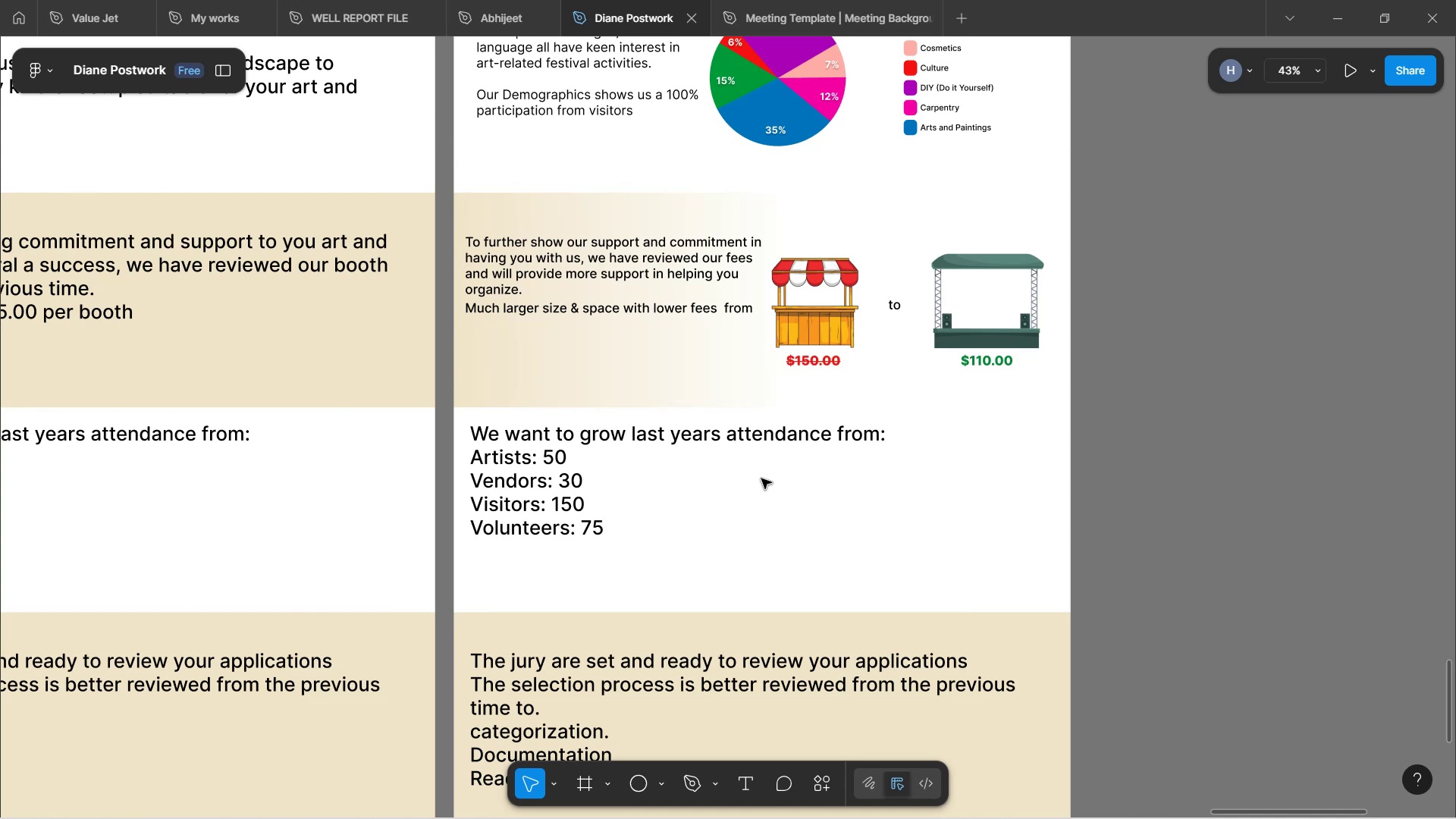 
scroll: coordinate [830, 497], scroll_direction: up, amount: 13.0
 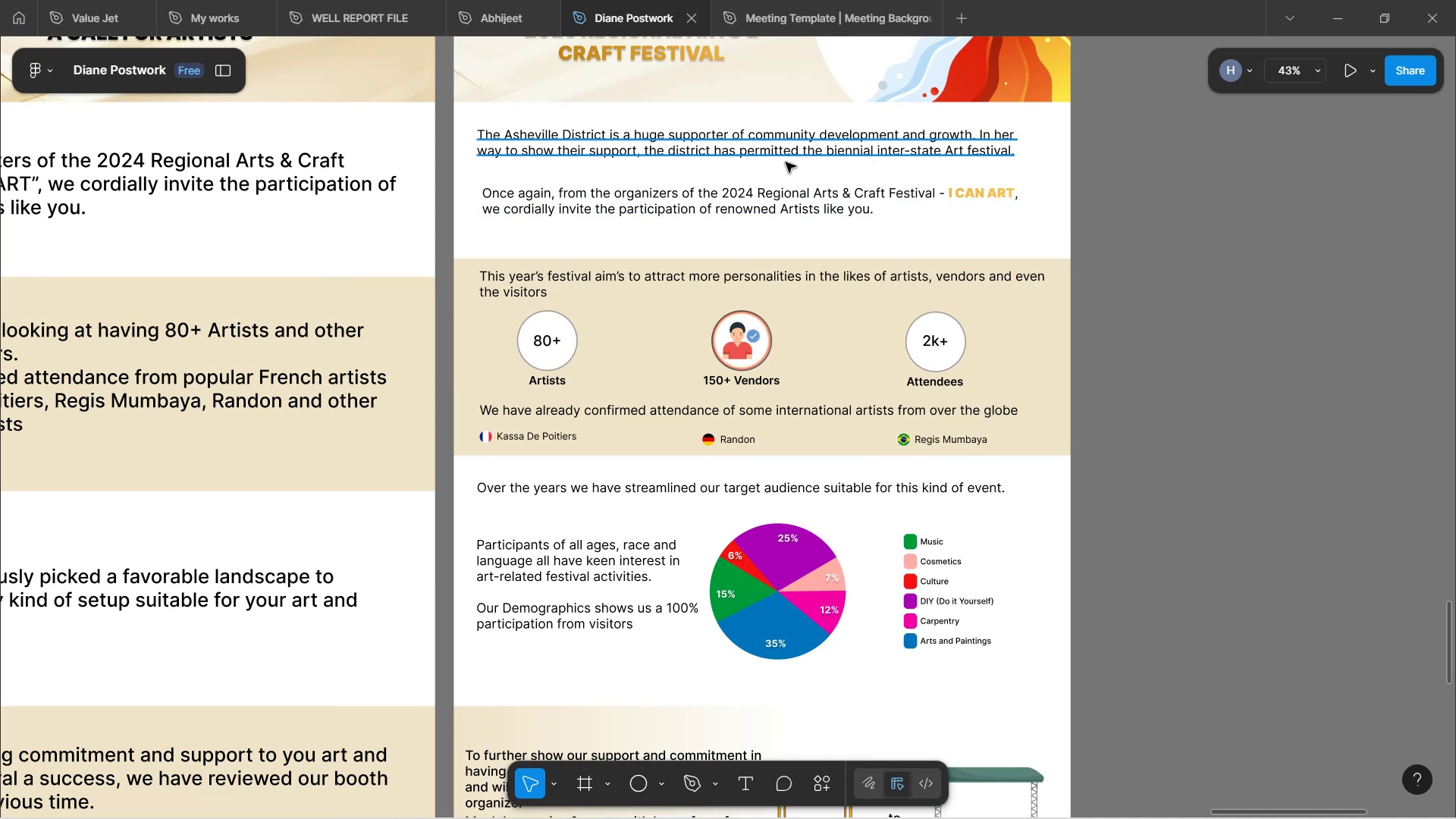 
wait(9.88)
 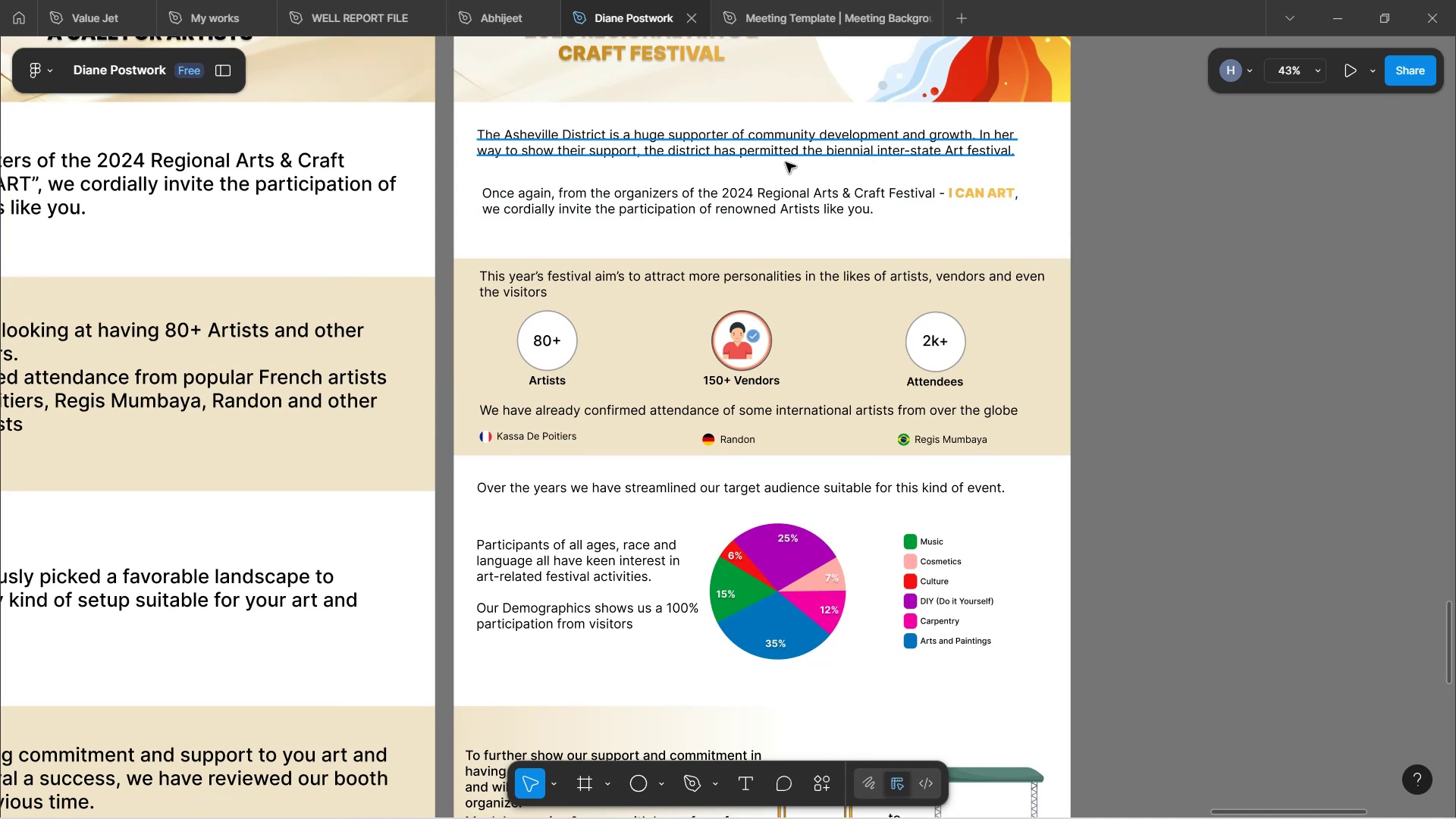 
scroll: coordinate [830, 258], scroll_direction: down, amount: 3.0
 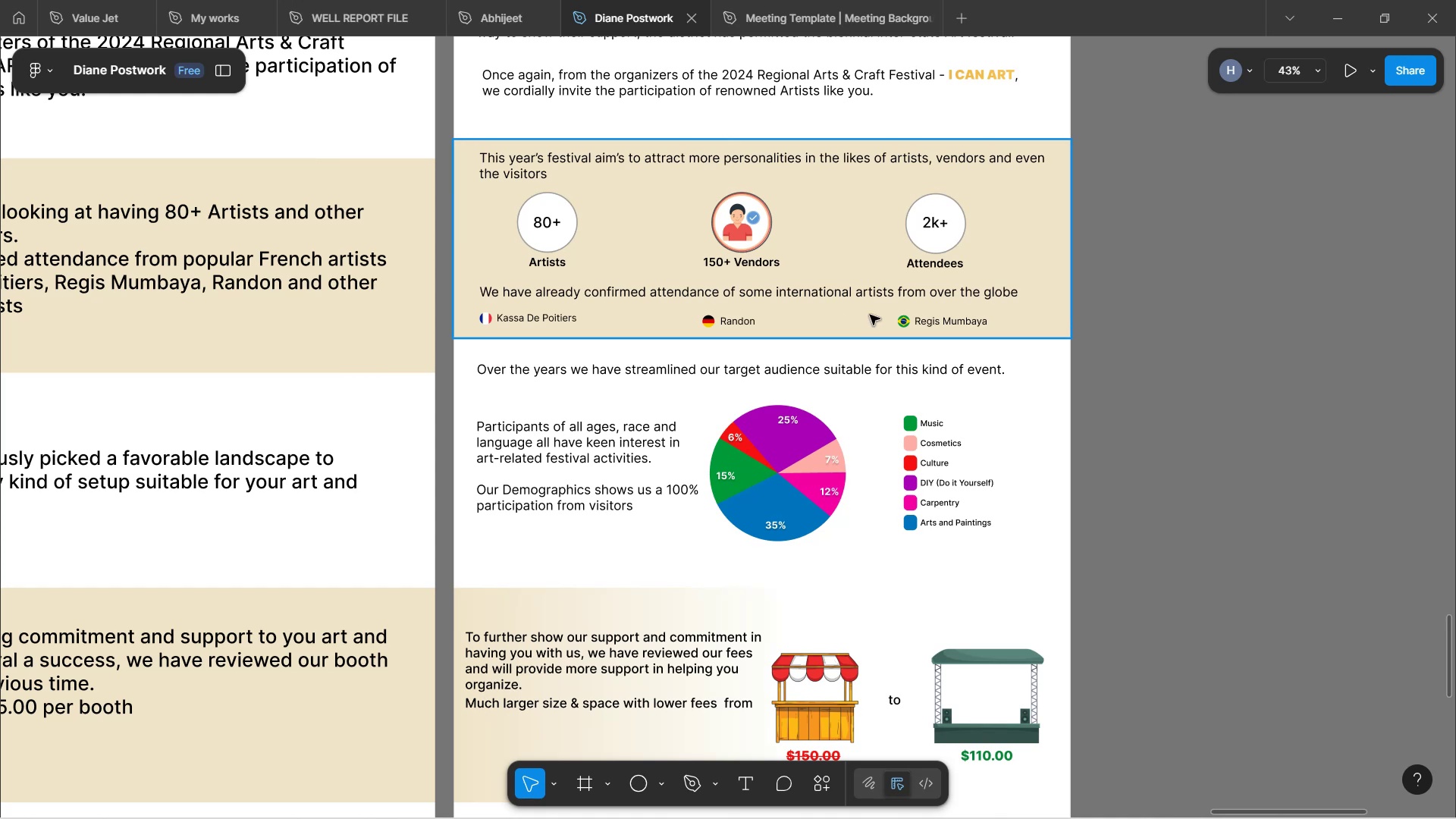 
wait(7.32)
 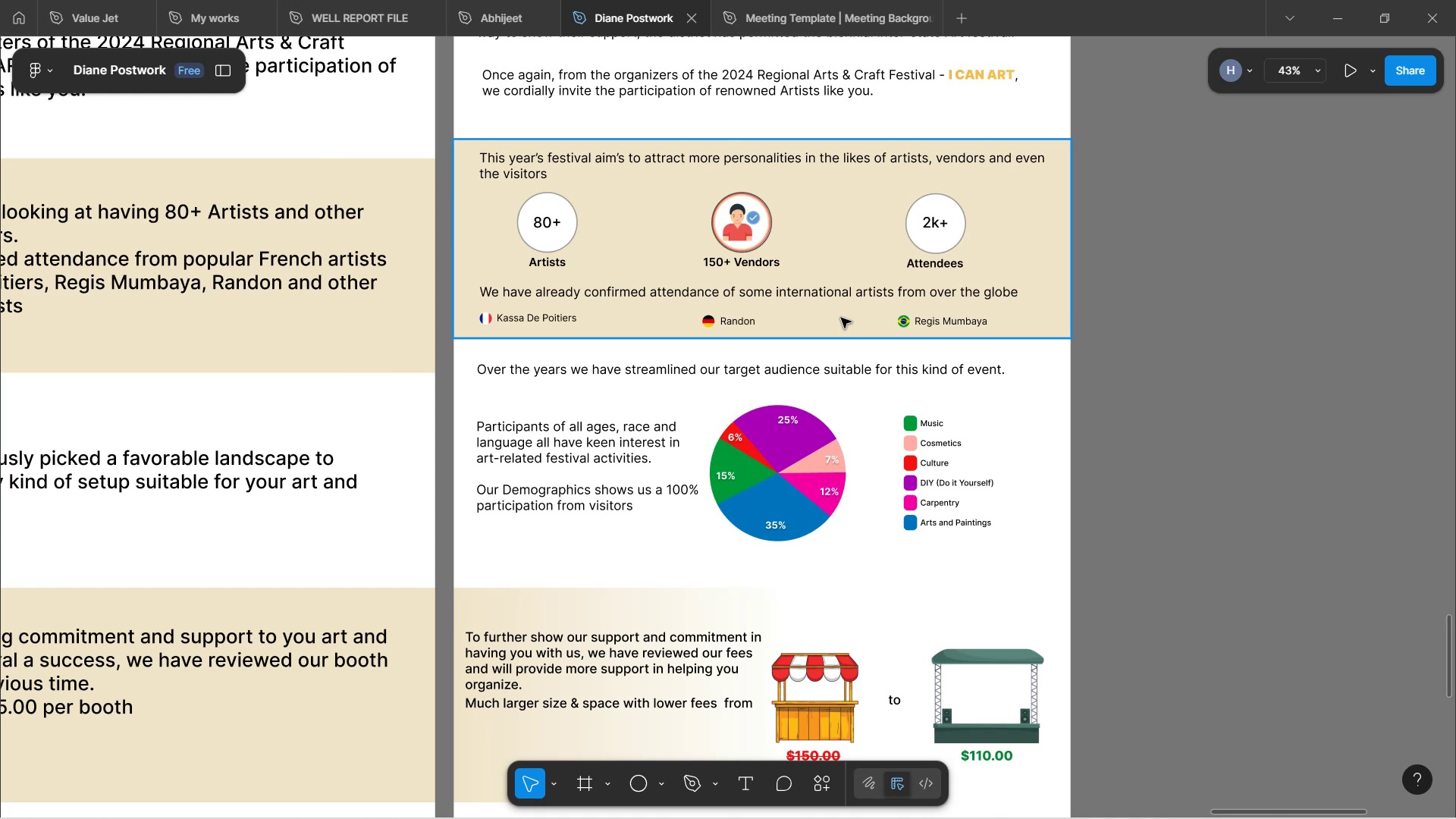 
scroll: coordinate [1130, 414], scroll_direction: down, amount: 4.0
 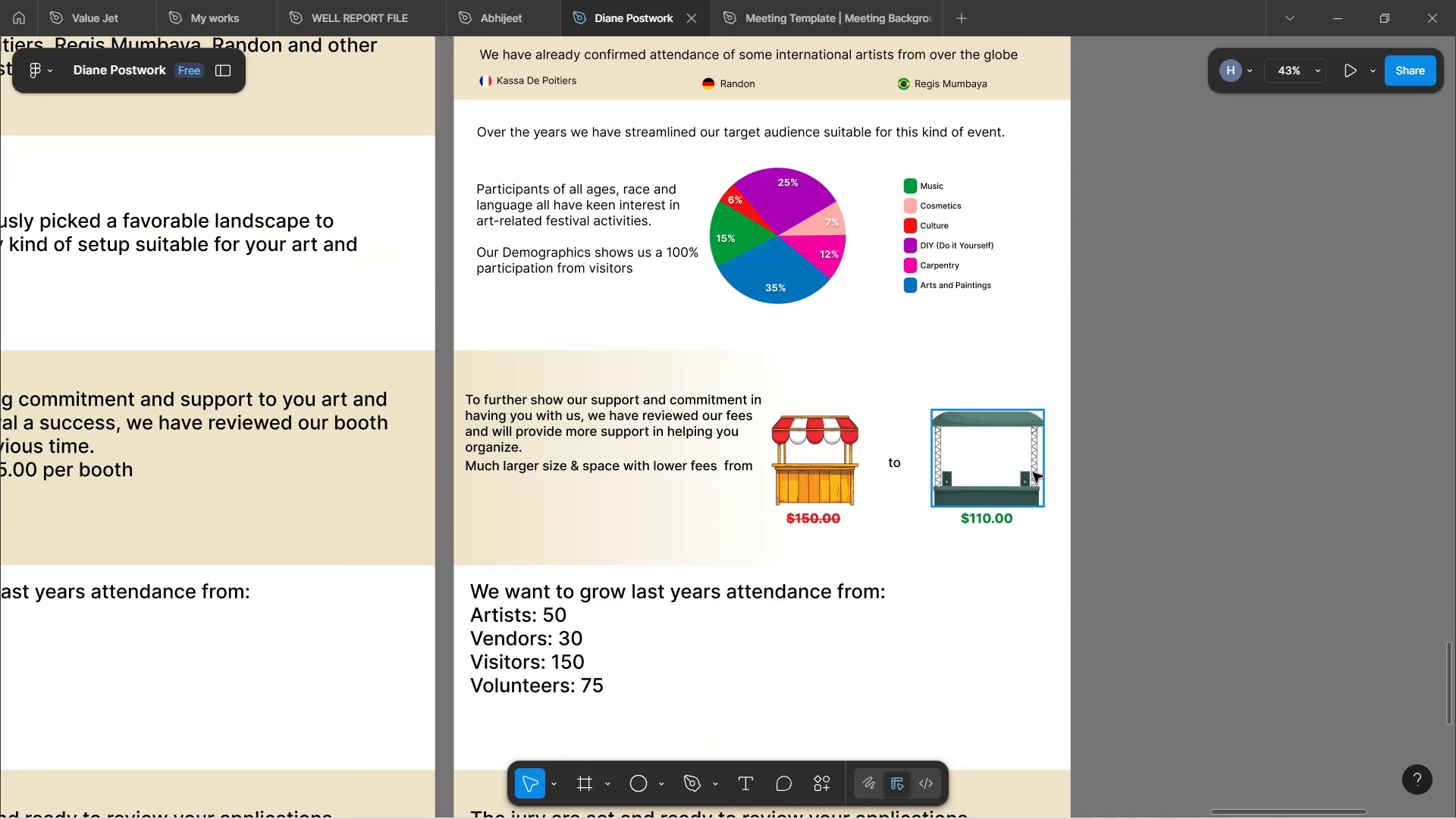 
hold_key(key=Space, duration=1.53)
 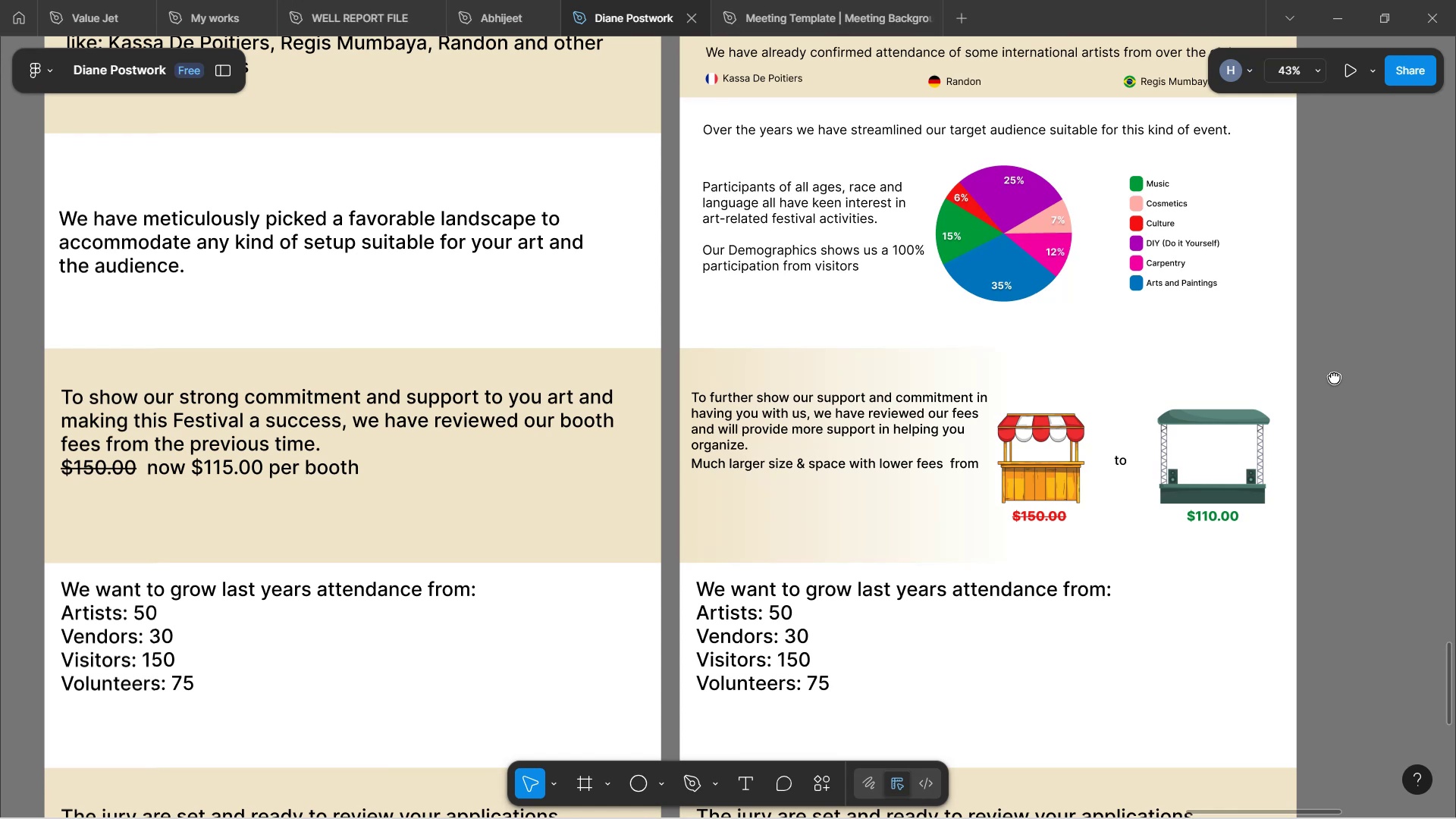 
left_click_drag(start_coordinate=[1107, 380], to_coordinate=[1334, 377])
 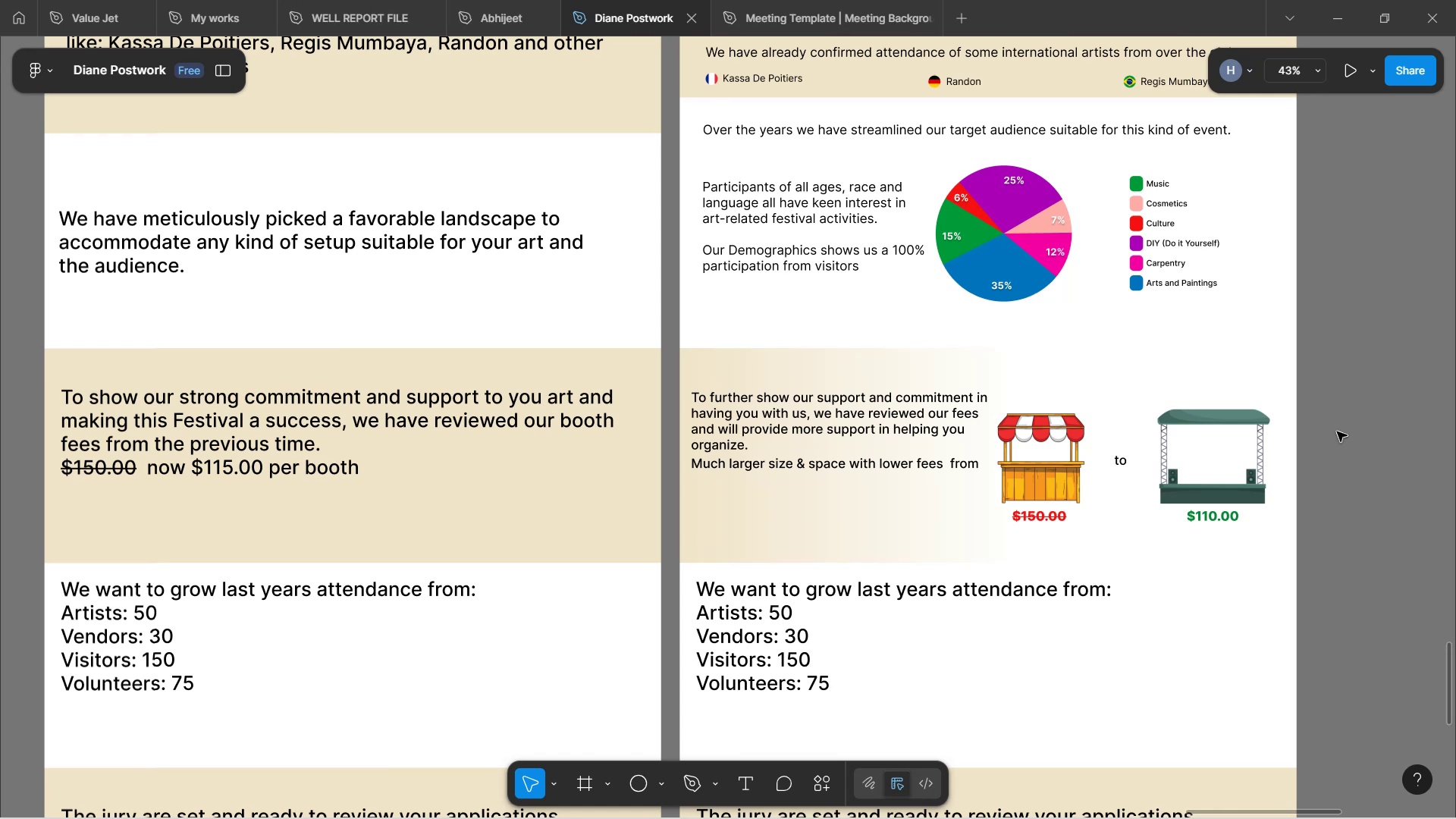 
hold_key(key=Space, duration=0.67)
 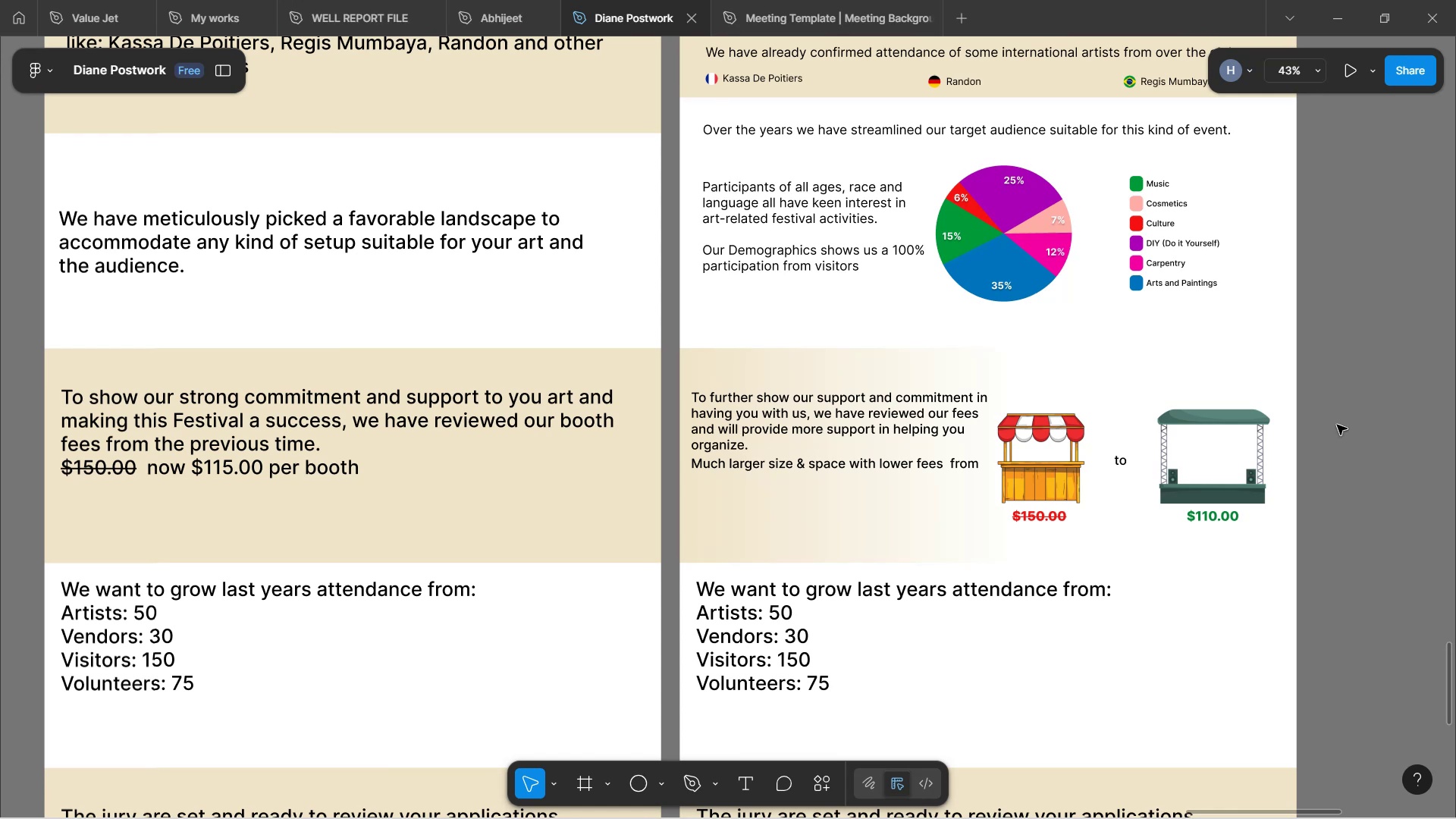 
scroll: coordinate [1337, 436], scroll_direction: down, amount: 3.0
 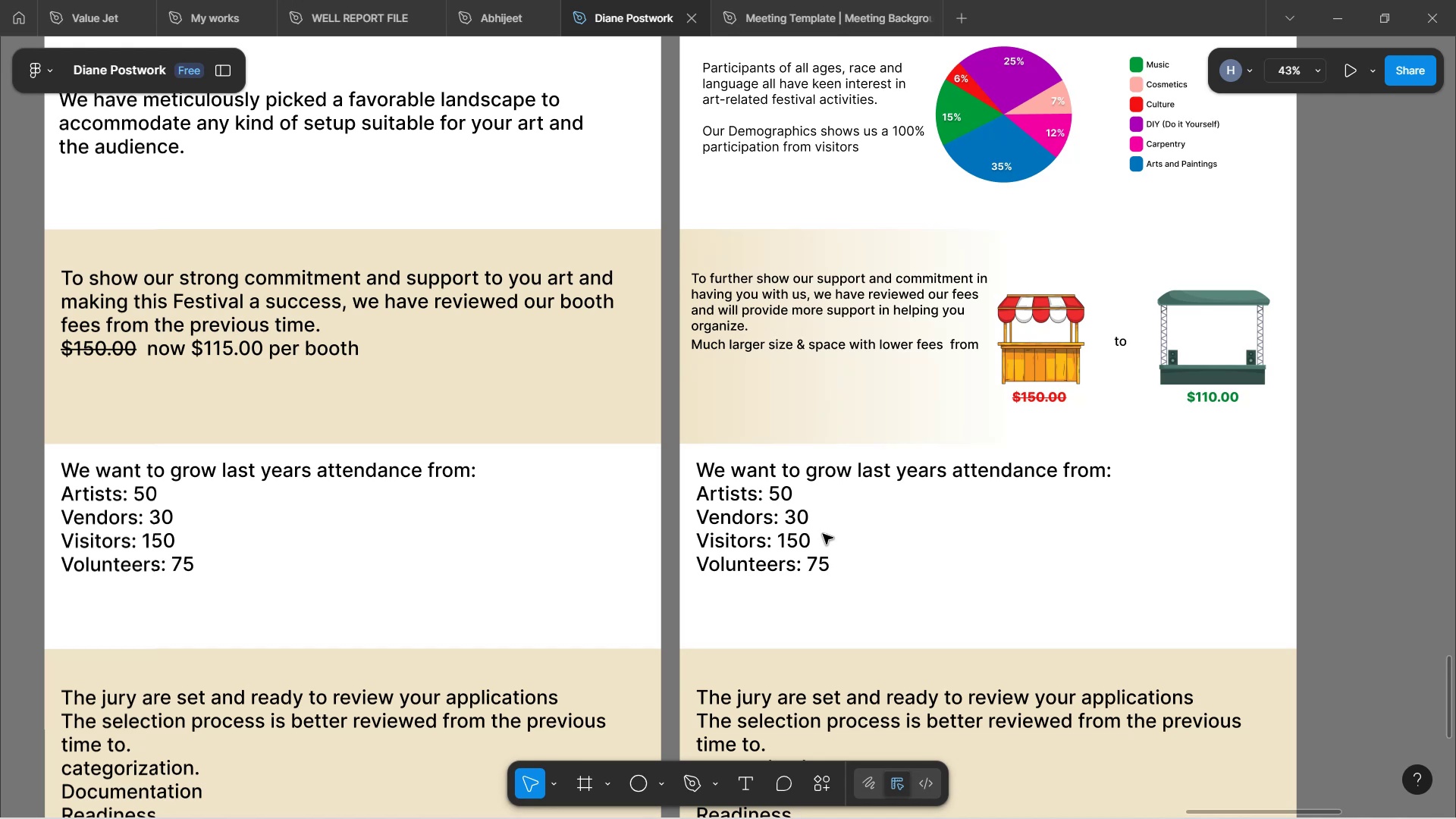 
wait(31.45)
 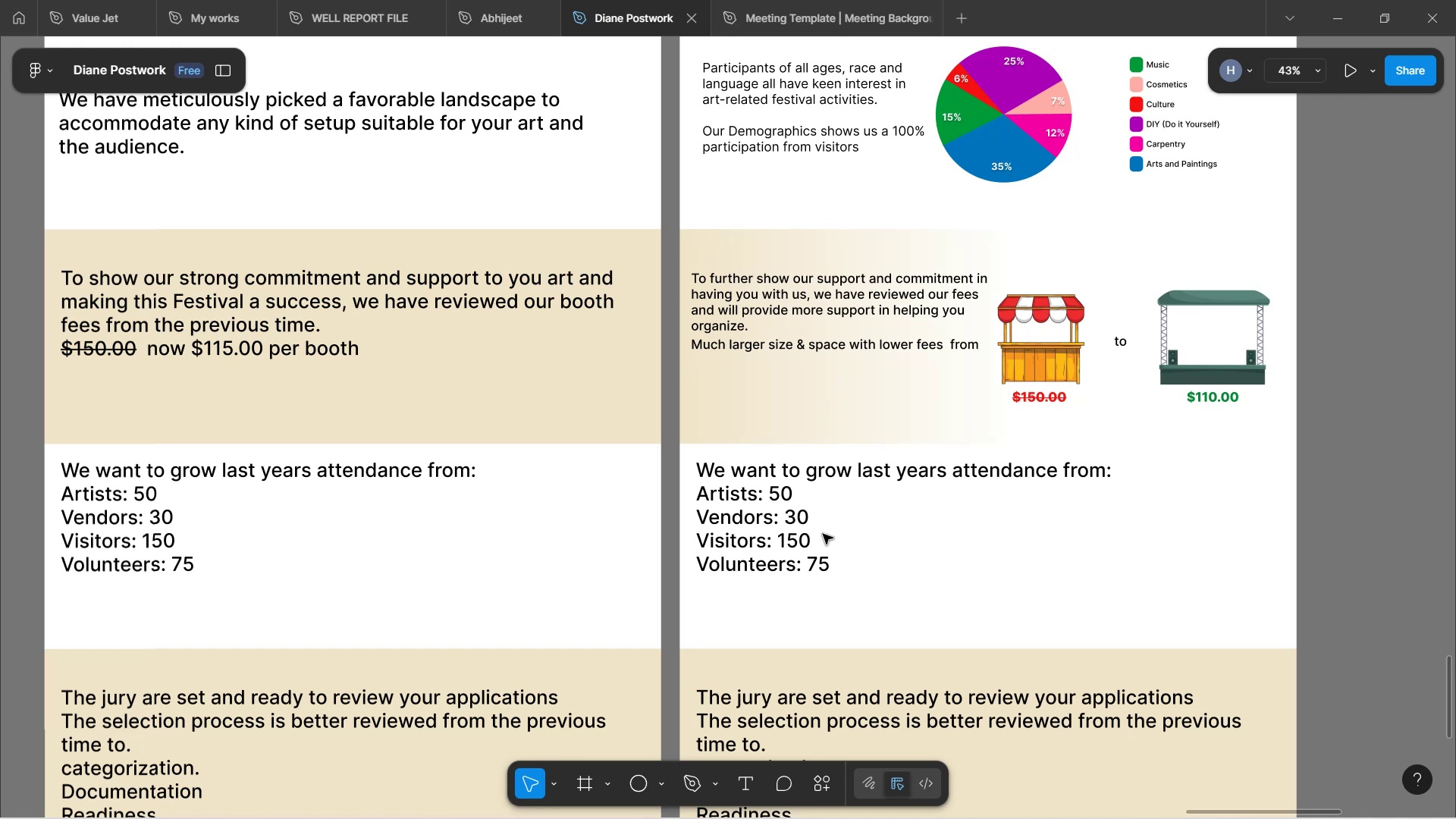 
scroll: coordinate [819, 501], scroll_direction: down, amount: 2.0
 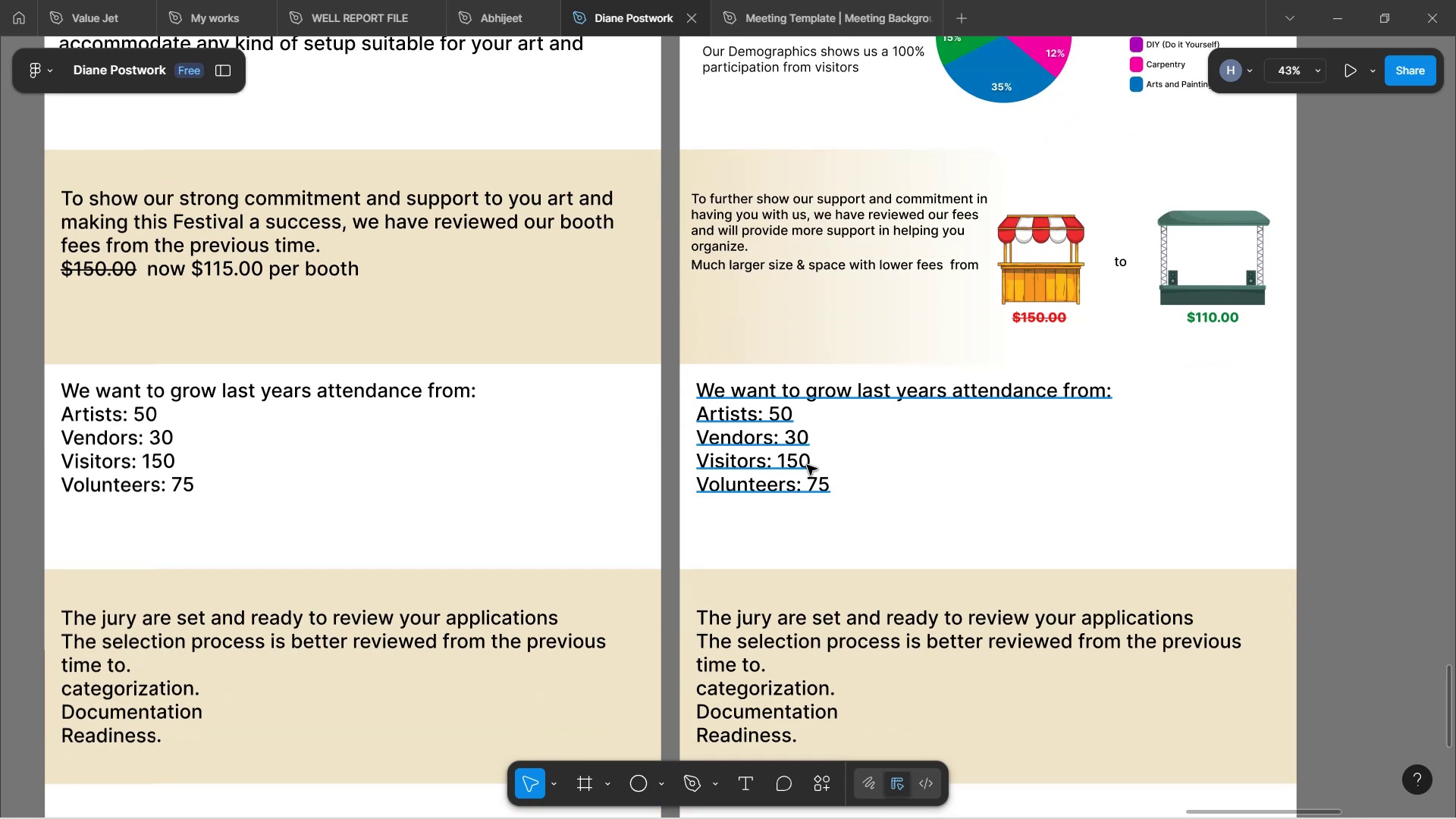 
hold_key(key=Space, duration=1.32)
 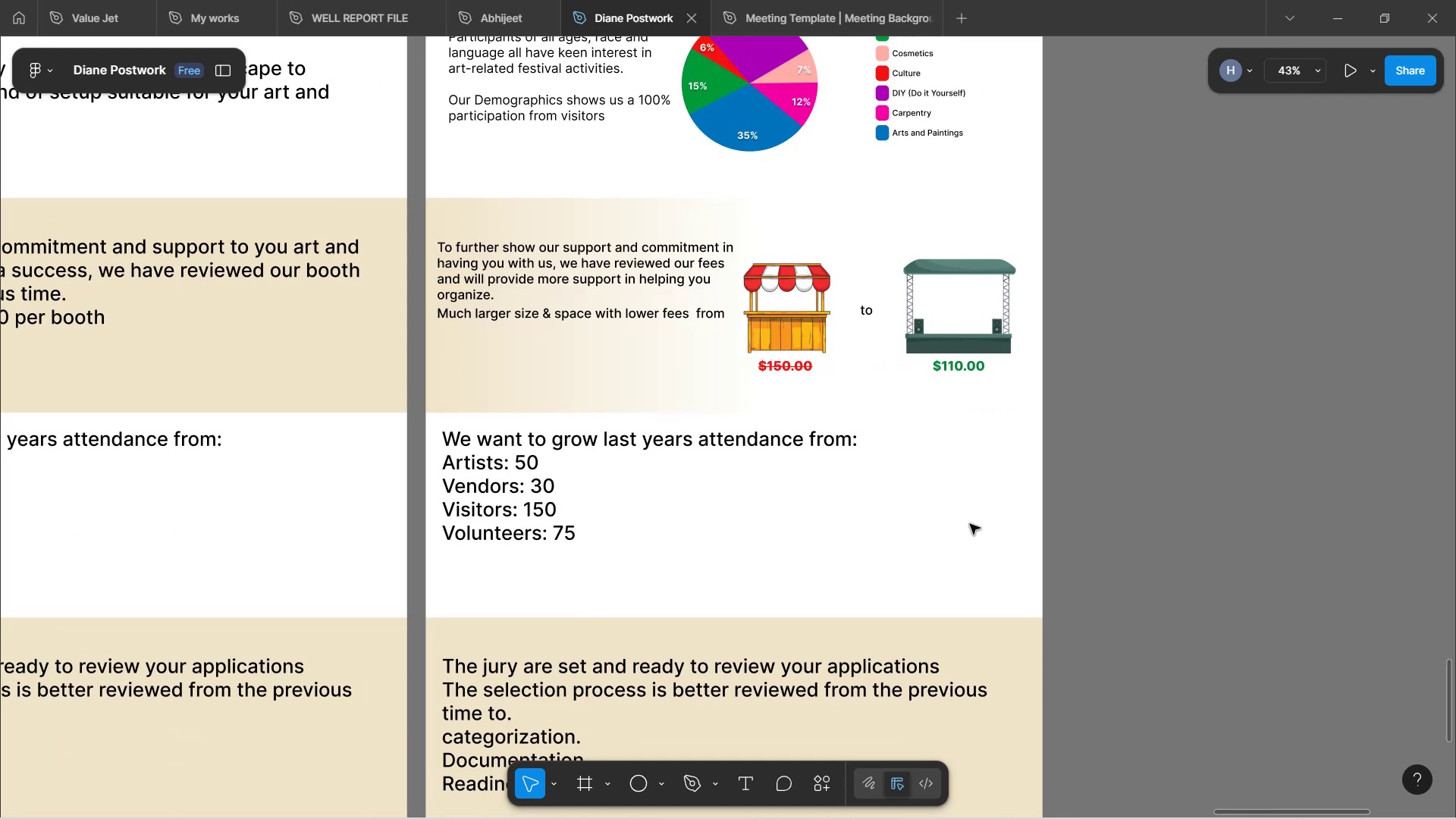 
left_click_drag(start_coordinate=[918, 445], to_coordinate=[664, 494])
 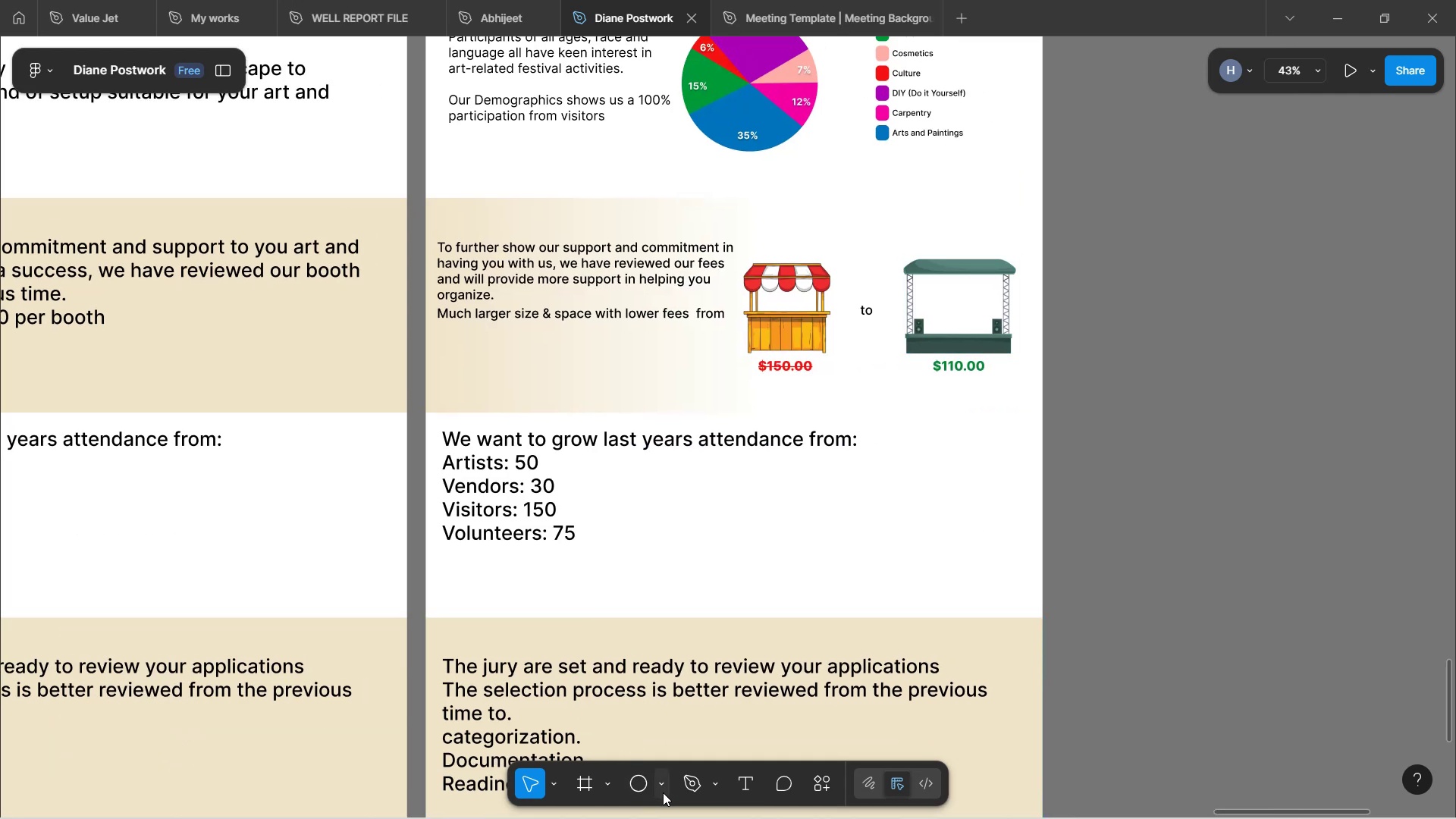 
wait(6.8)
 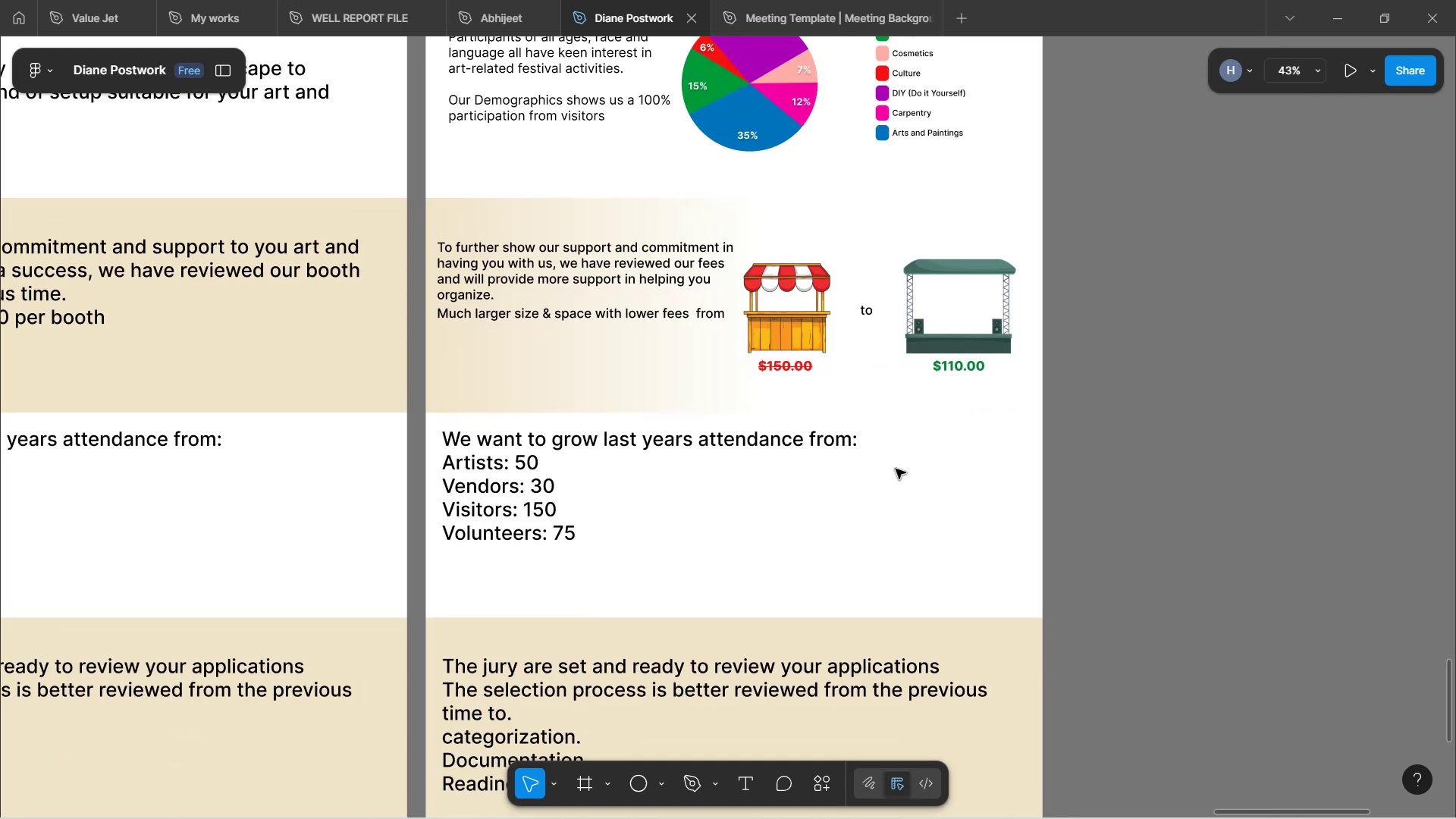 
left_click([665, 792])
 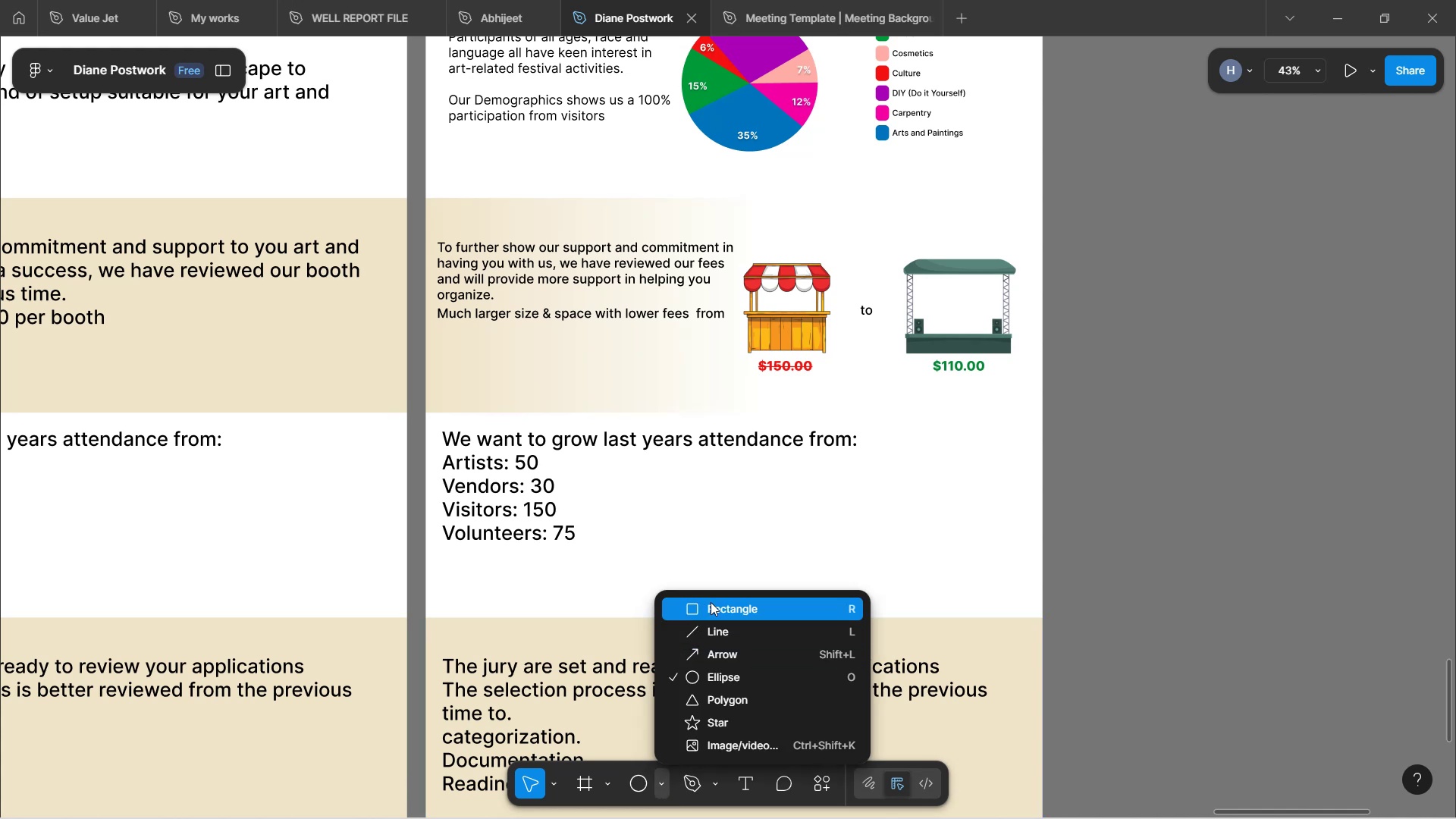 
left_click([717, 605])
 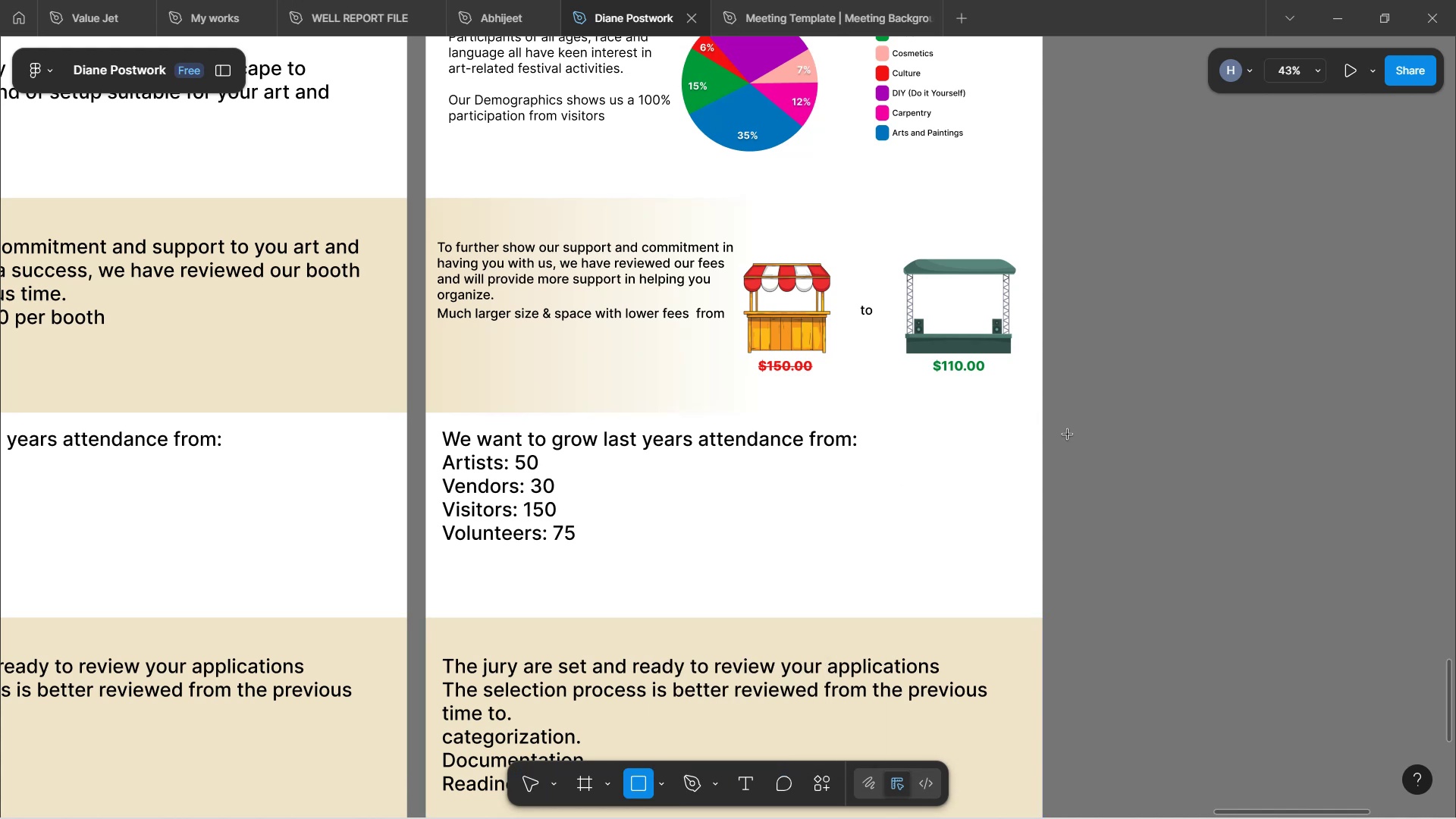 
left_click_drag(start_coordinate=[1068, 435], to_coordinate=[1078, 557])
 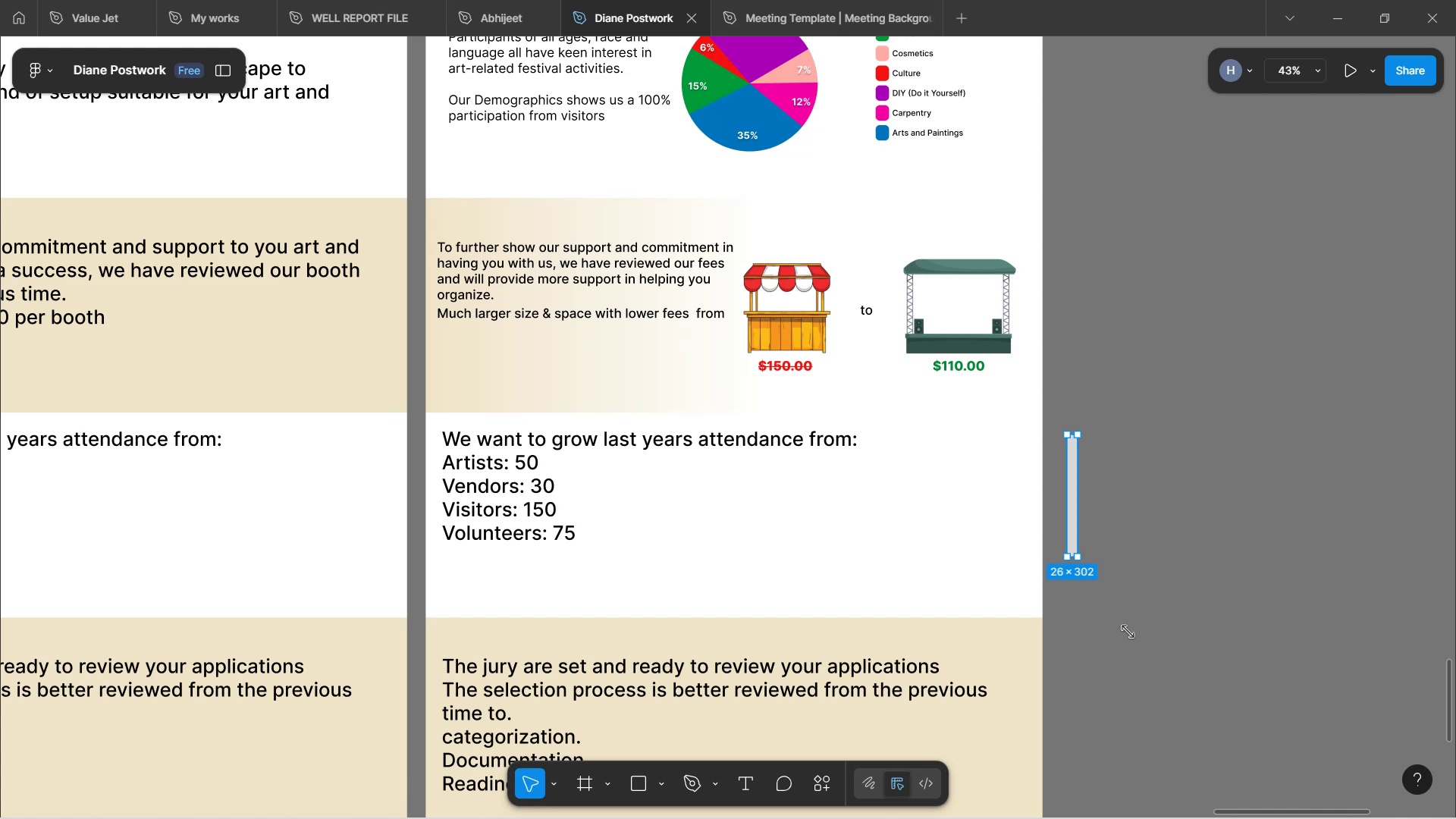 
left_click([1128, 631])
 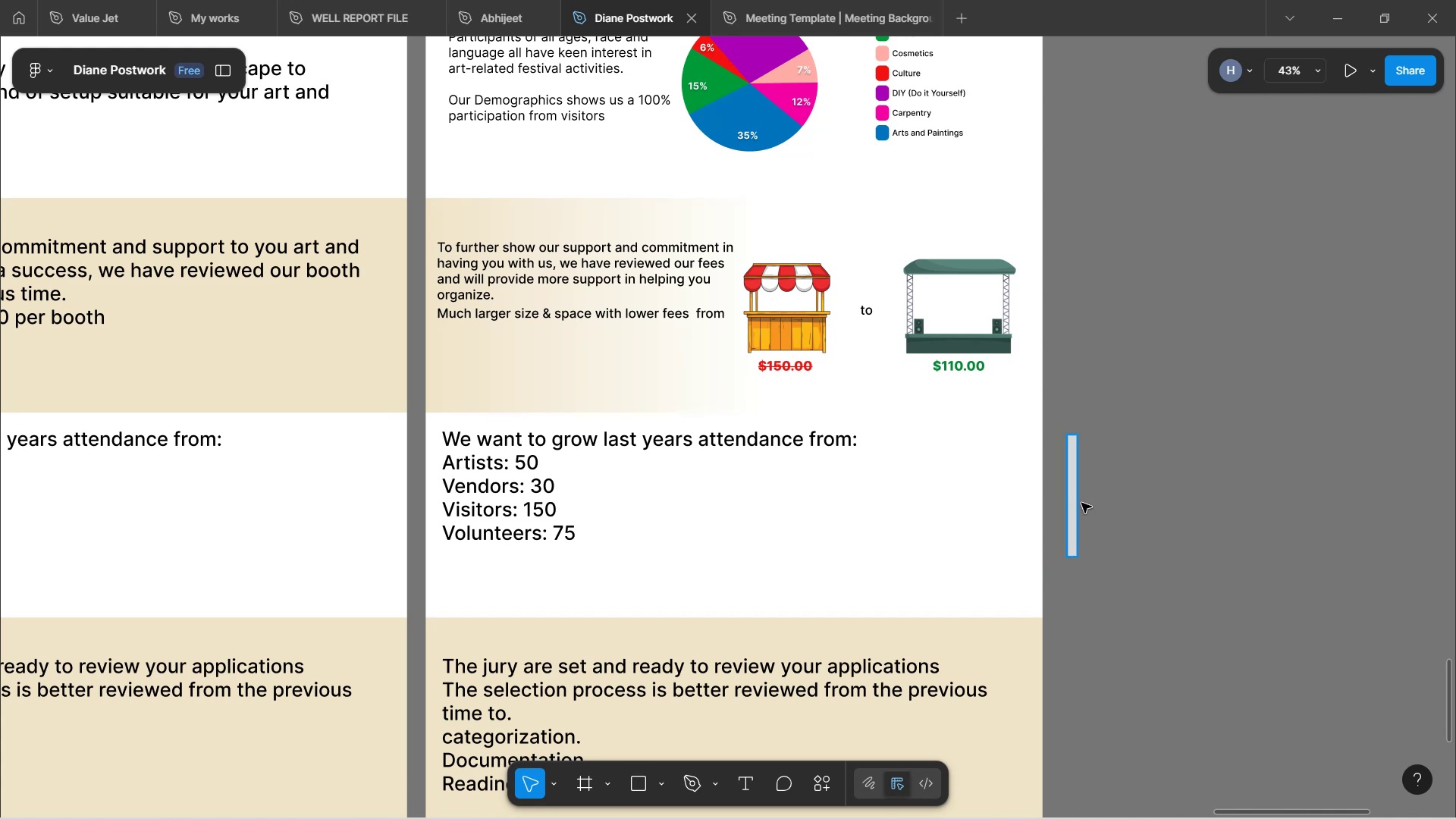 
left_click([1072, 507])
 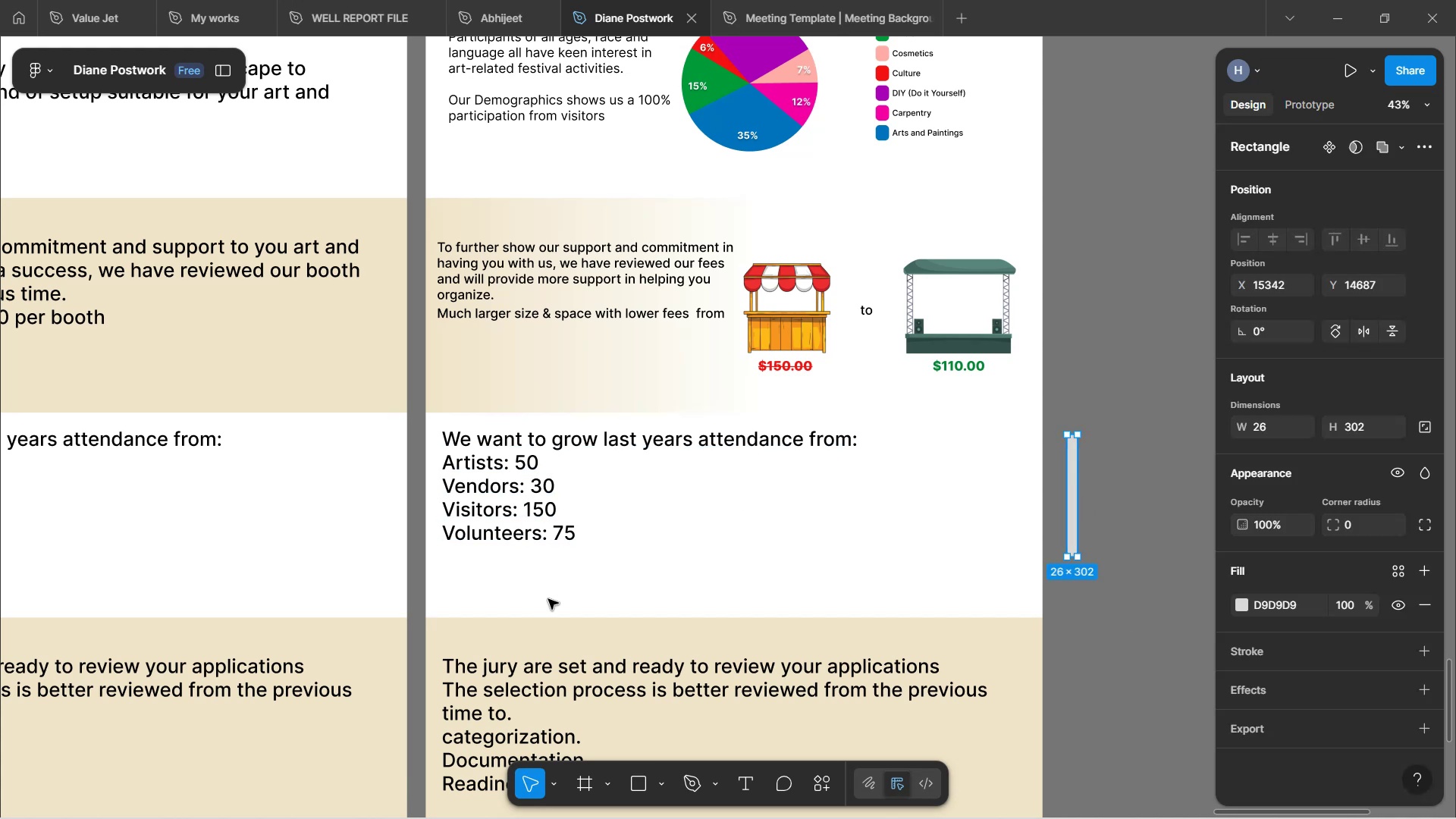 
key(Control+D)
 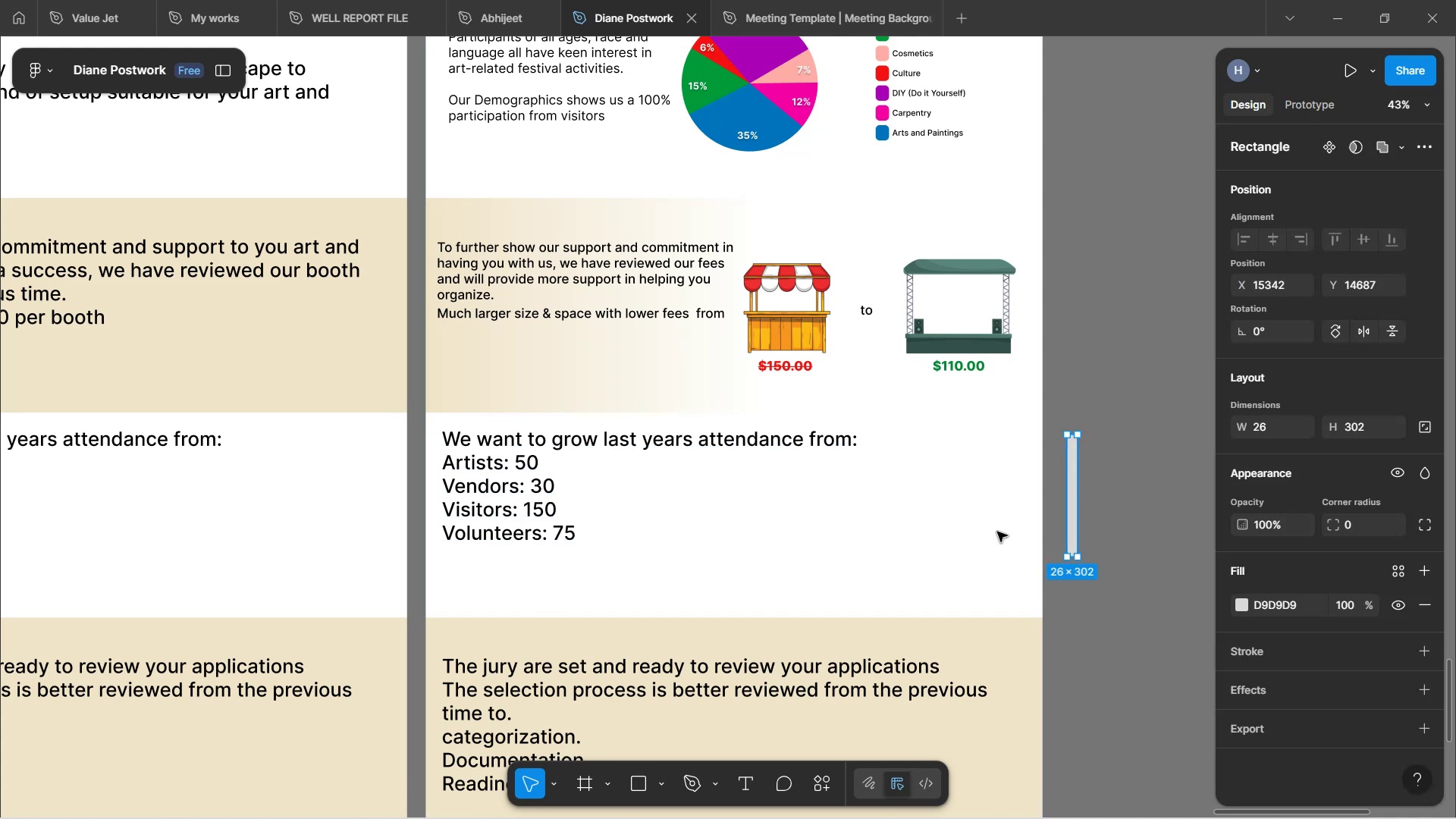 
hold_key(key=ArrowRight, duration=1.53)
 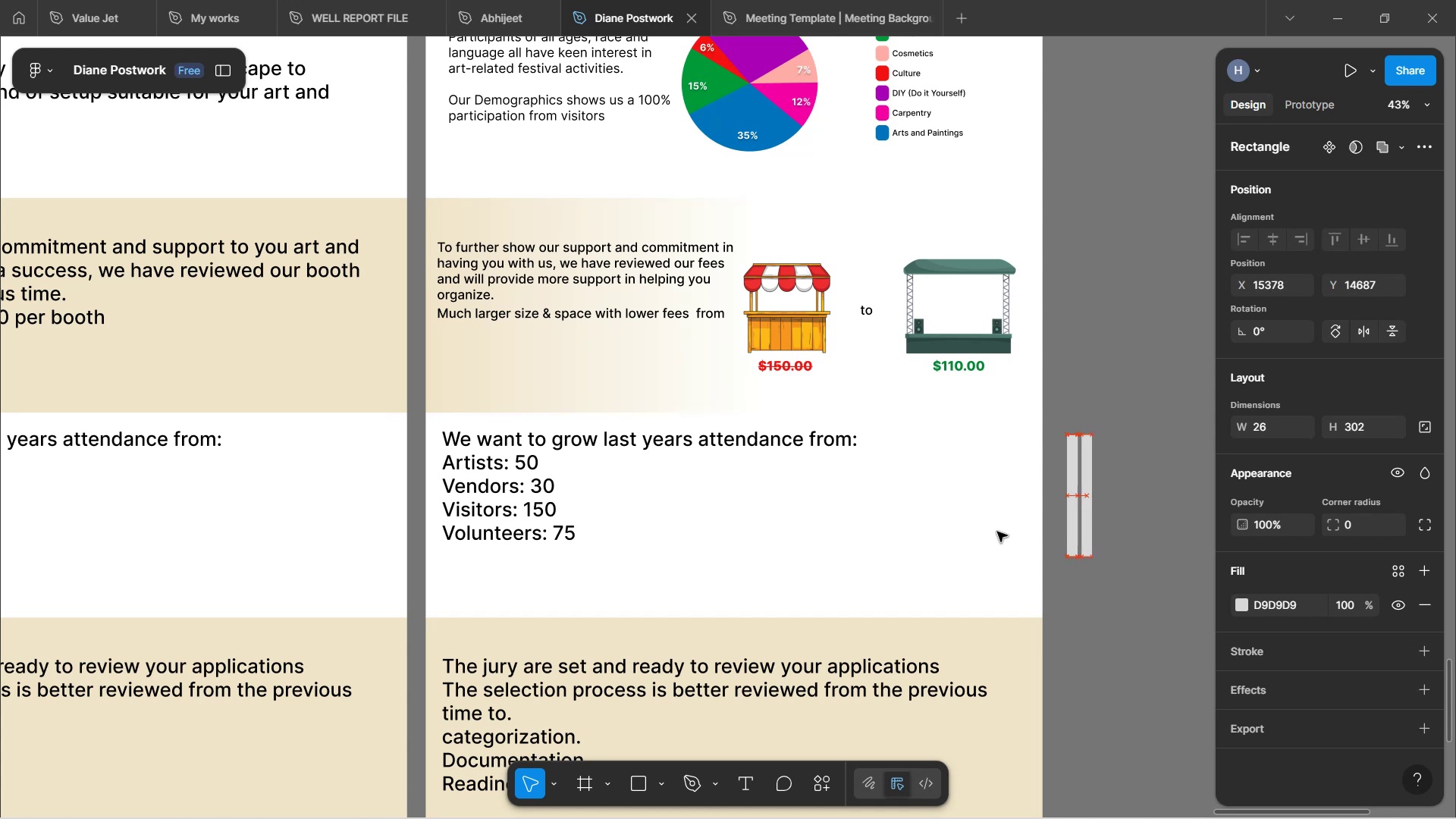 
hold_key(key=ArrowRight, duration=0.55)
 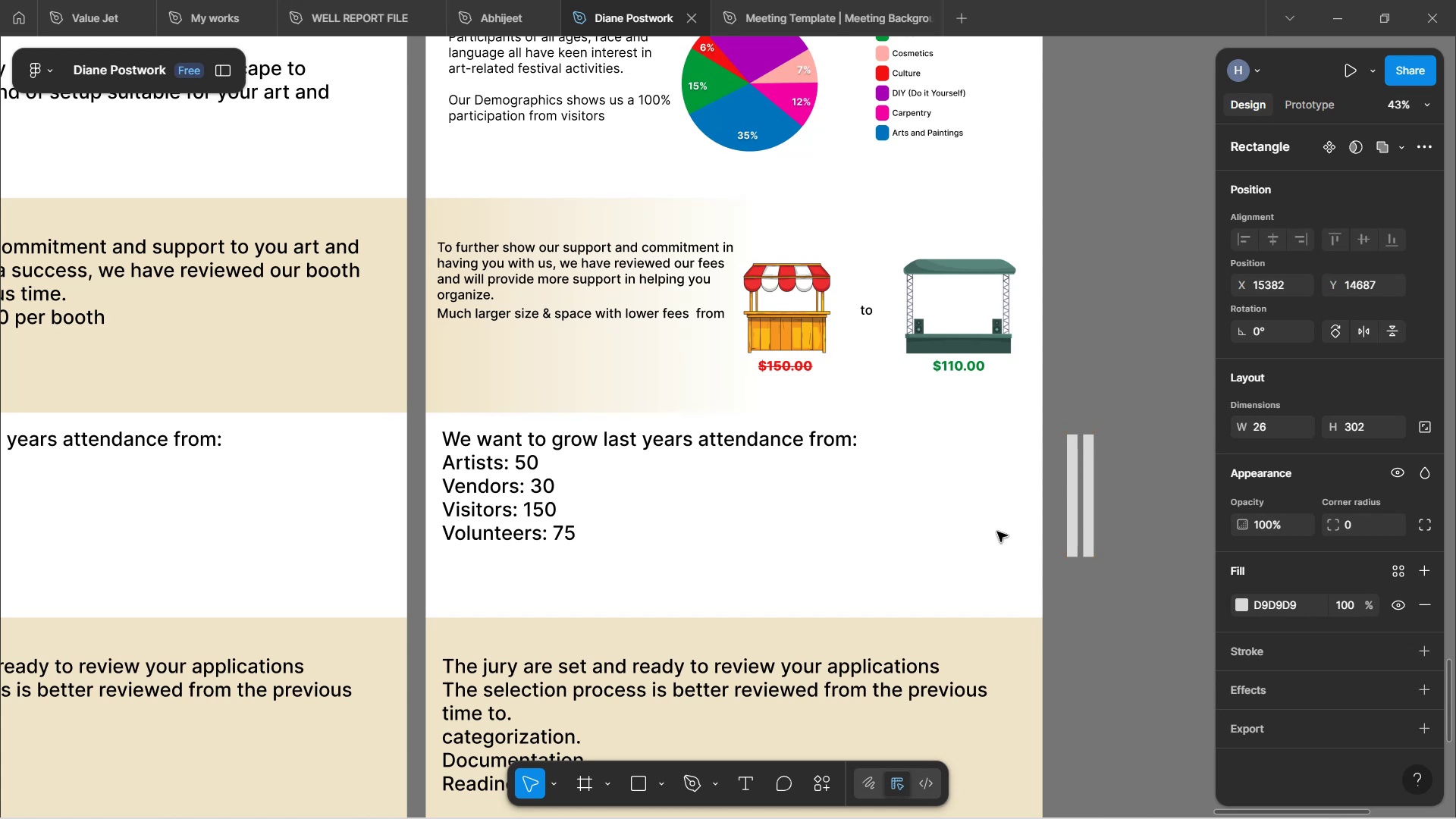 
key(ArrowRight)
 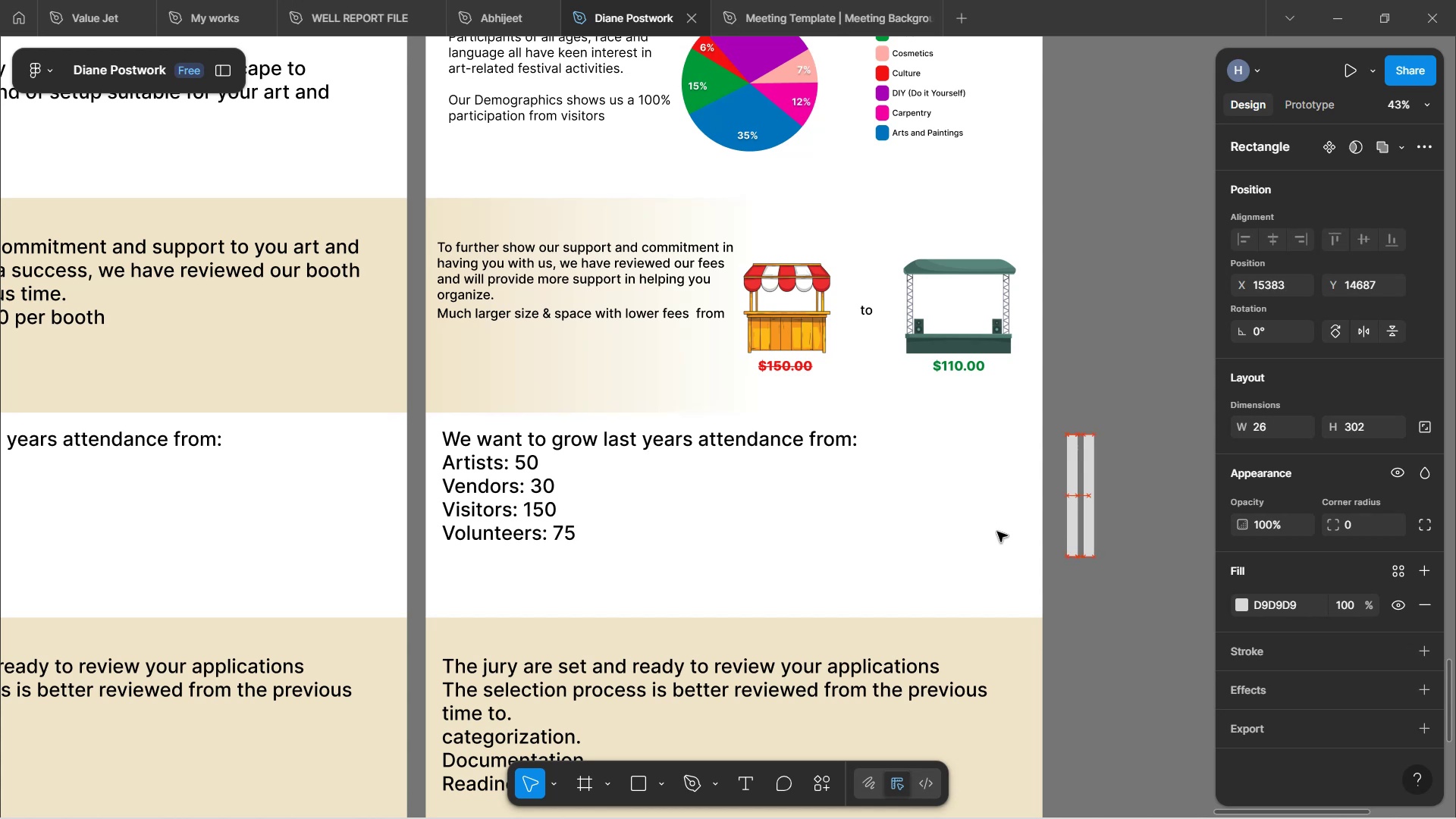 
hold_key(key=ArrowRight, duration=0.73)
 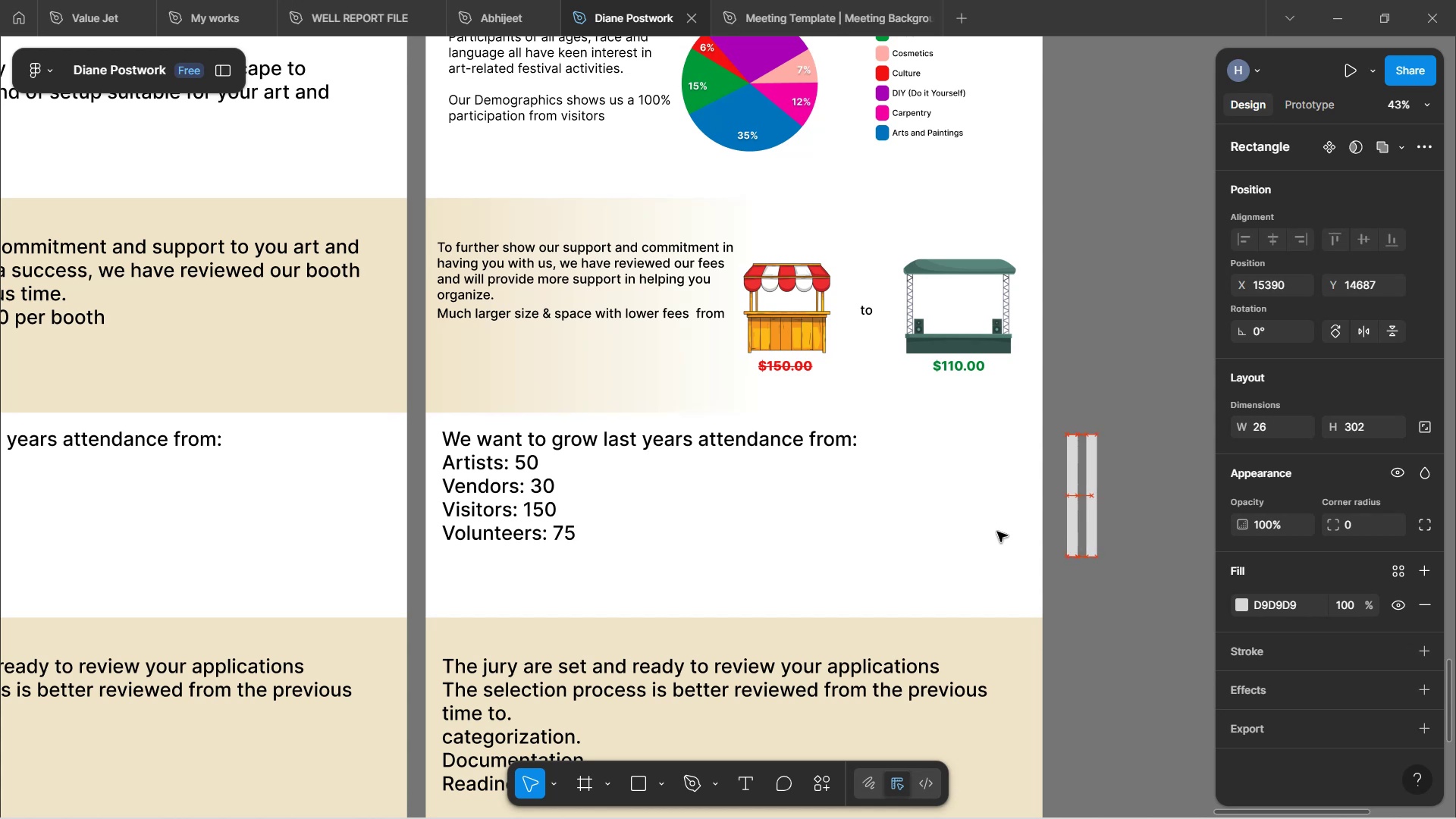 
key(ArrowRight)
 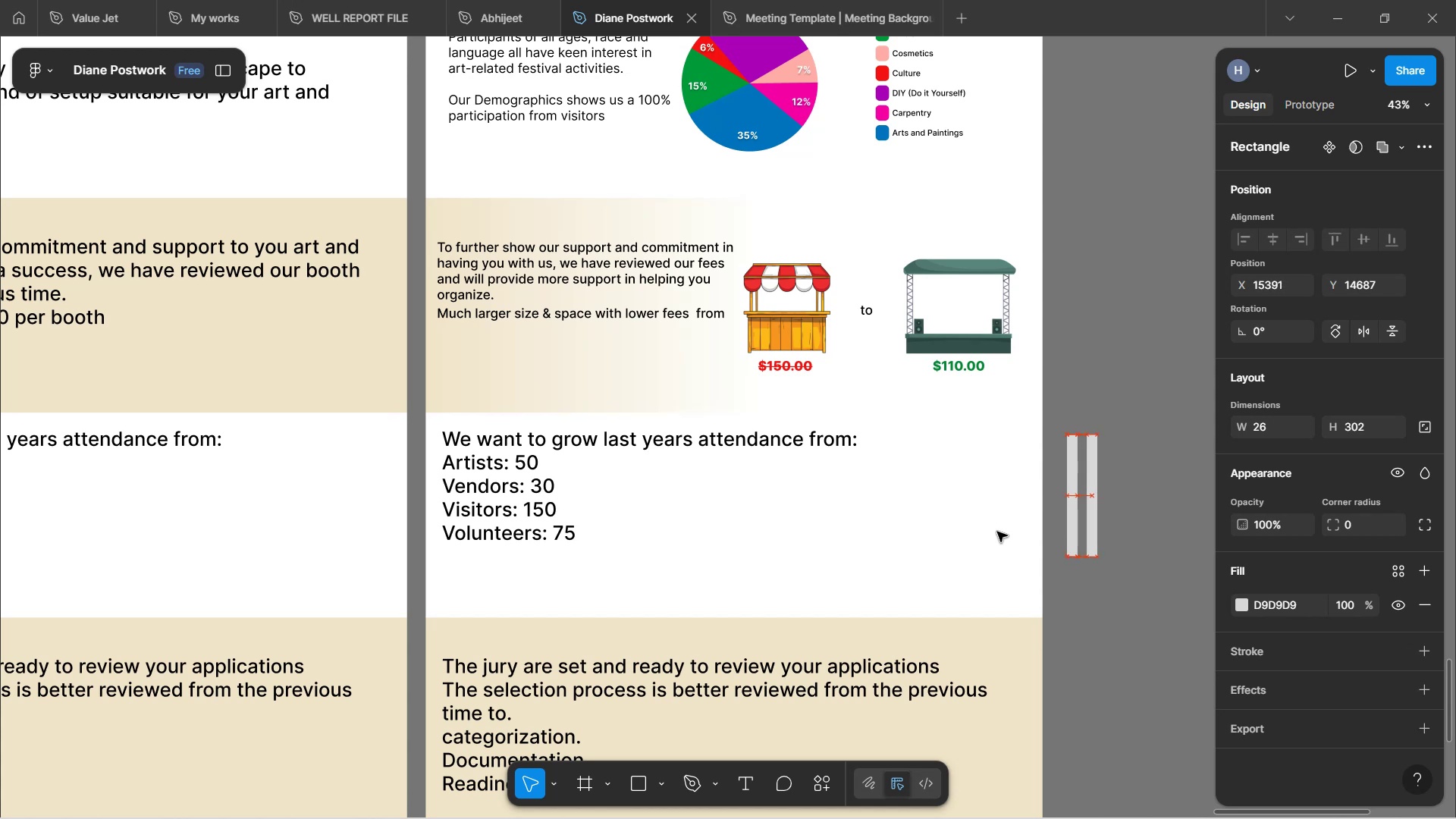 
key(ArrowRight)
 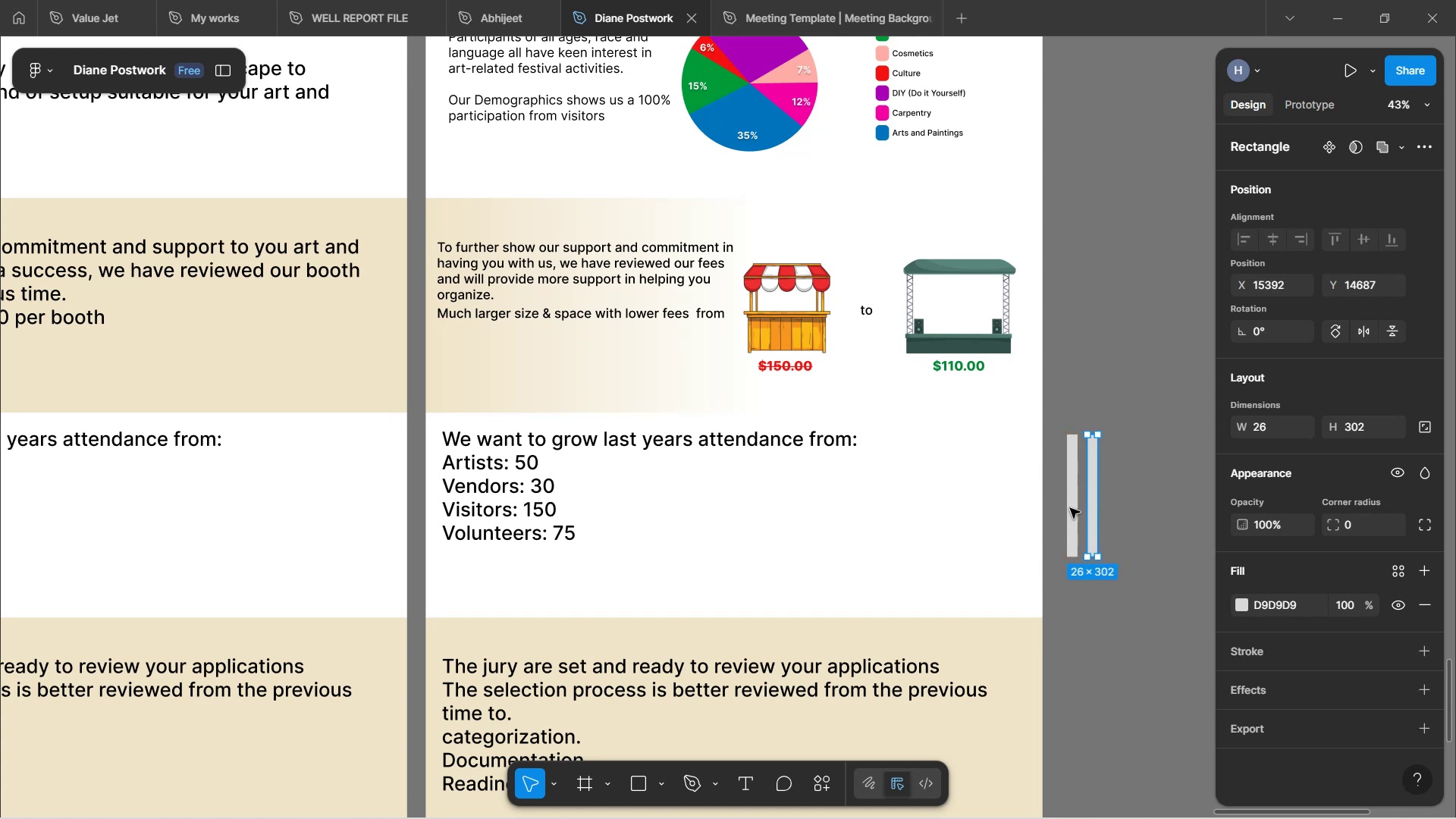 
left_click([1164, 530])
 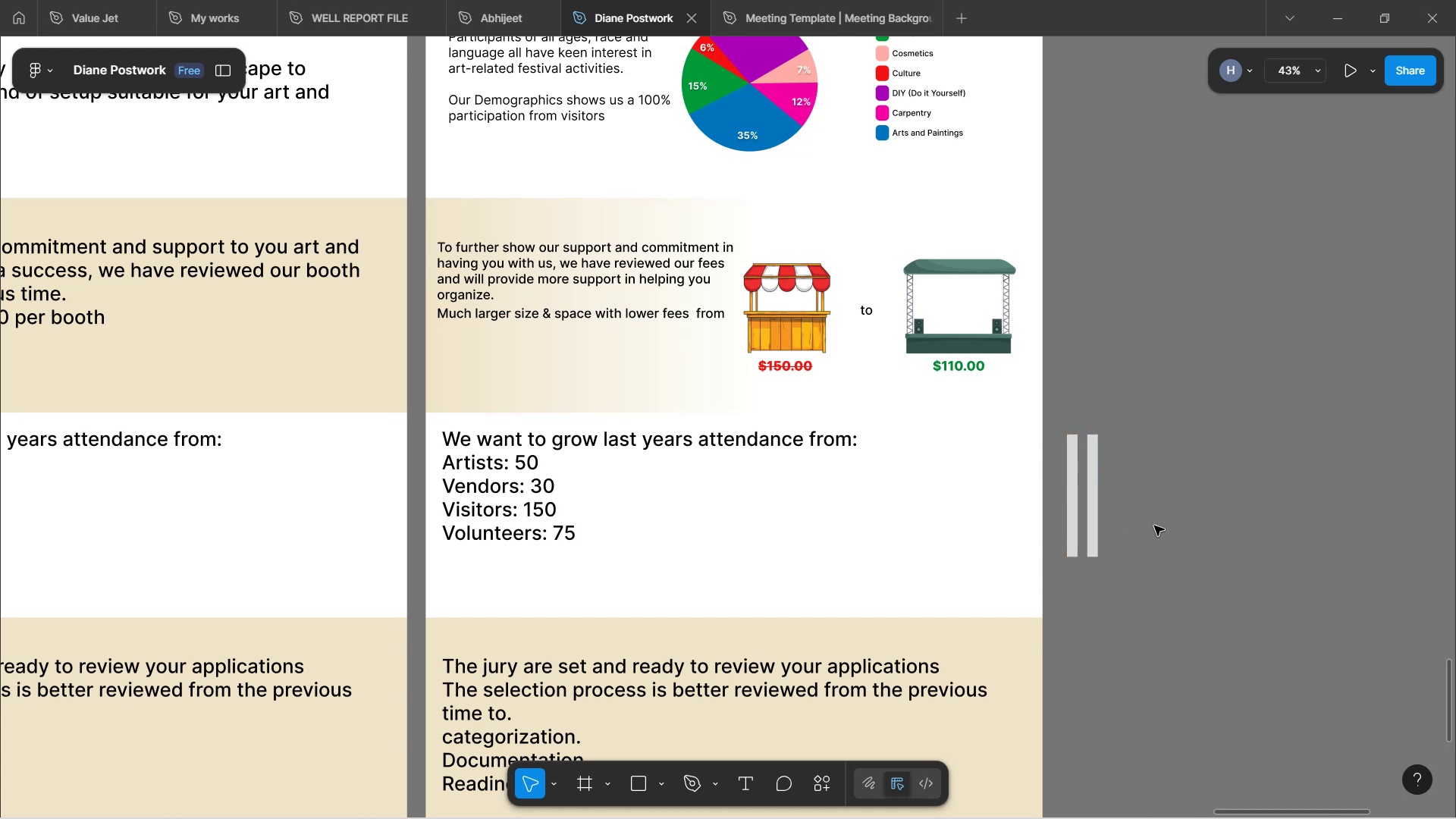 
left_click_drag(start_coordinate=[1154, 523], to_coordinate=[1062, 512])
 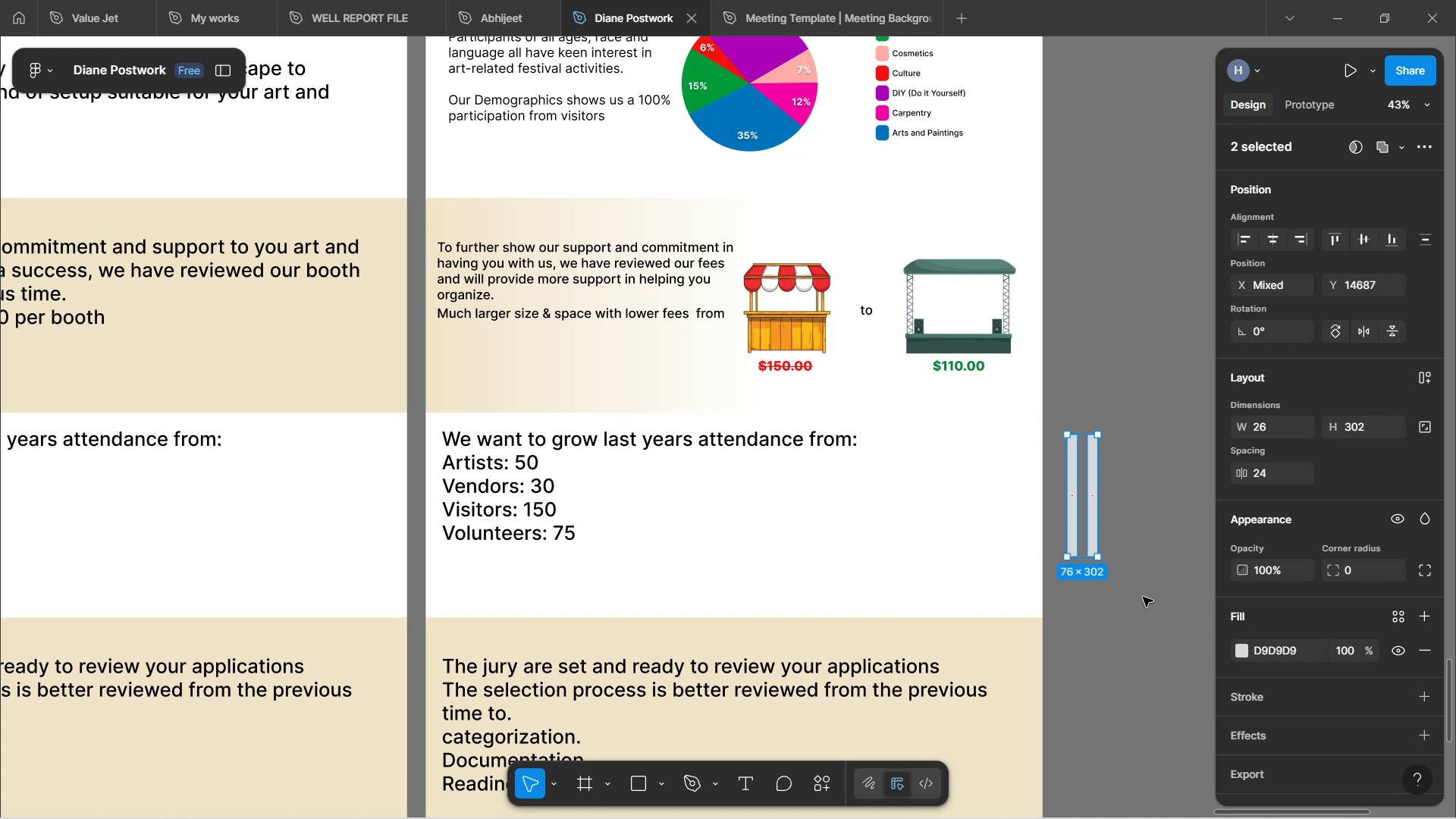 
key(Control+D)
 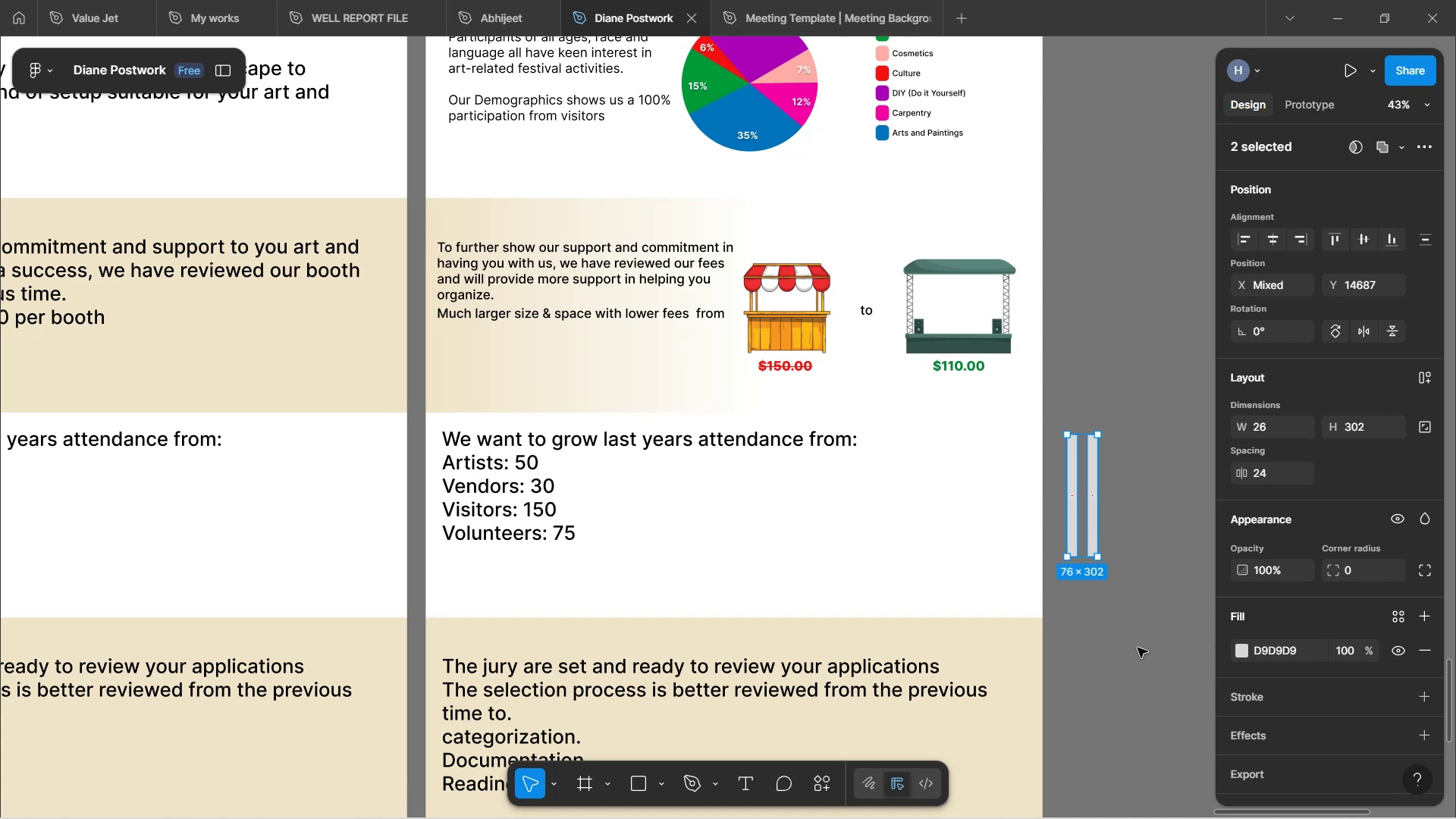 
hold_key(key=ArrowRight, duration=1.52)
 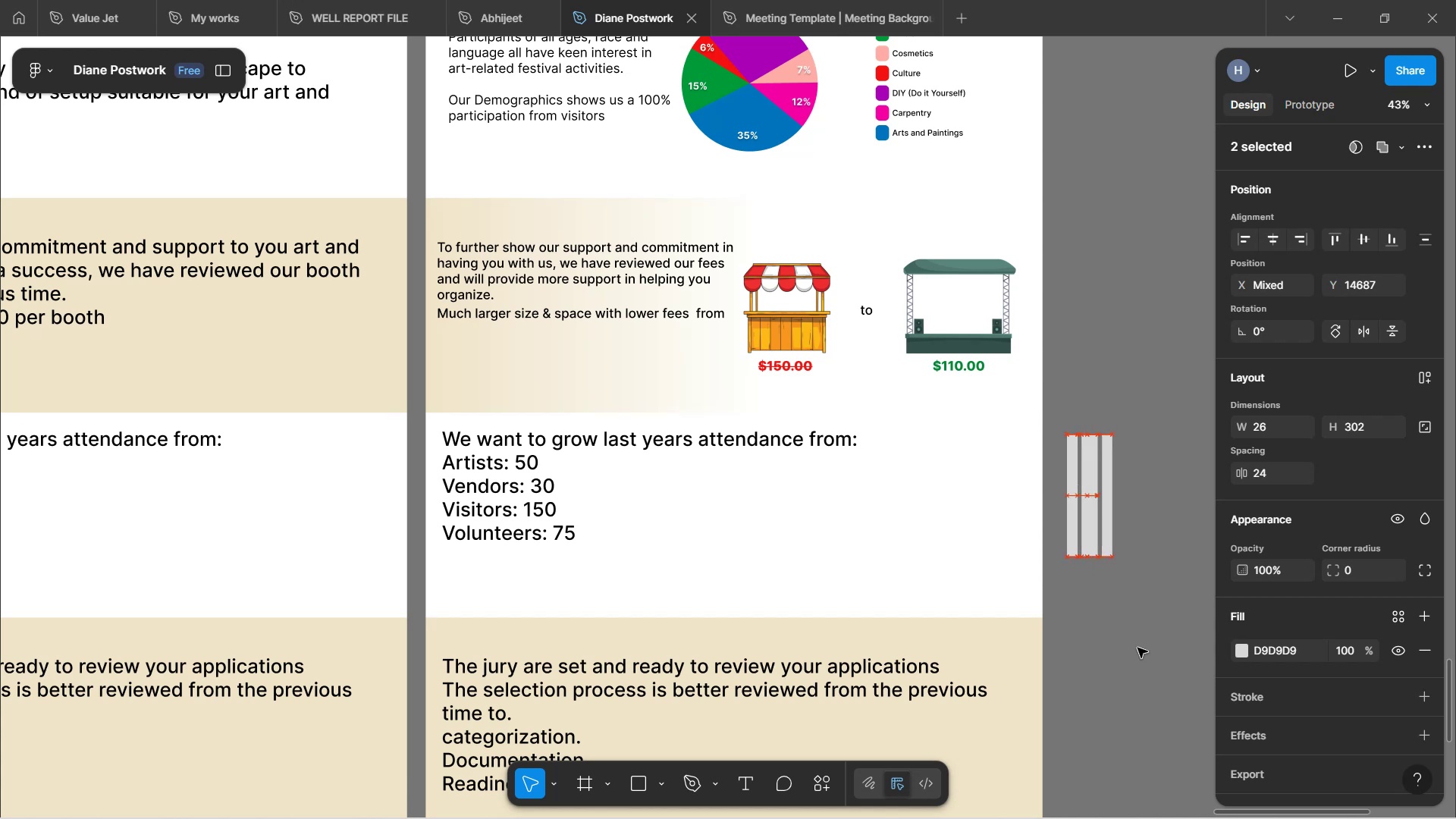 
hold_key(key=ArrowRight, duration=1.5)
 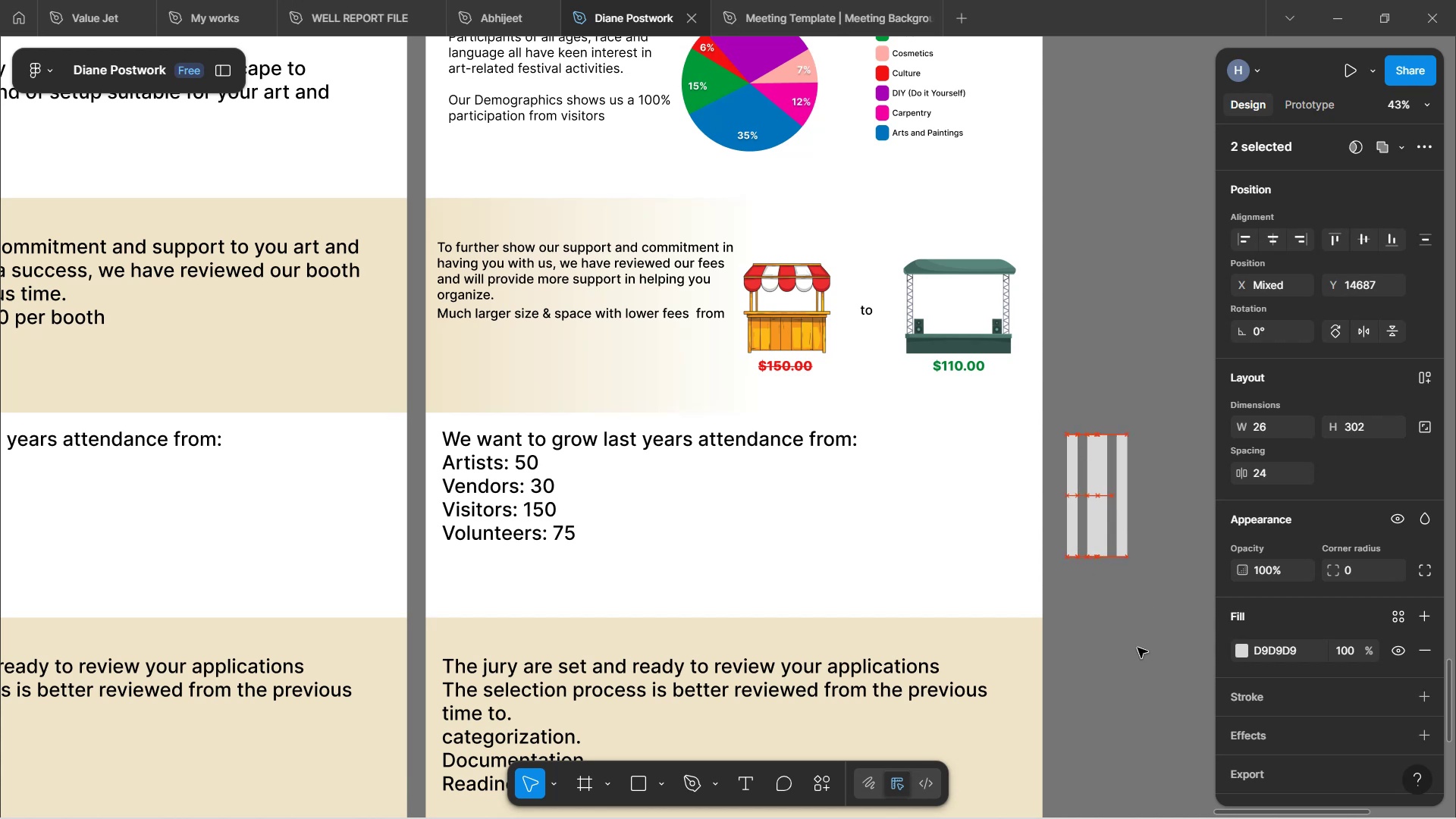 
hold_key(key=ArrowRight, duration=0.38)
 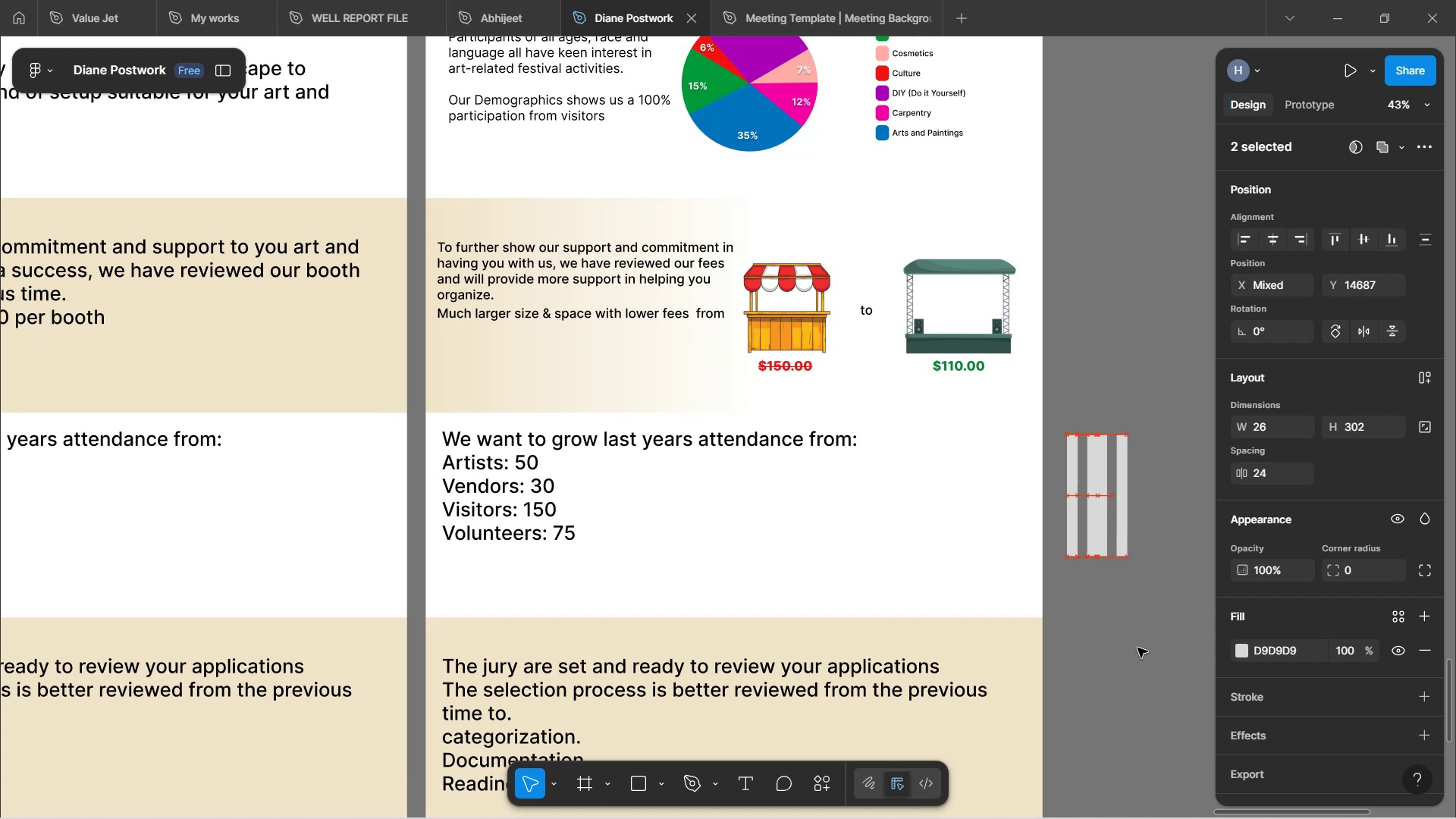 
hold_key(key=ArrowRight, duration=1.0)
 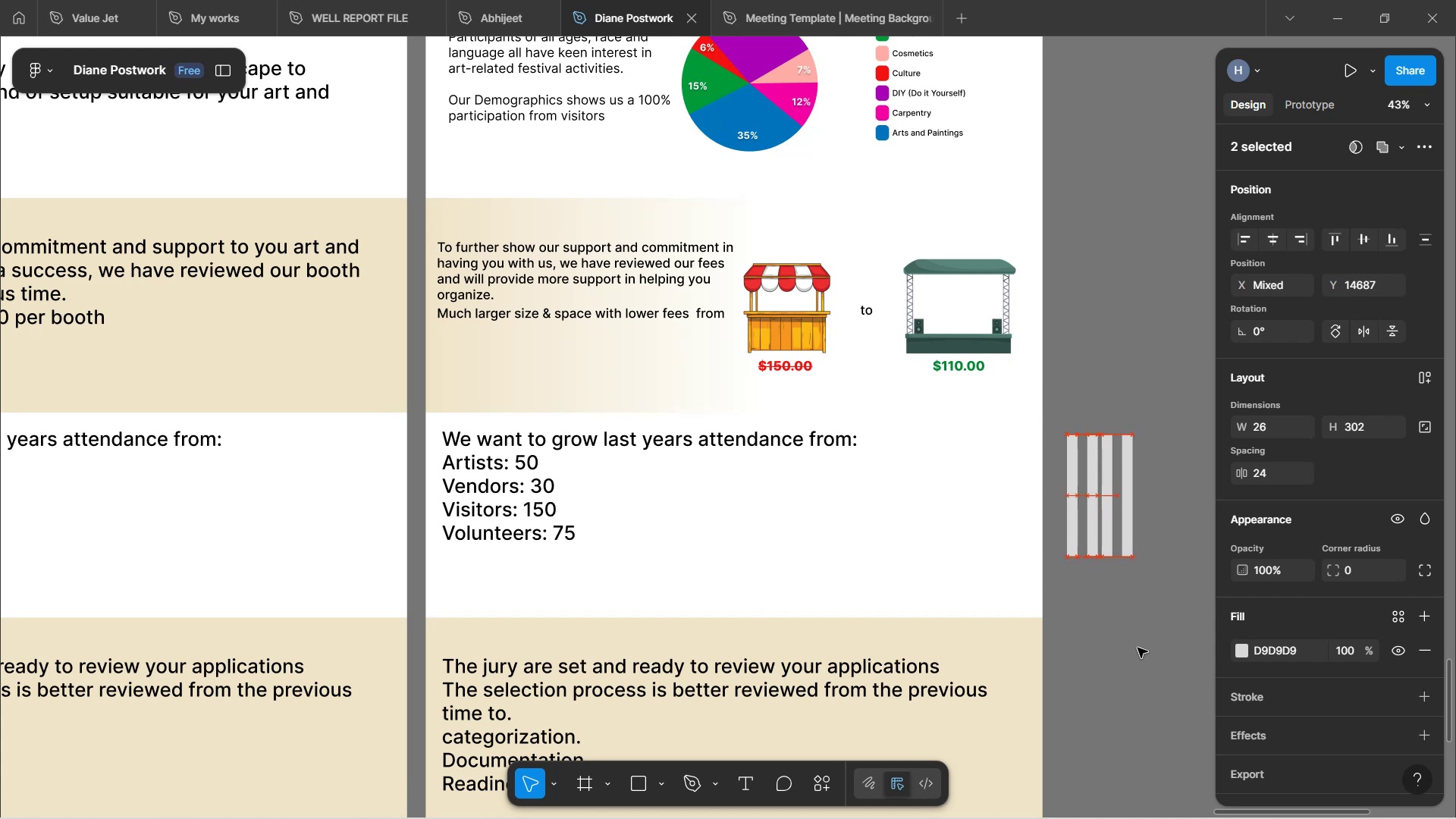 
hold_key(key=ArrowRight, duration=0.85)
 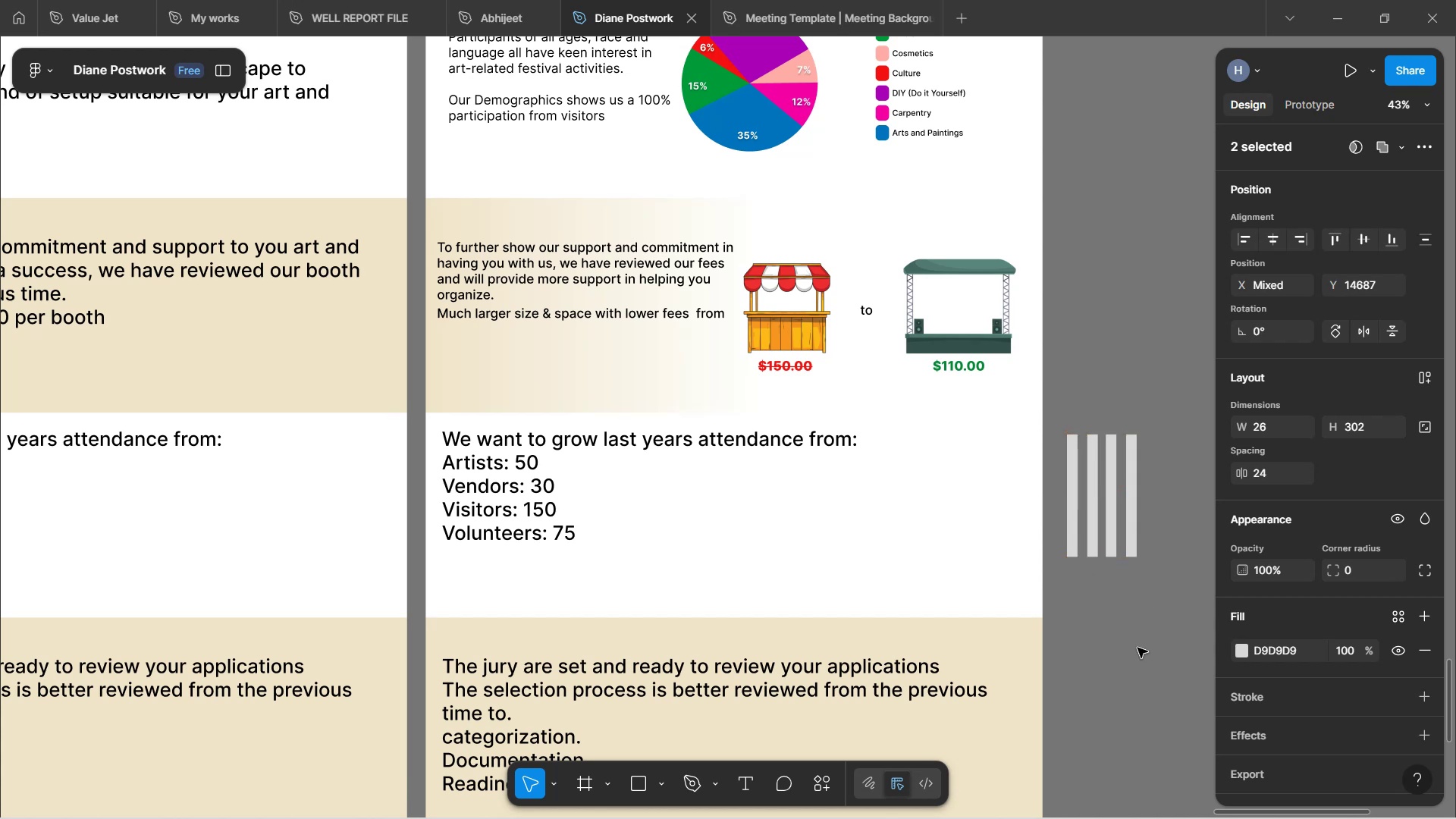 
key(ArrowRight)
 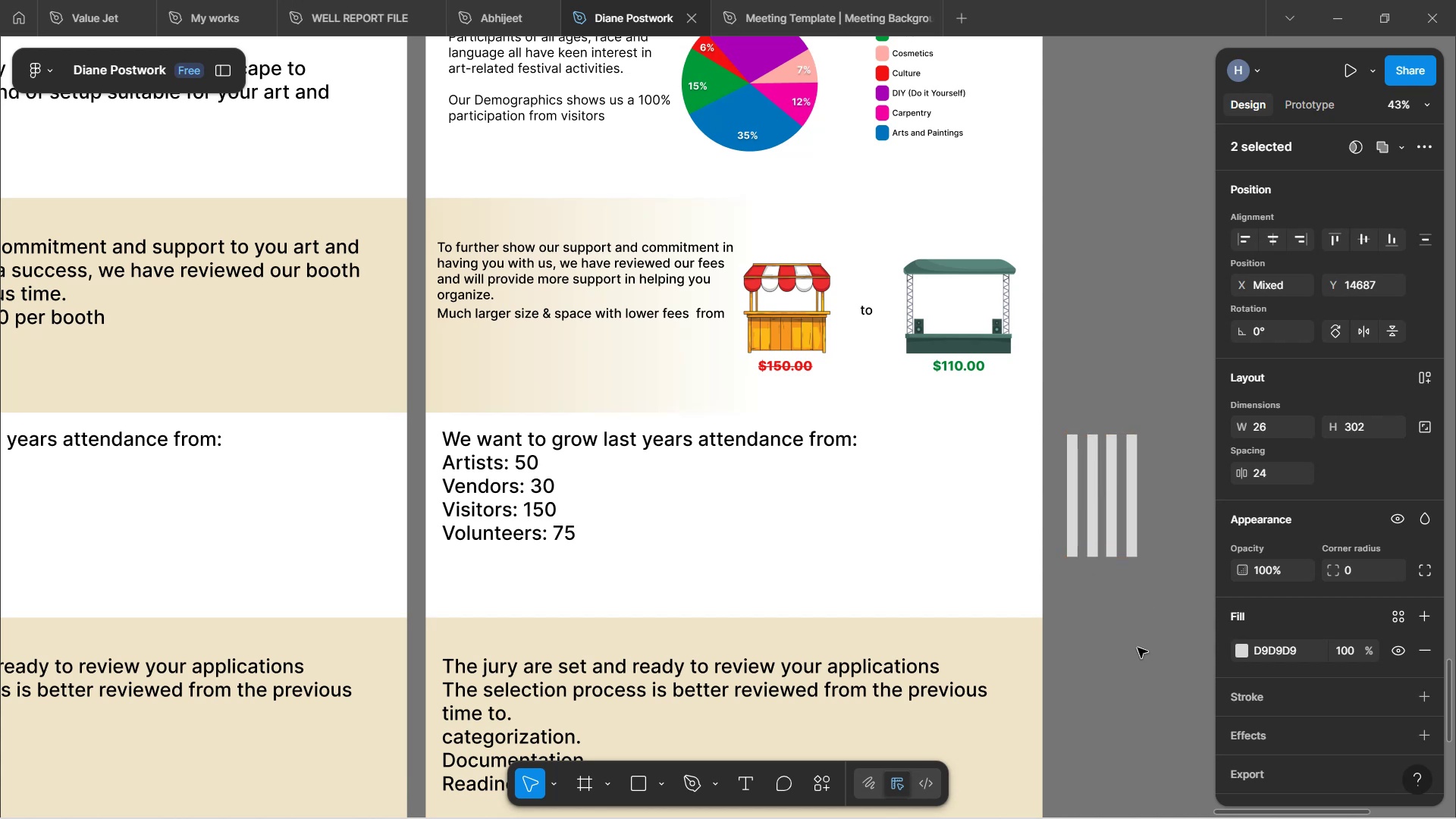 
left_click([1138, 648])
 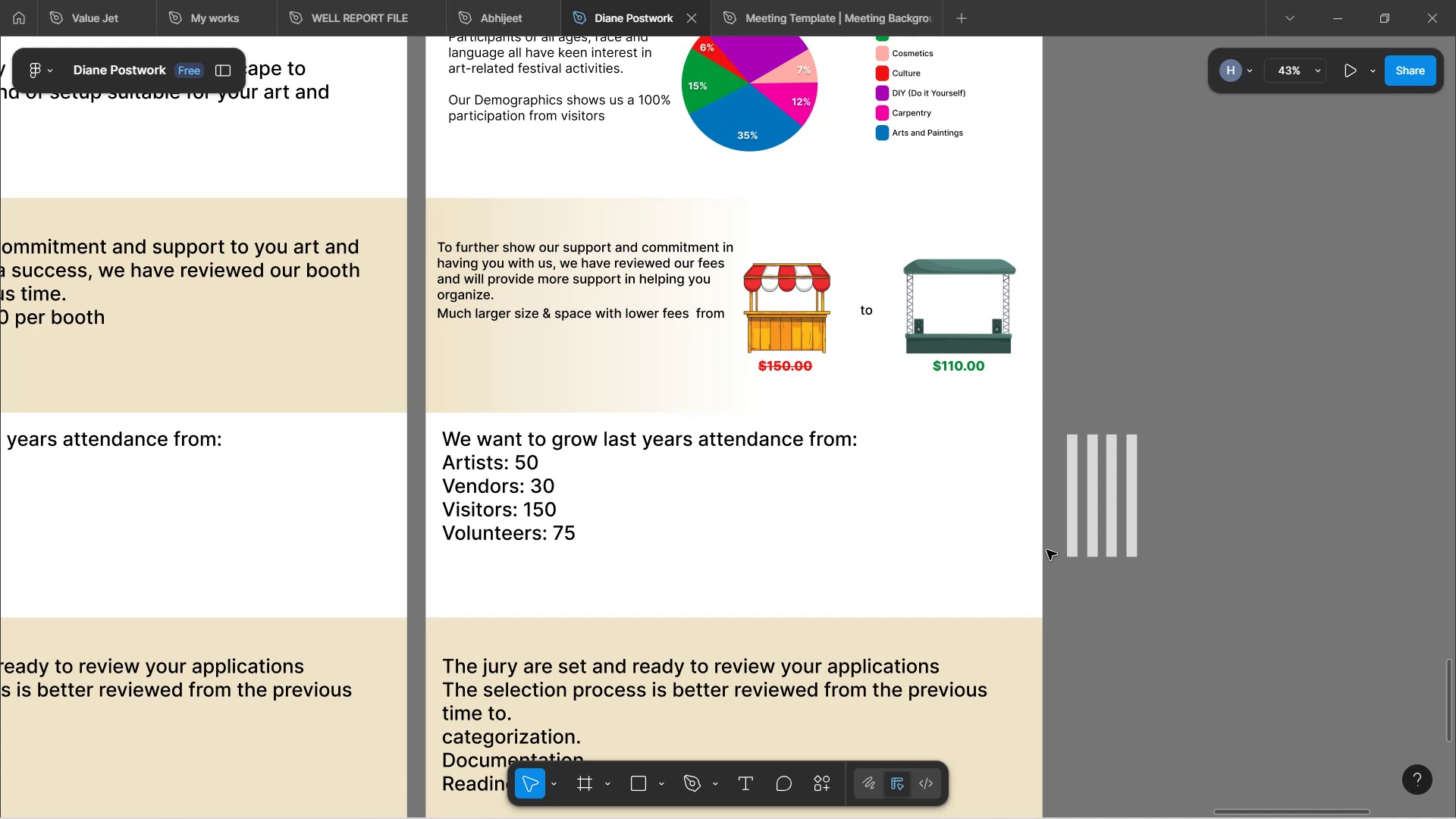 
wait(78.32)
 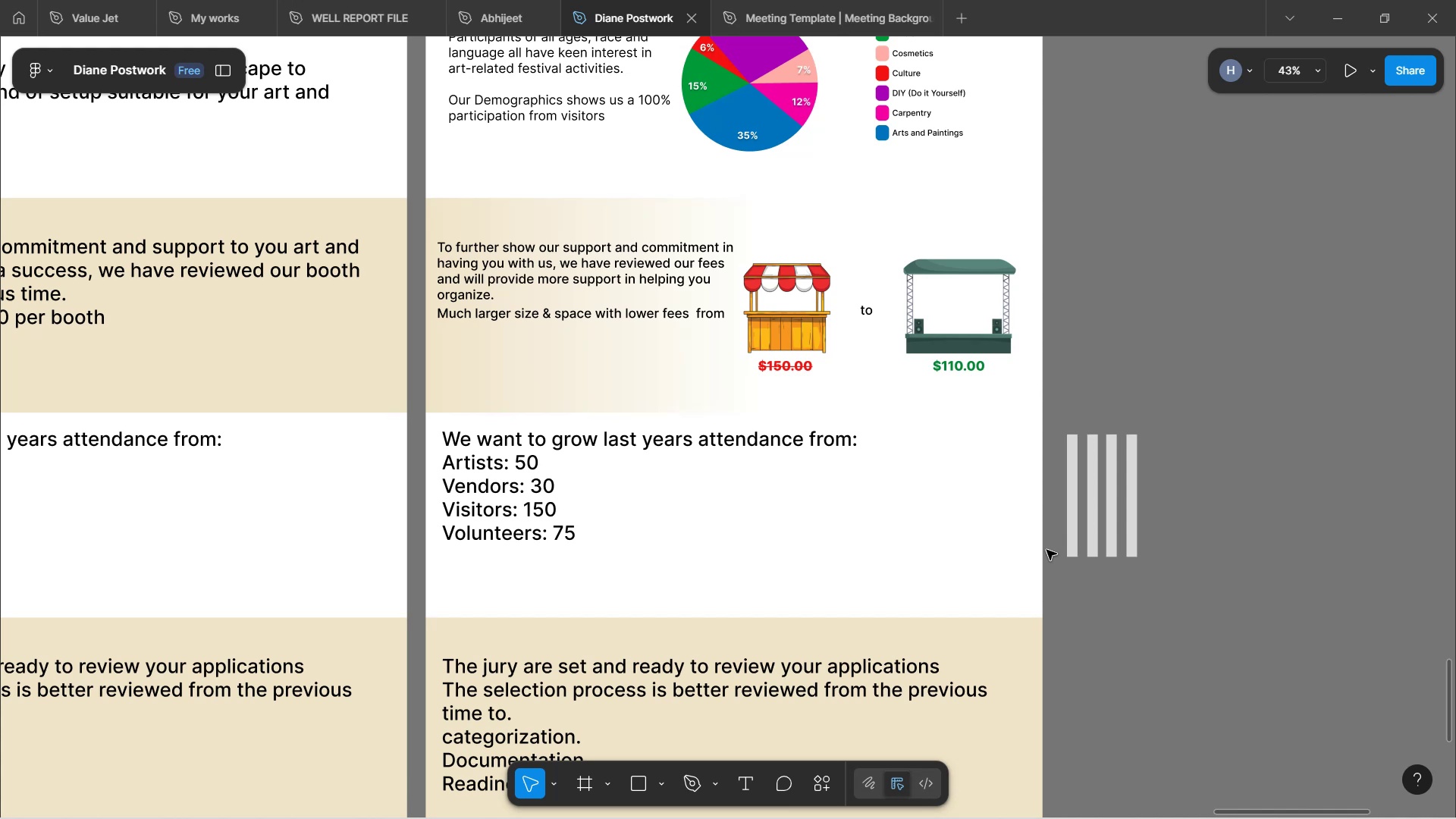 
left_click([489, 498])
 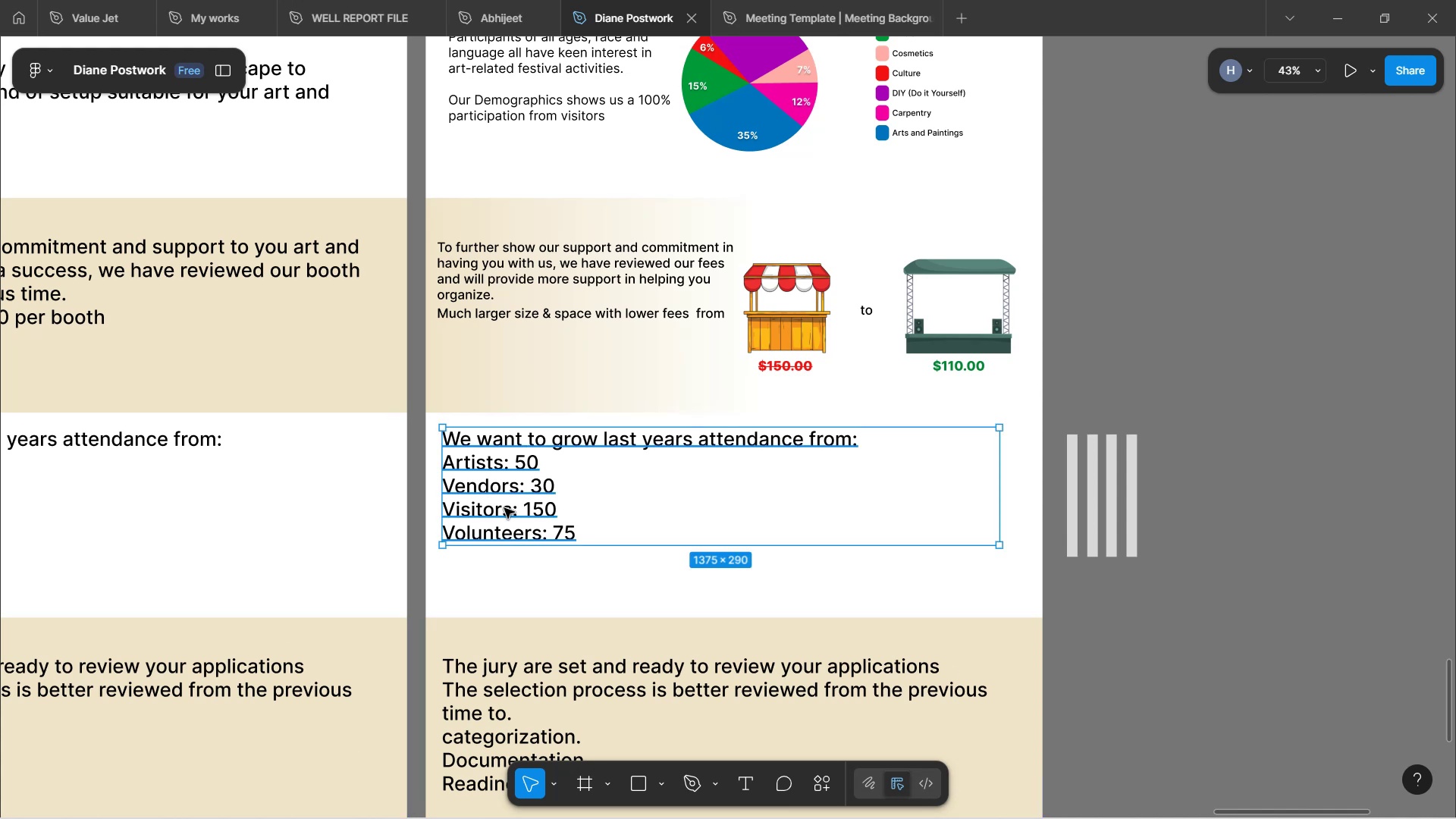 
key(Backspace)
 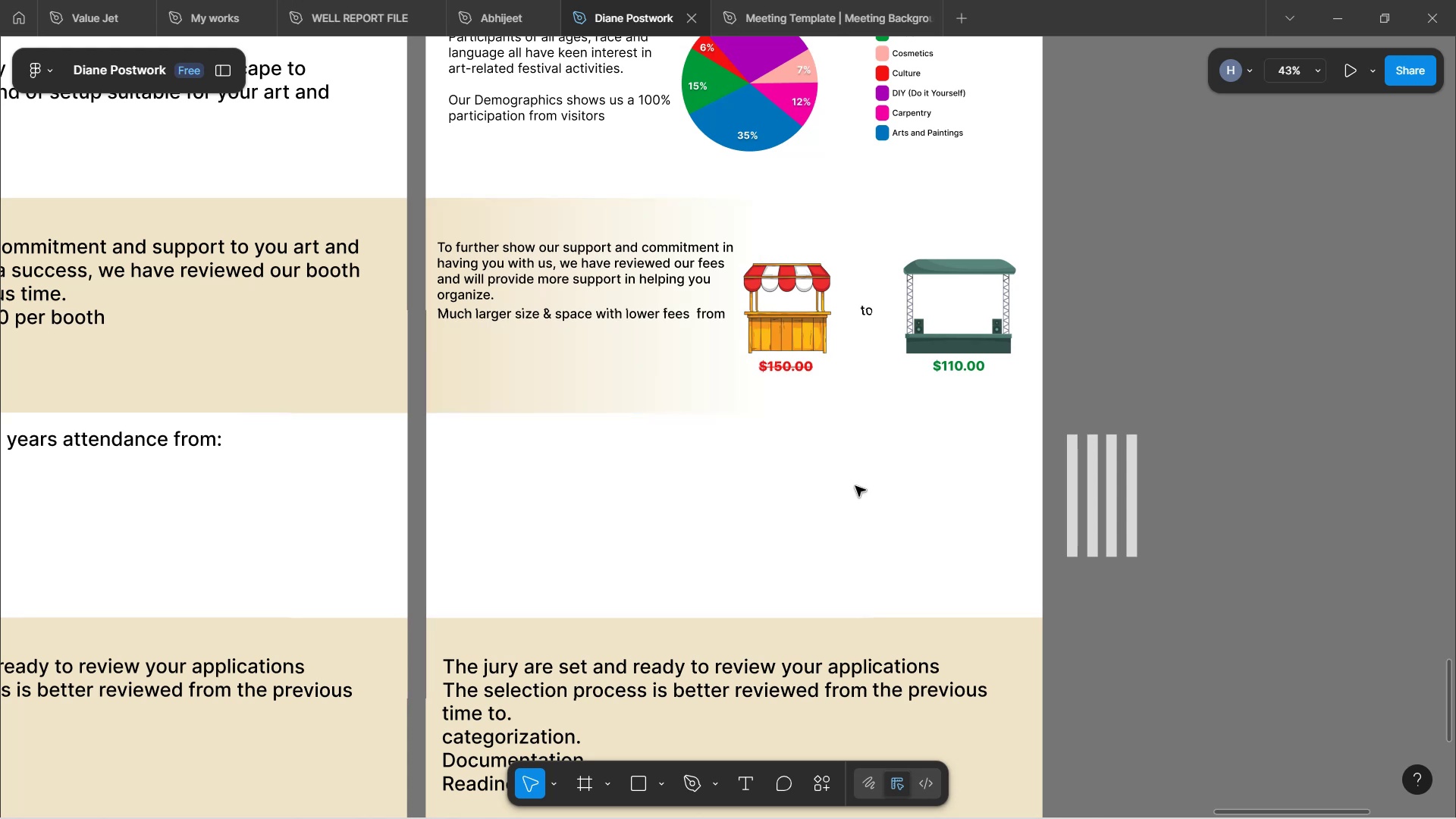 
left_click_drag(start_coordinate=[1242, 496], to_coordinate=[1055, 510])
 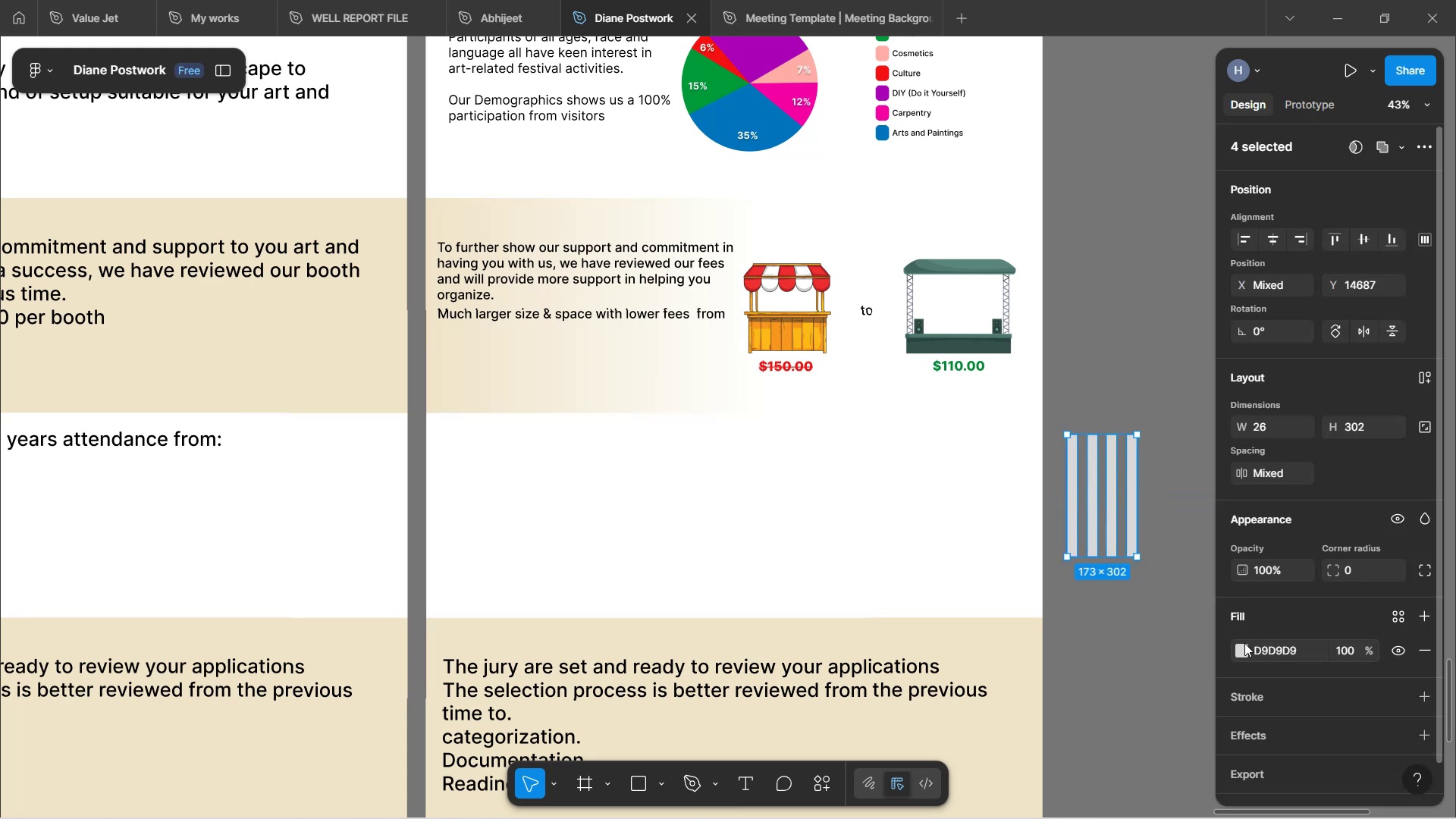 
left_click([1242, 648])
 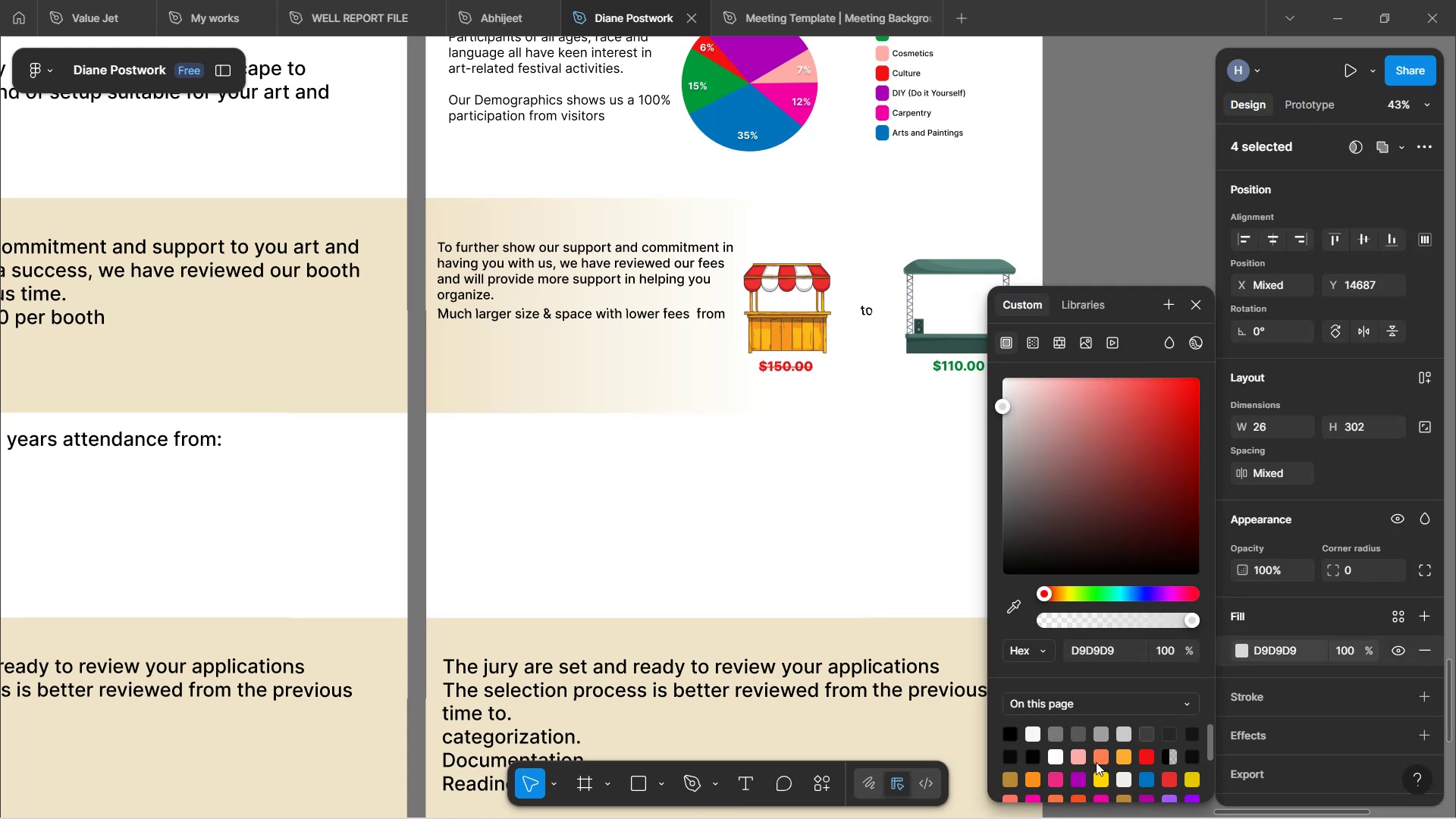 
left_click([1143, 778])
 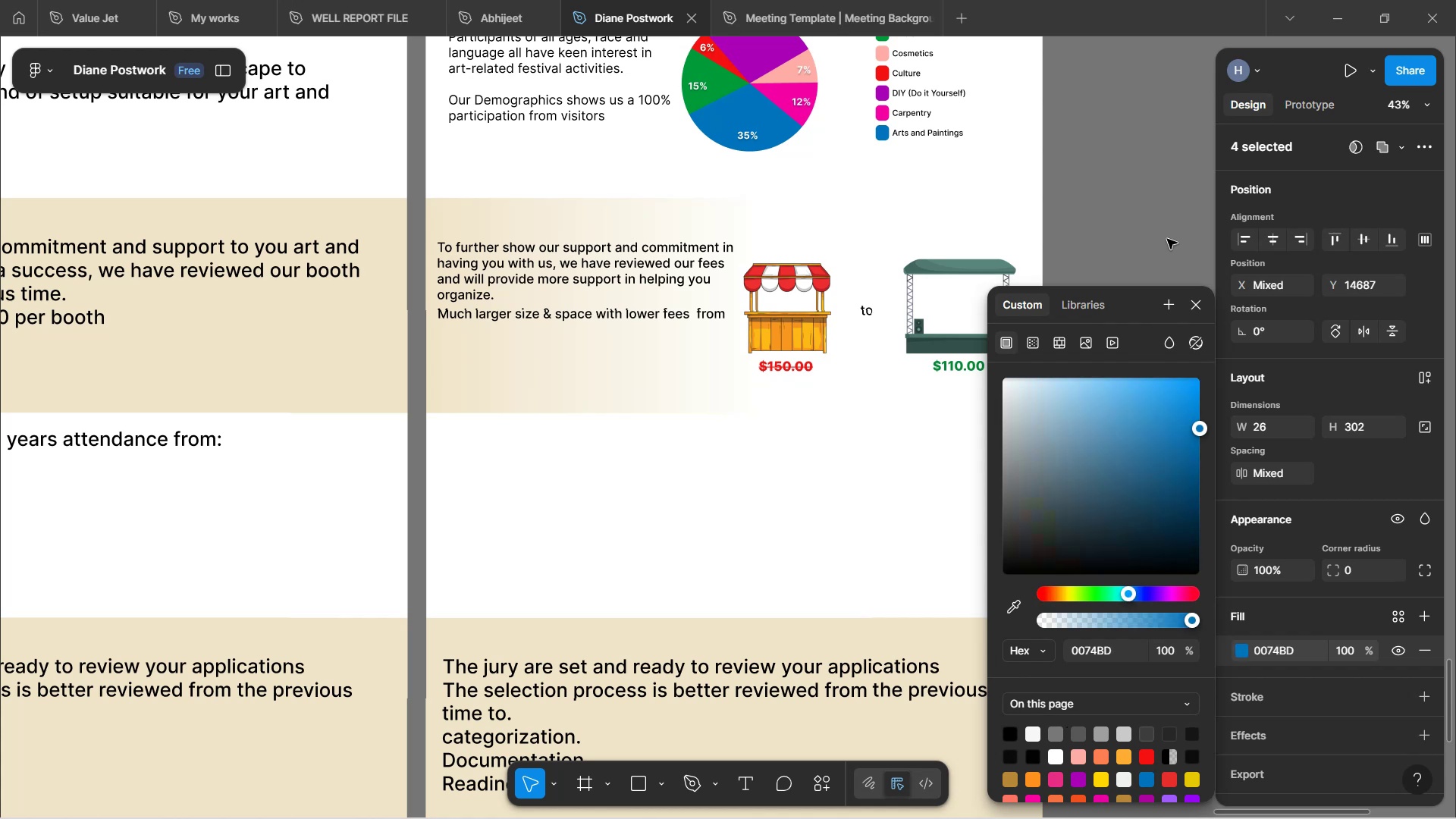 
left_click([1167, 221])
 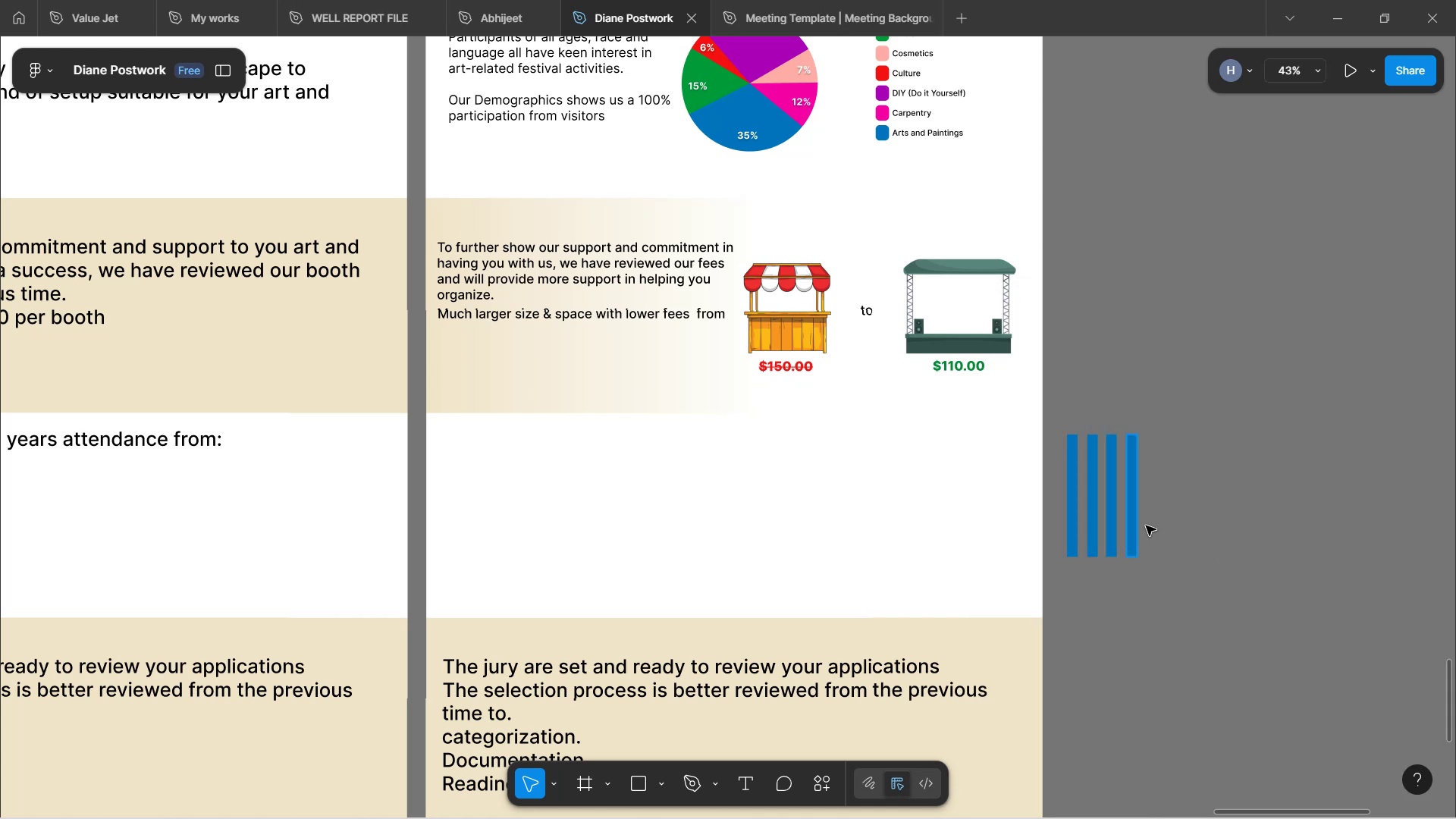 
left_click_drag(start_coordinate=[1183, 513], to_coordinate=[1034, 507])
 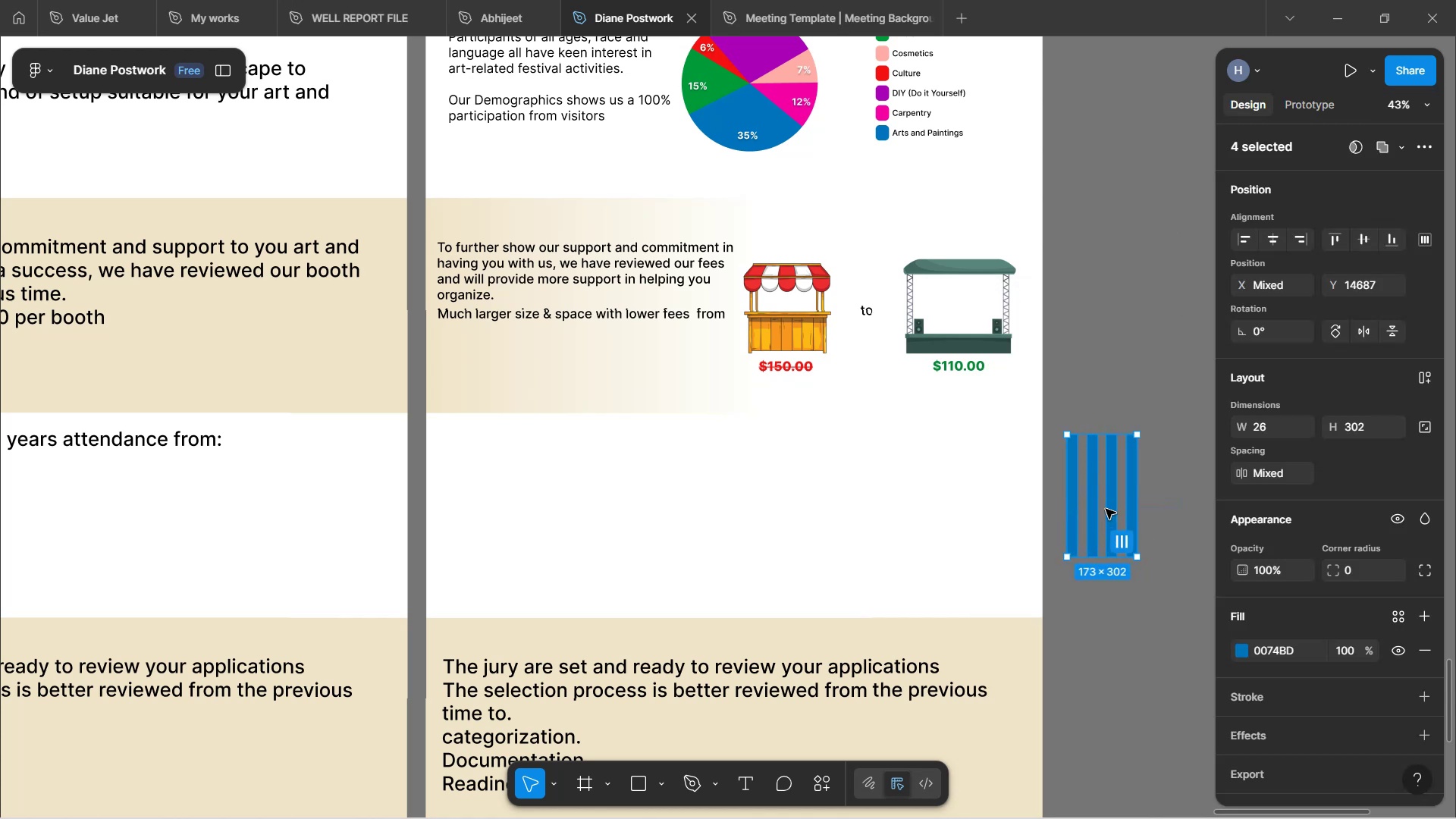 
left_click_drag(start_coordinate=[1107, 495], to_coordinate=[519, 511])
 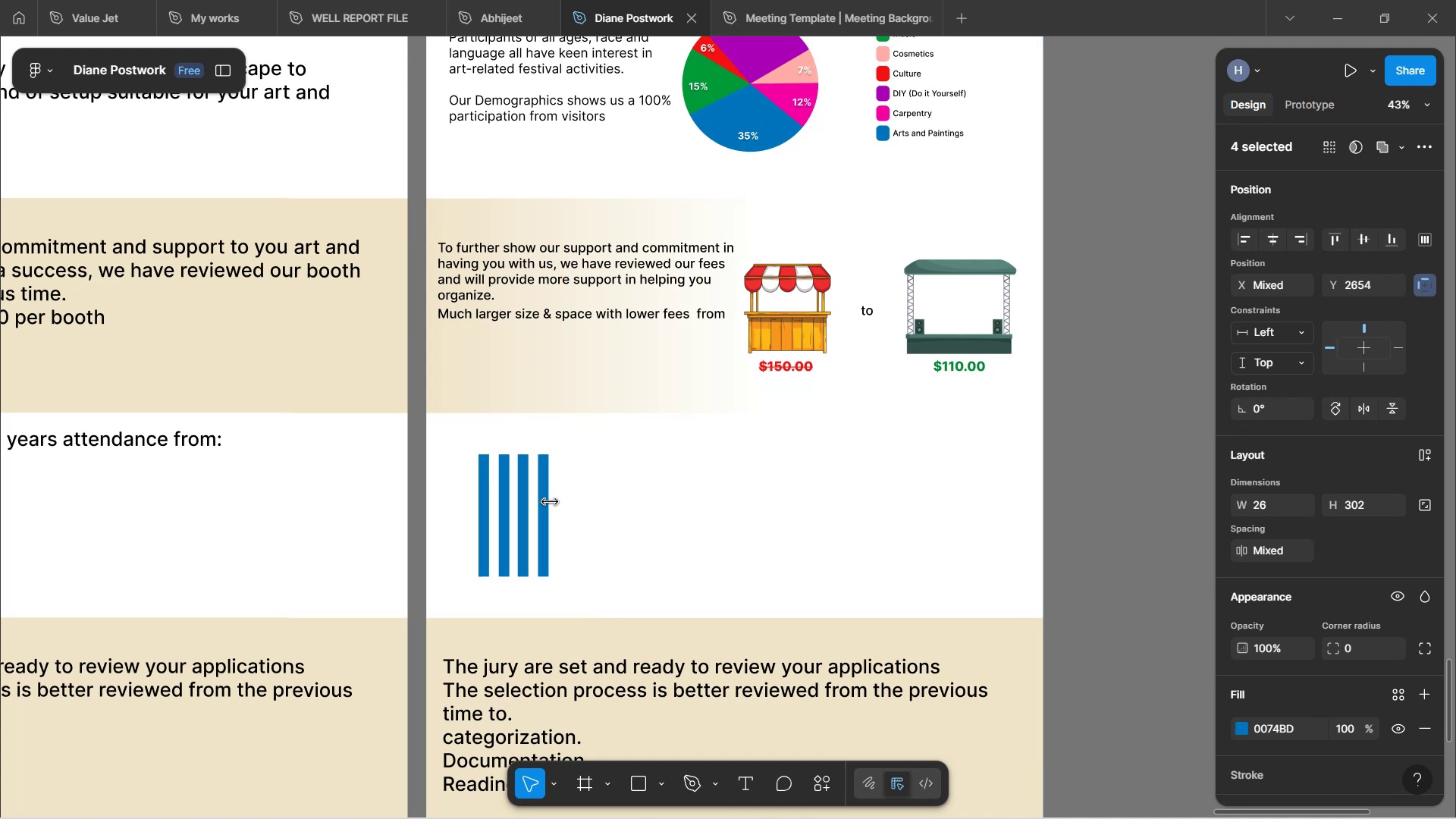 
hold_key(key=ControlLeft, duration=1.18)
scroll: coordinate [553, 500], scroll_direction: up, amount: 2.0
 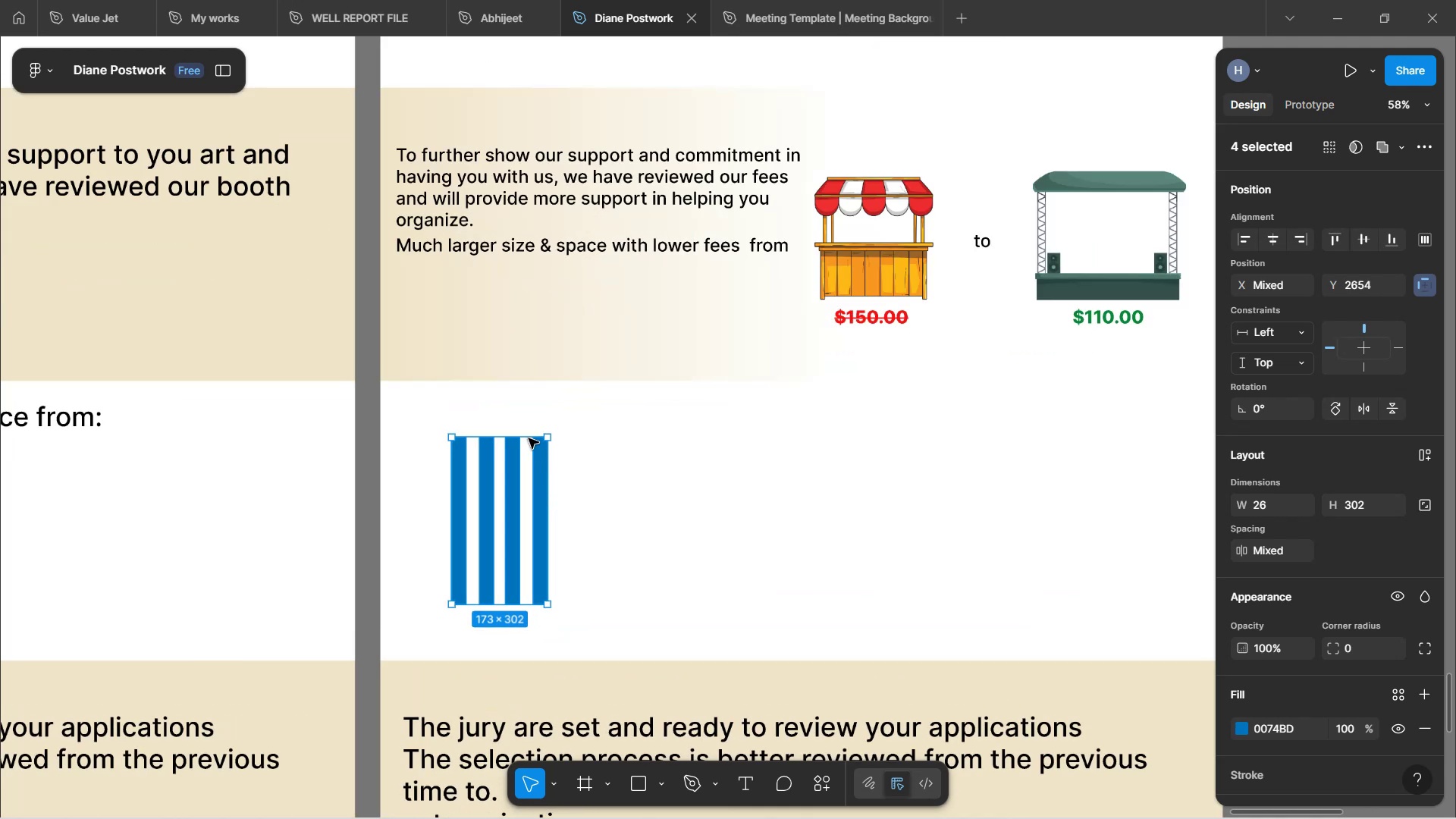 
left_click_drag(start_coordinate=[525, 434], to_coordinate=[511, 459])
 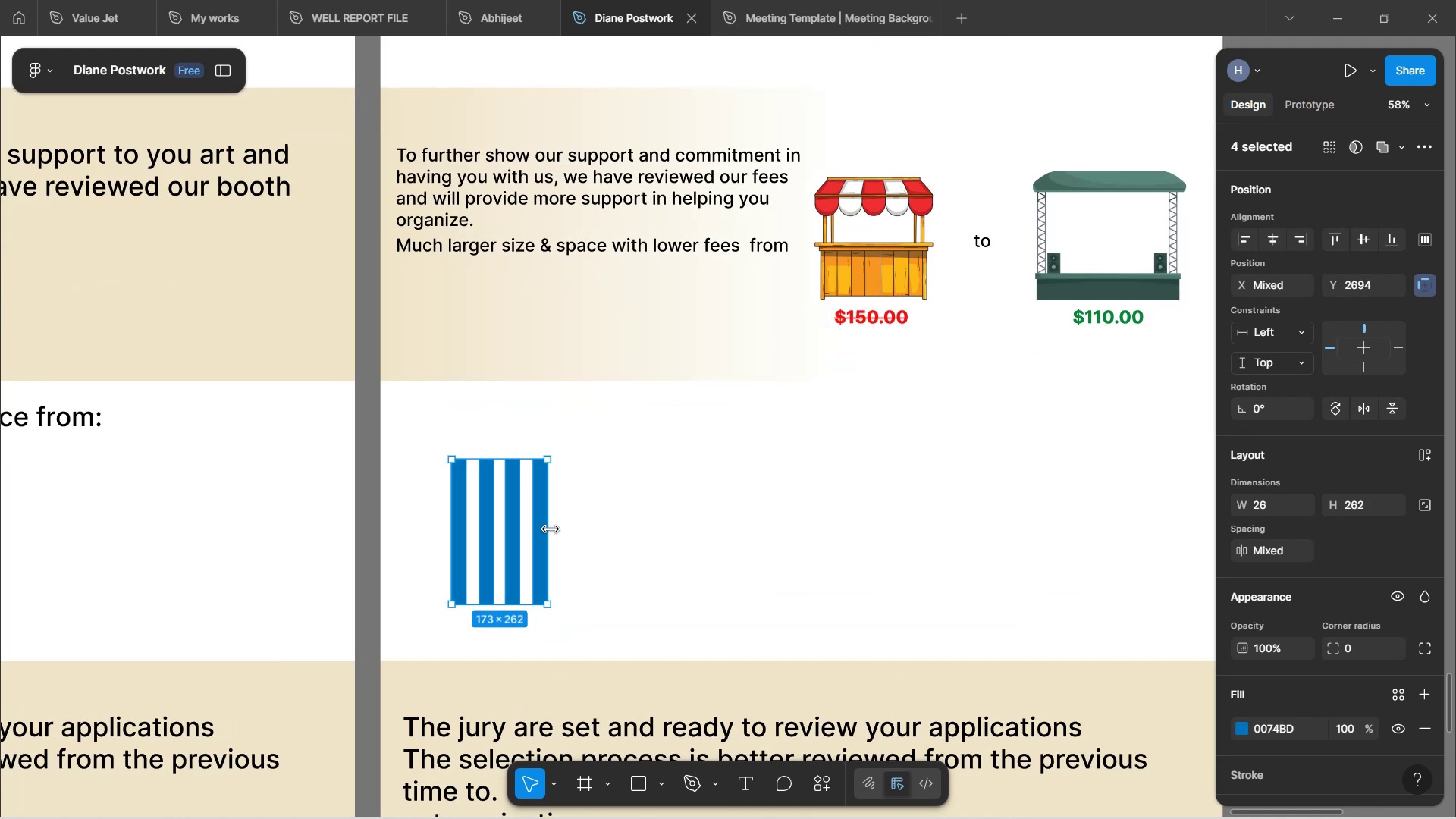 
left_click_drag(start_coordinate=[550, 529], to_coordinate=[604, 536])
 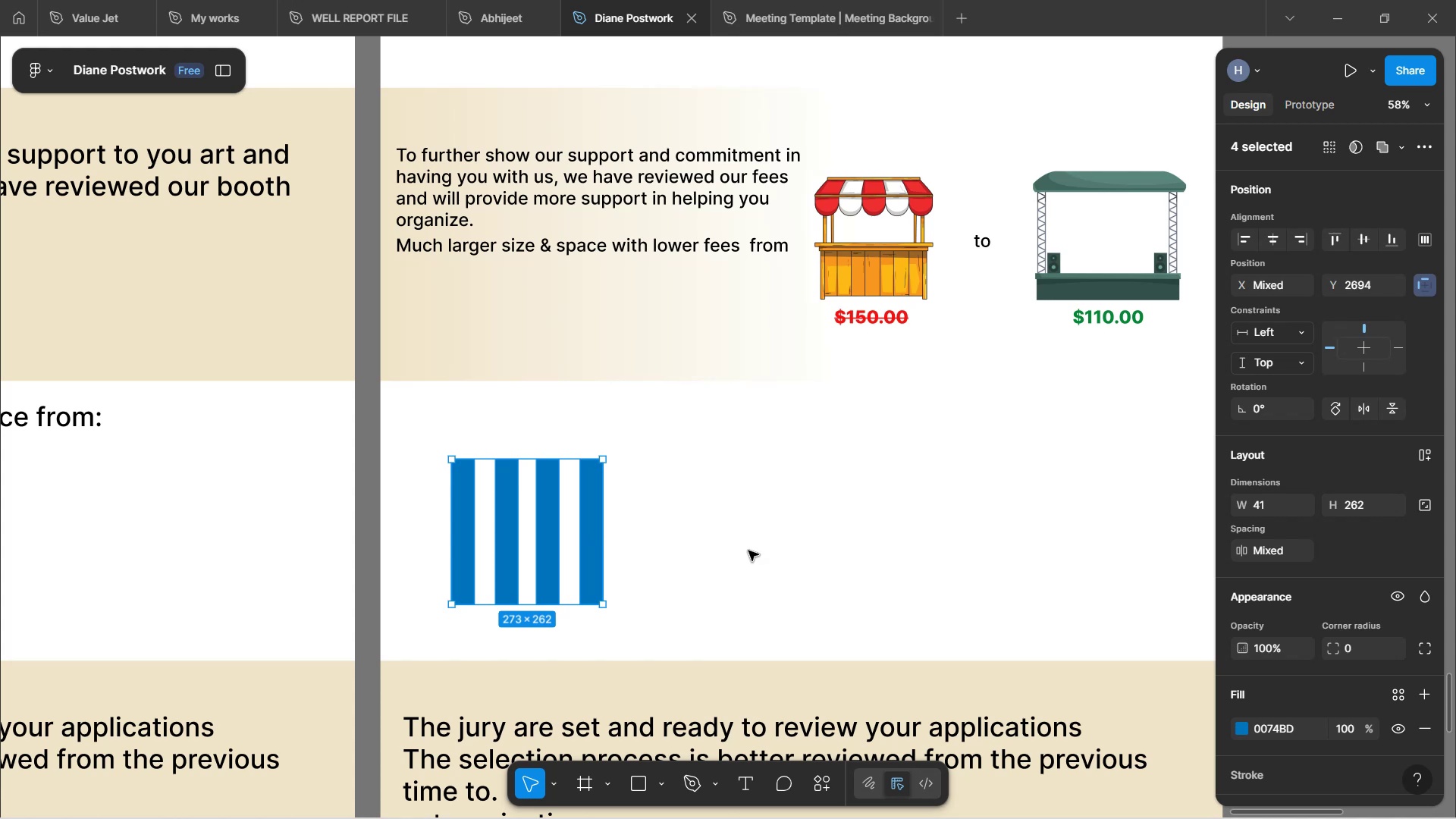 
left_click([748, 548])
 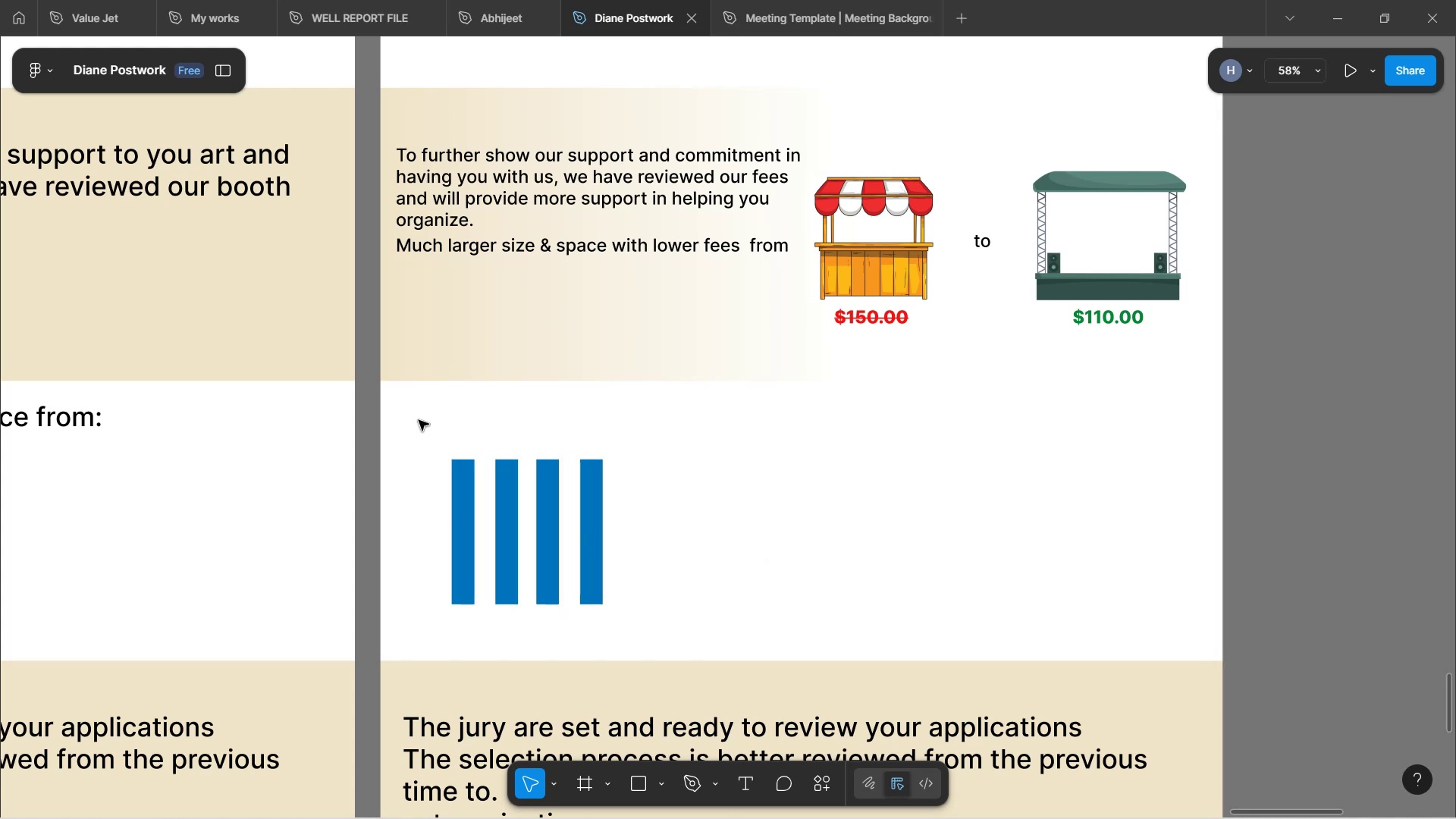 
wait(7.94)
 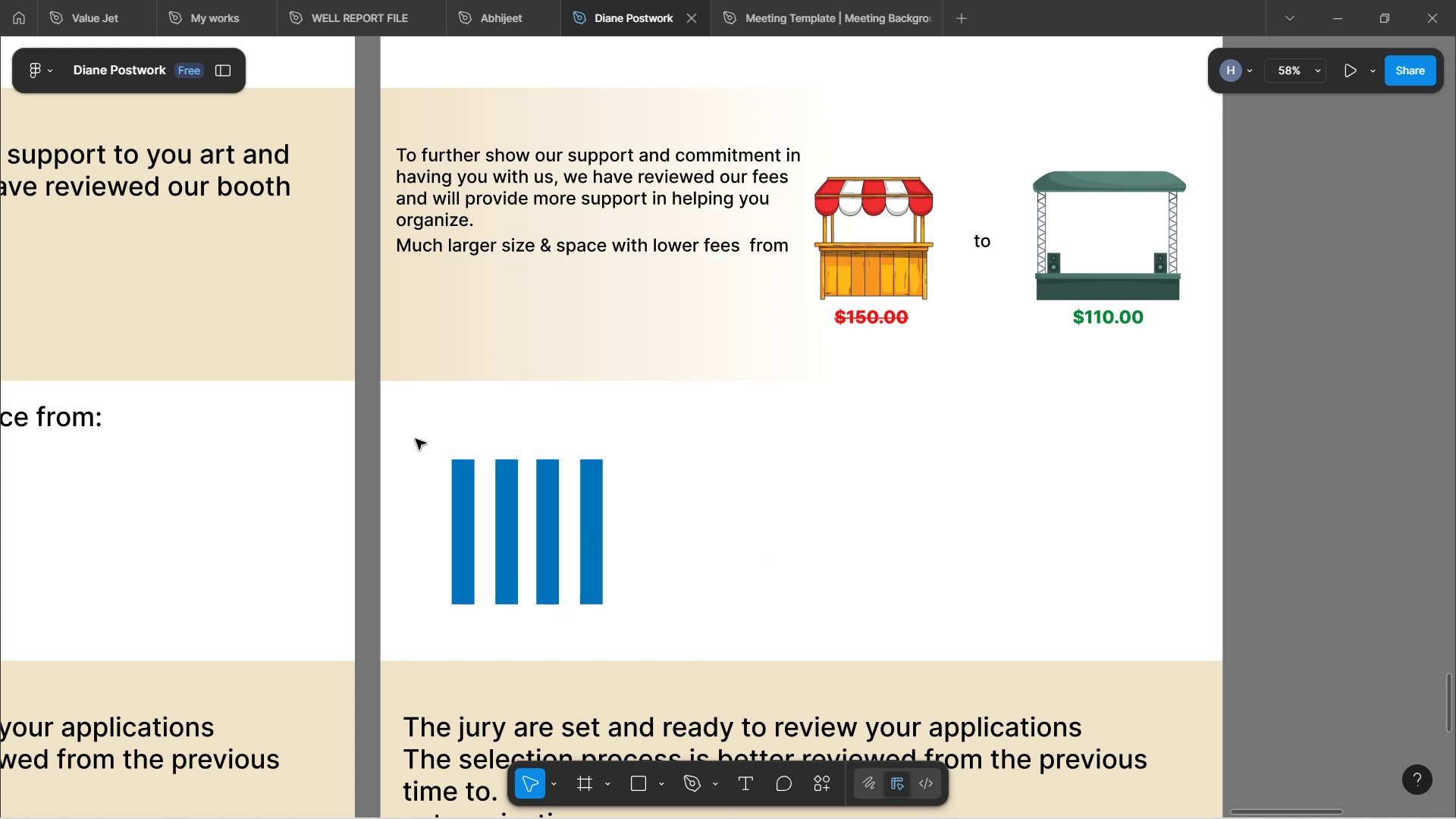 
left_click([605, 783])
 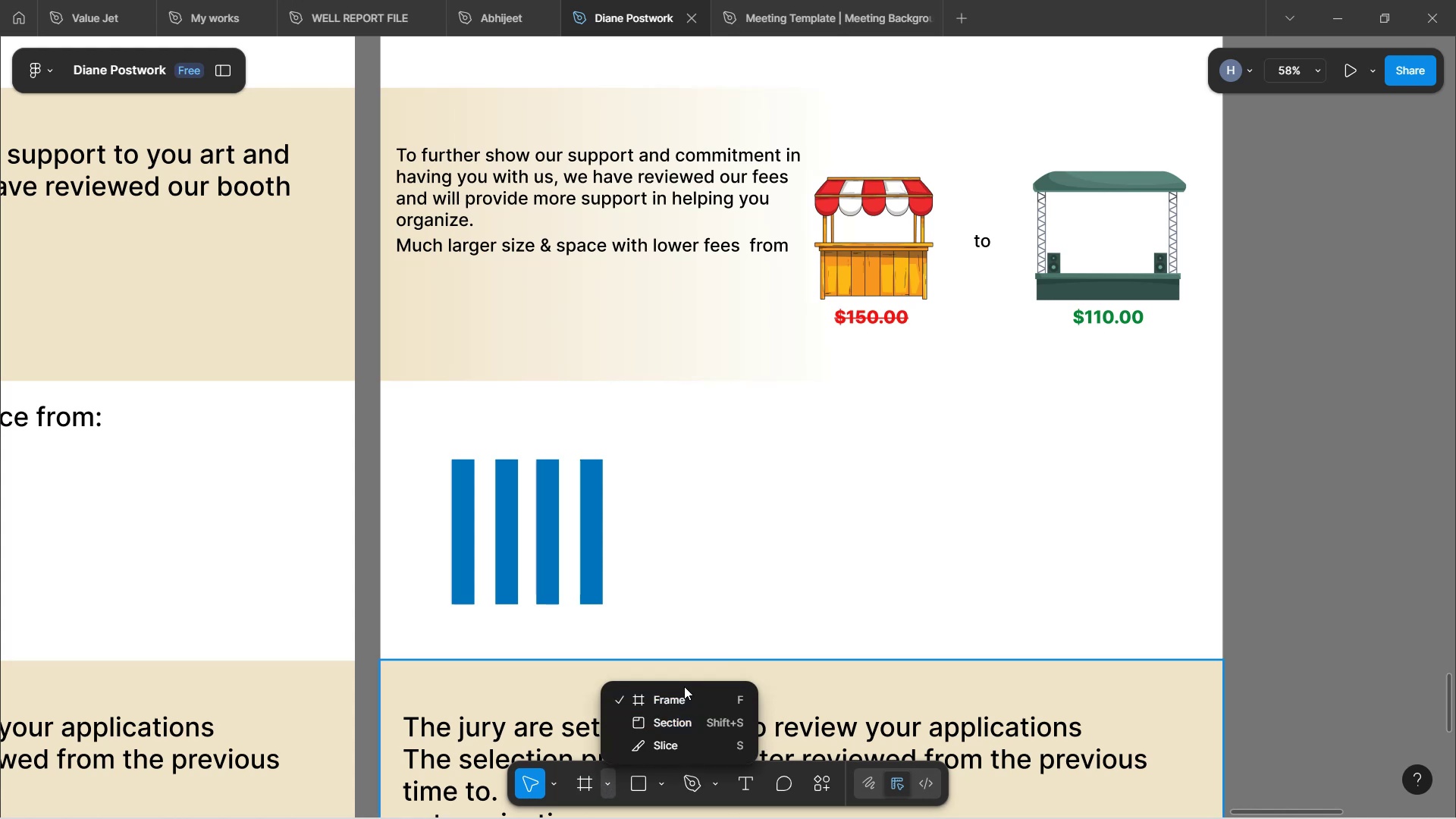 
left_click([684, 692])
 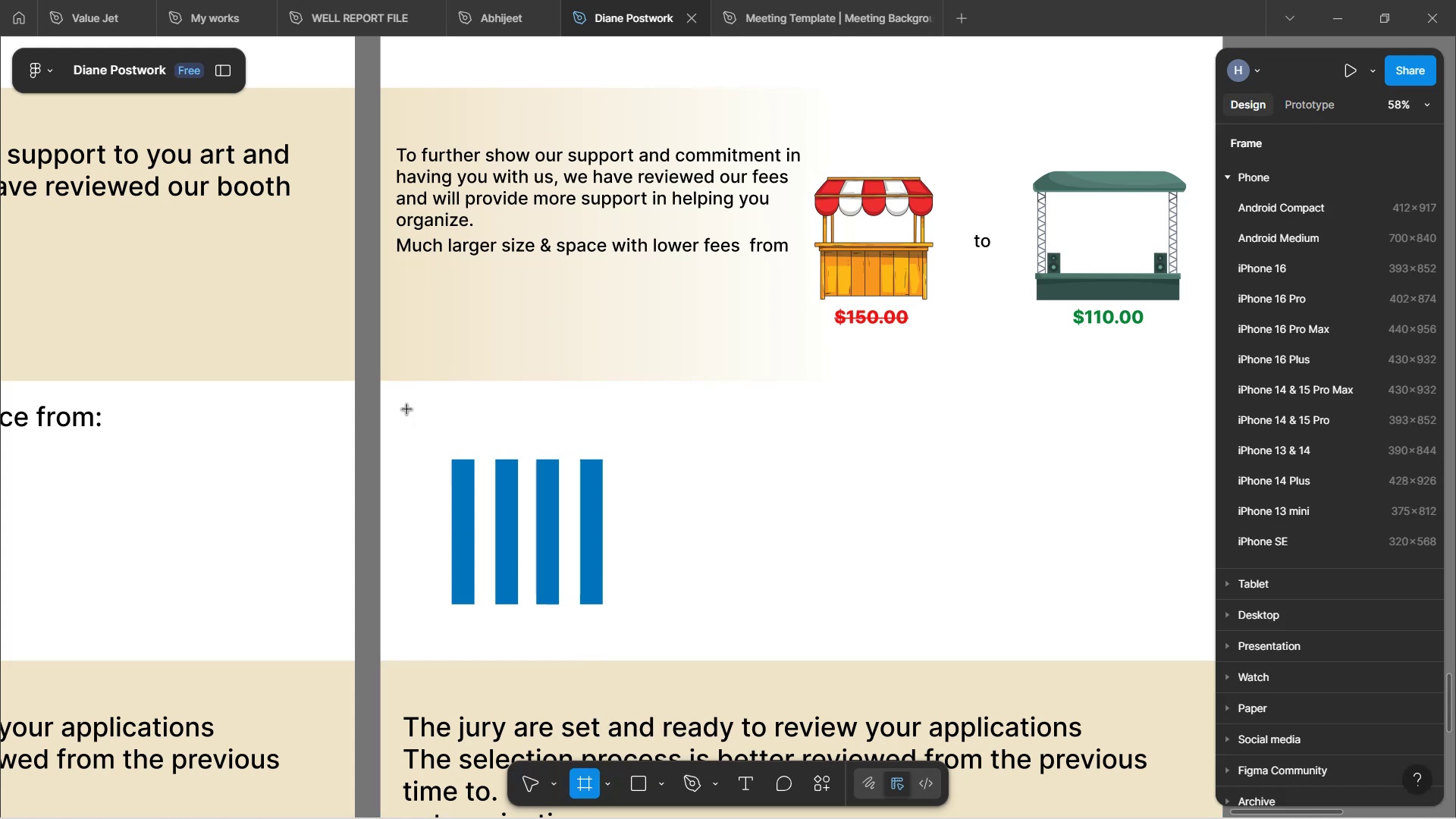 
left_click_drag(start_coordinate=[403, 405], to_coordinate=[427, 603])
 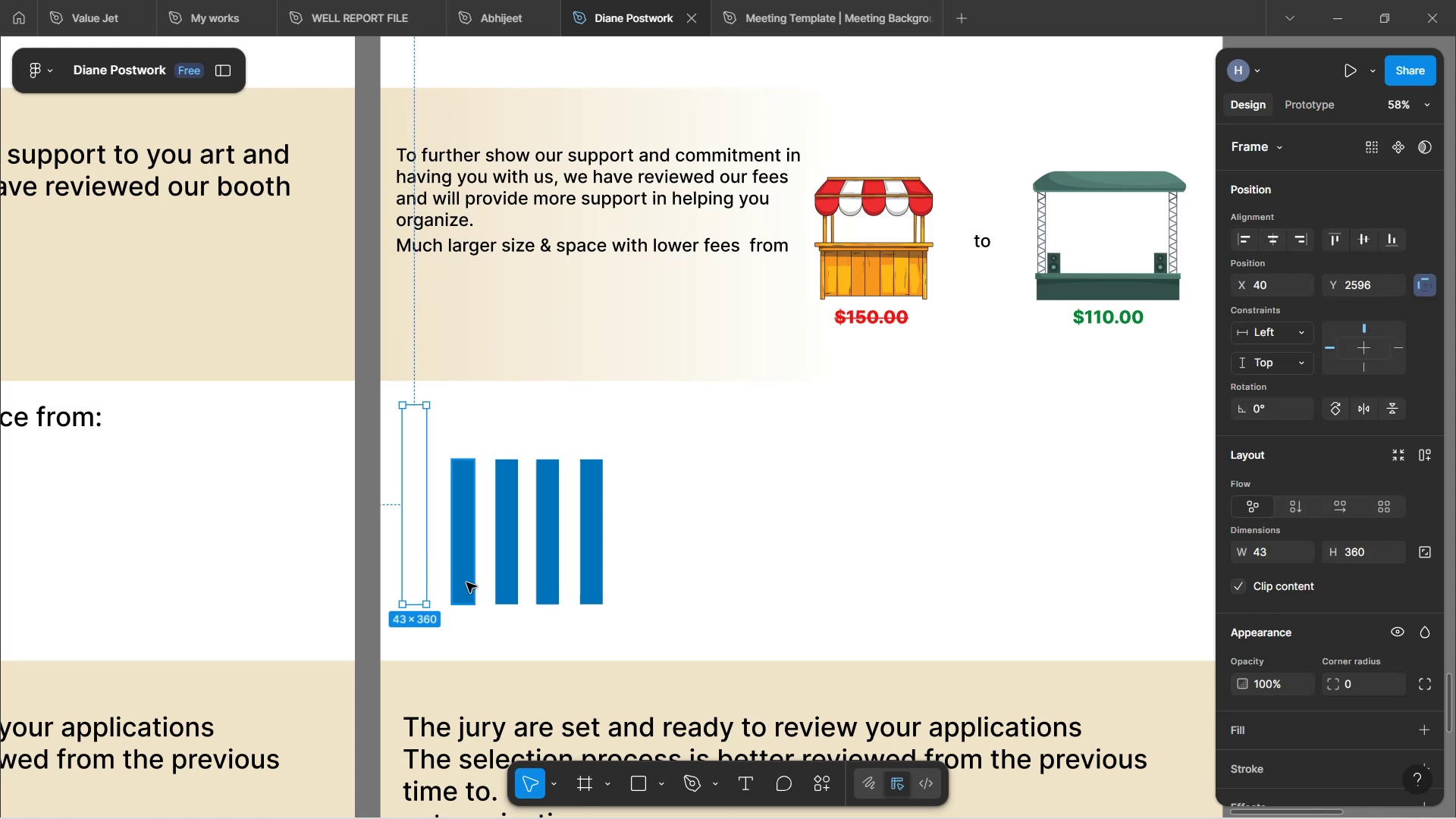 
hold_key(key=ControlLeft, duration=1.27)
scroll: coordinate [427, 580], scroll_direction: up, amount: 1.0
 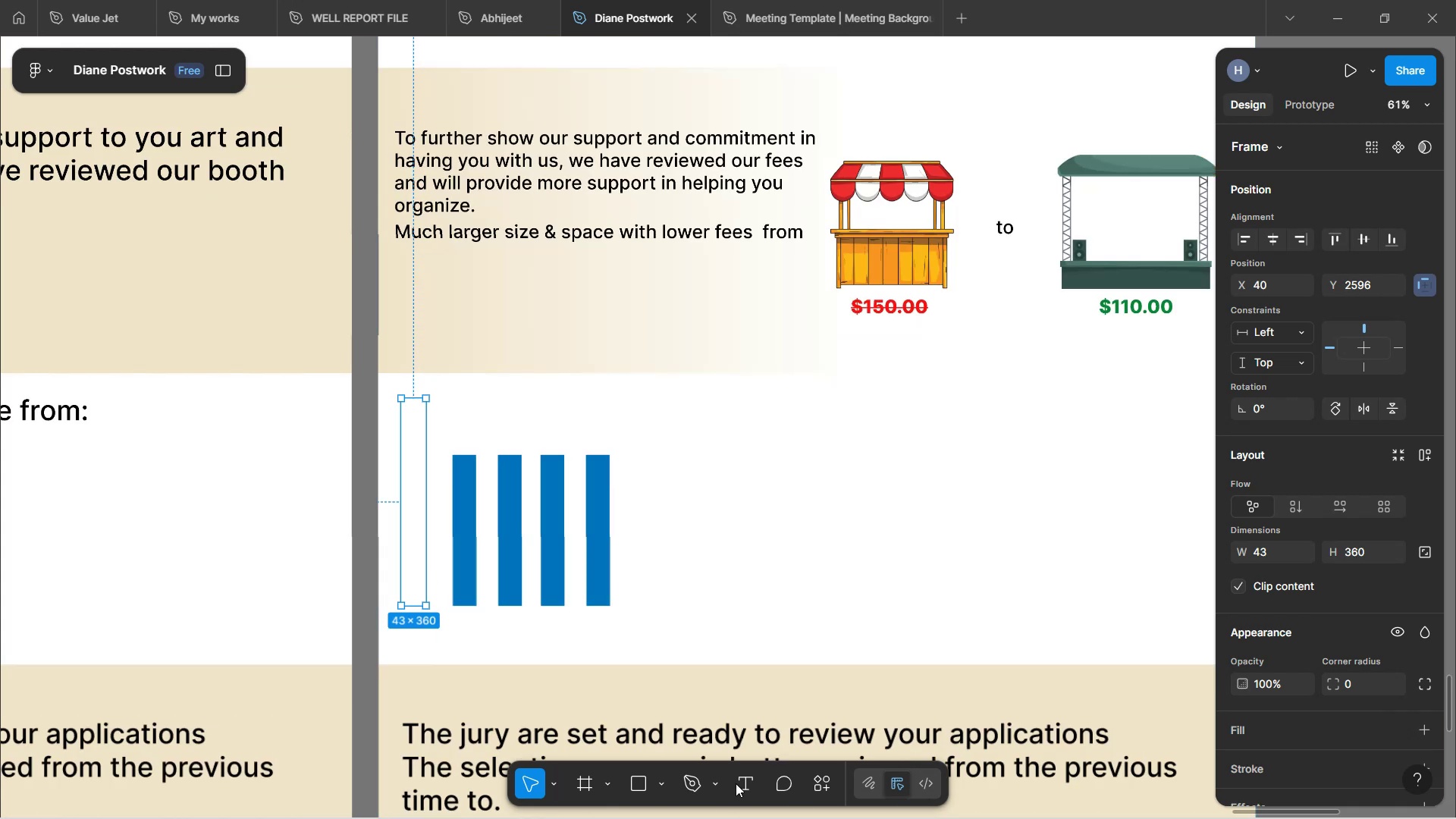 
left_click([742, 783])
 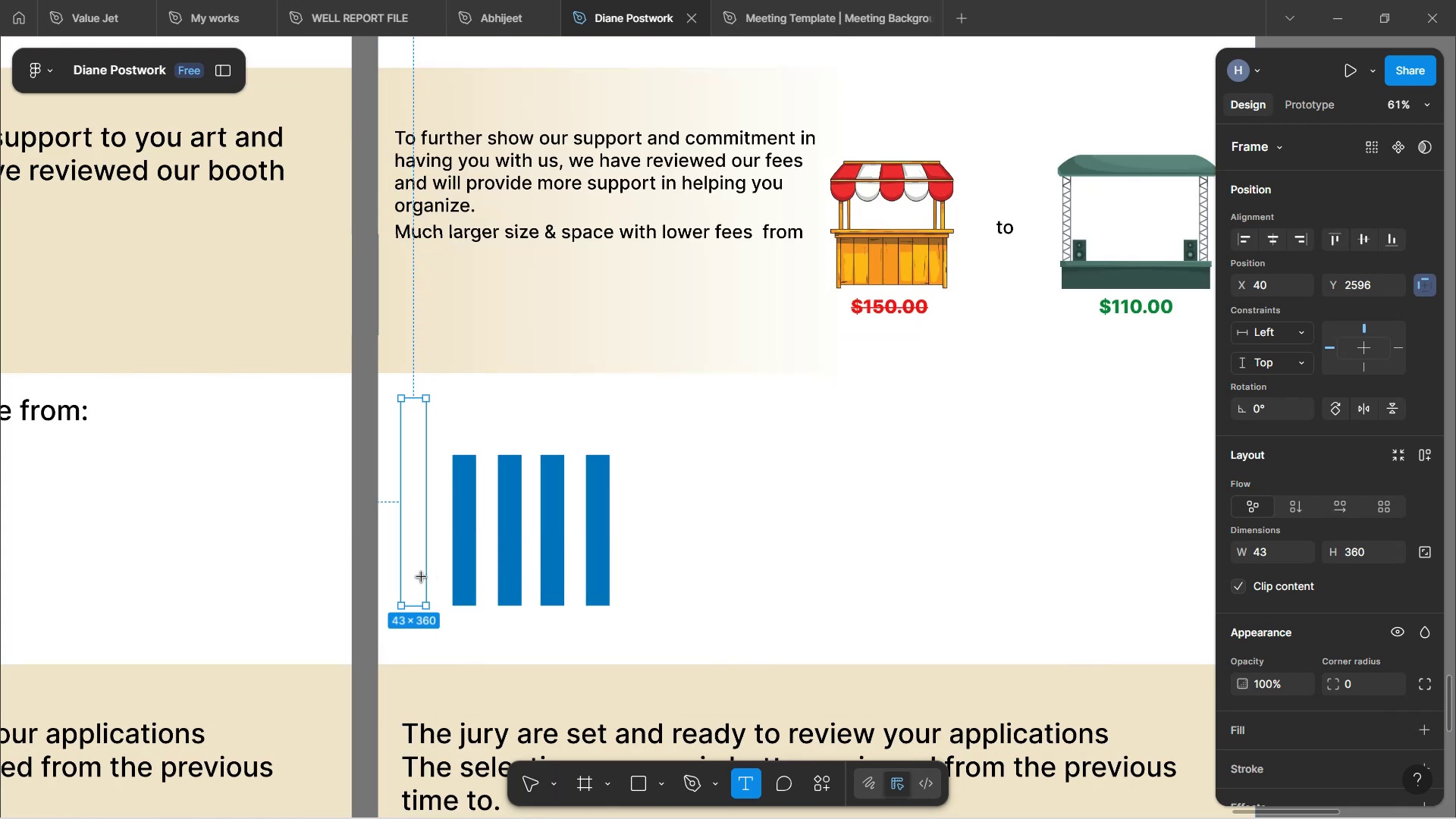 
left_click([479, 648])
 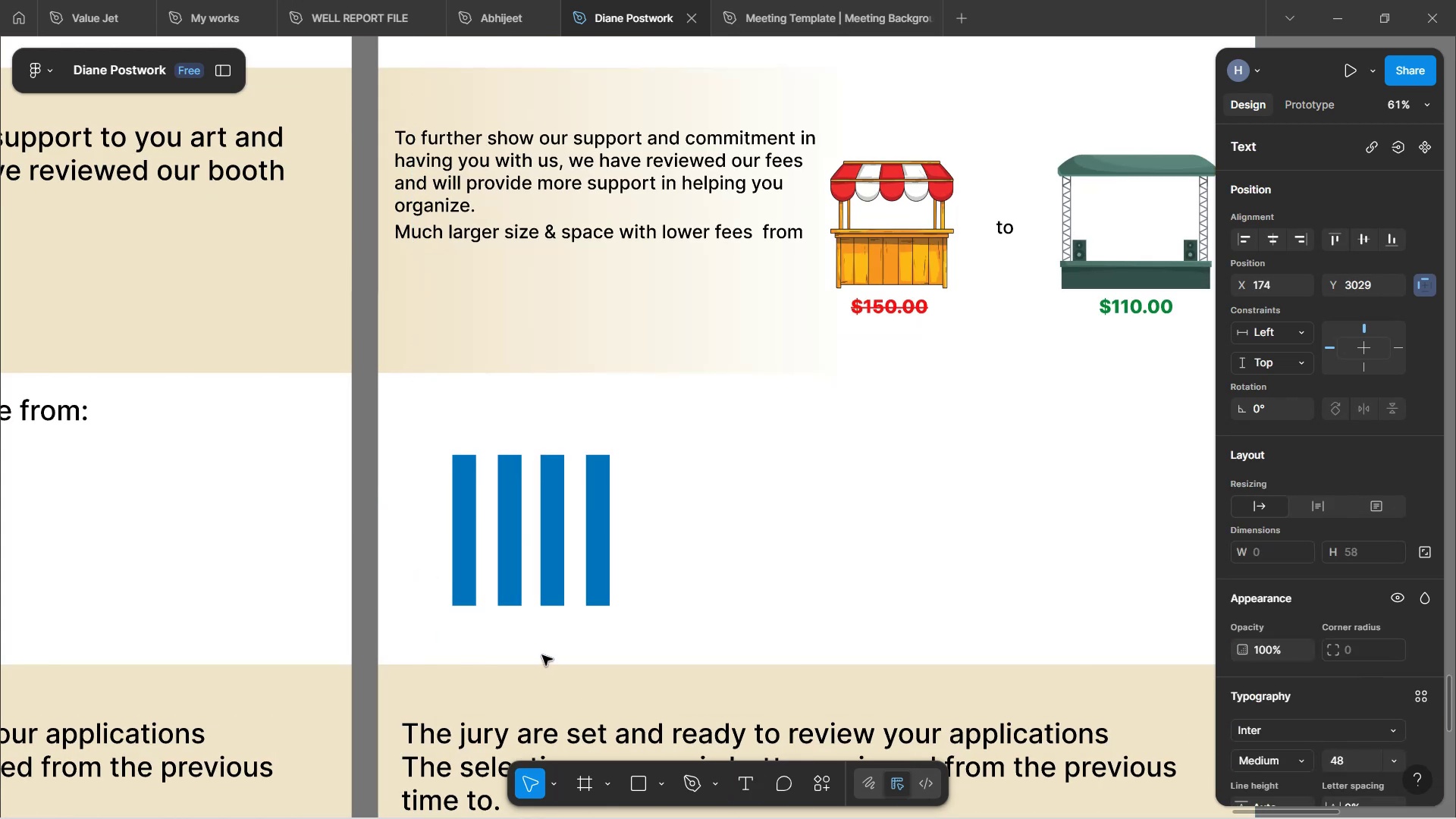 
type(20)
 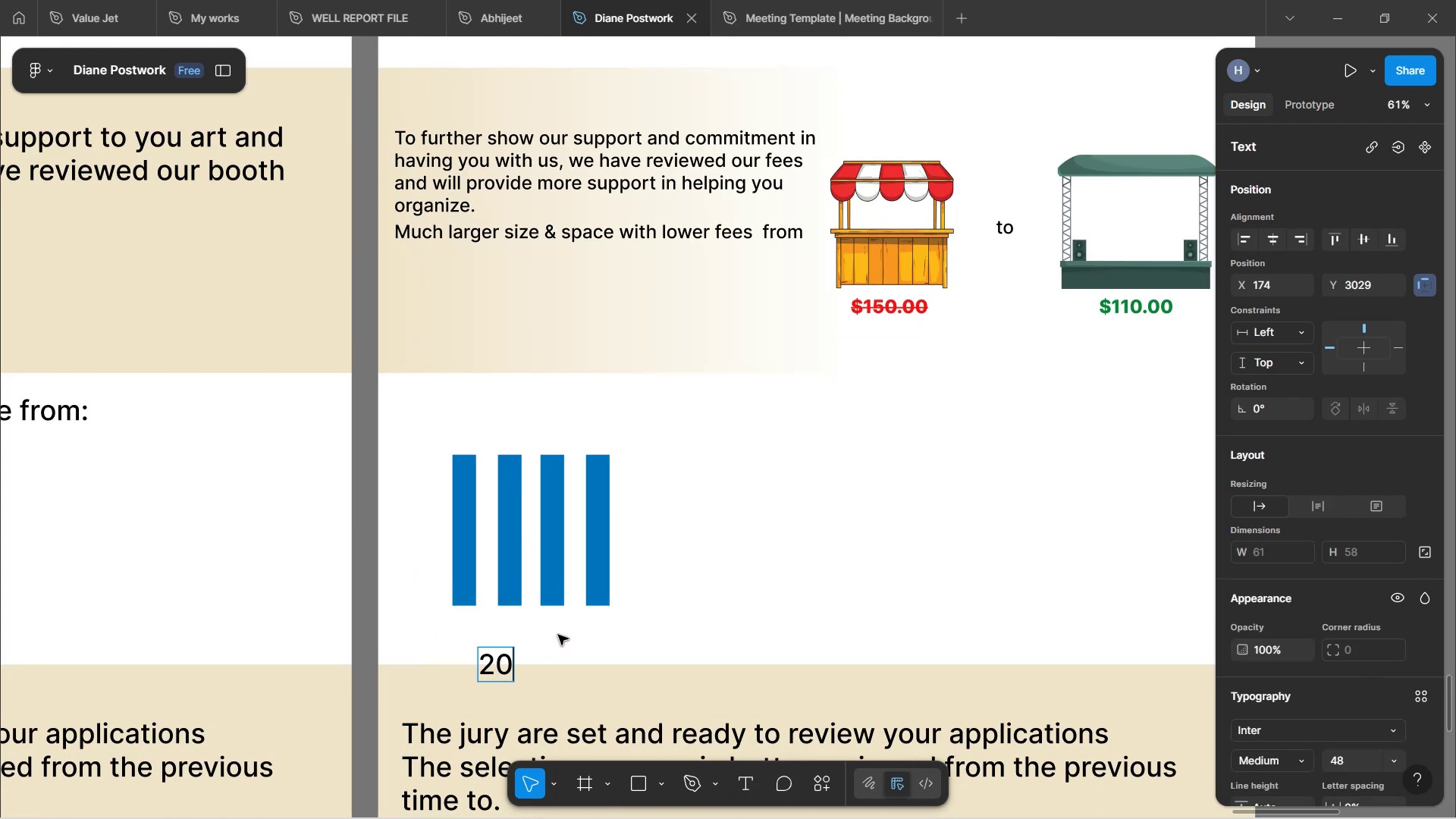 
left_click([558, 632])
 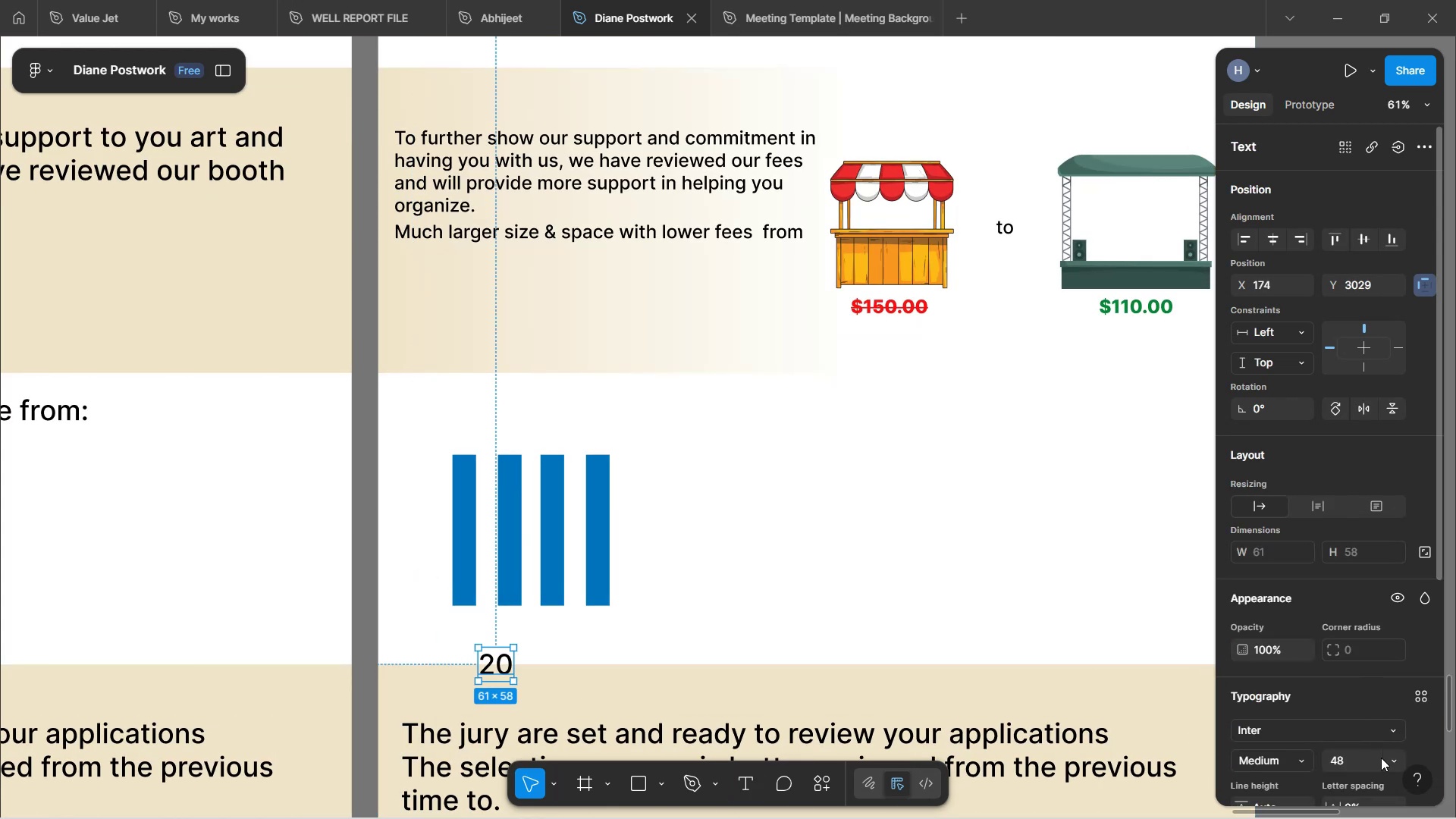 
left_click([1397, 760])
 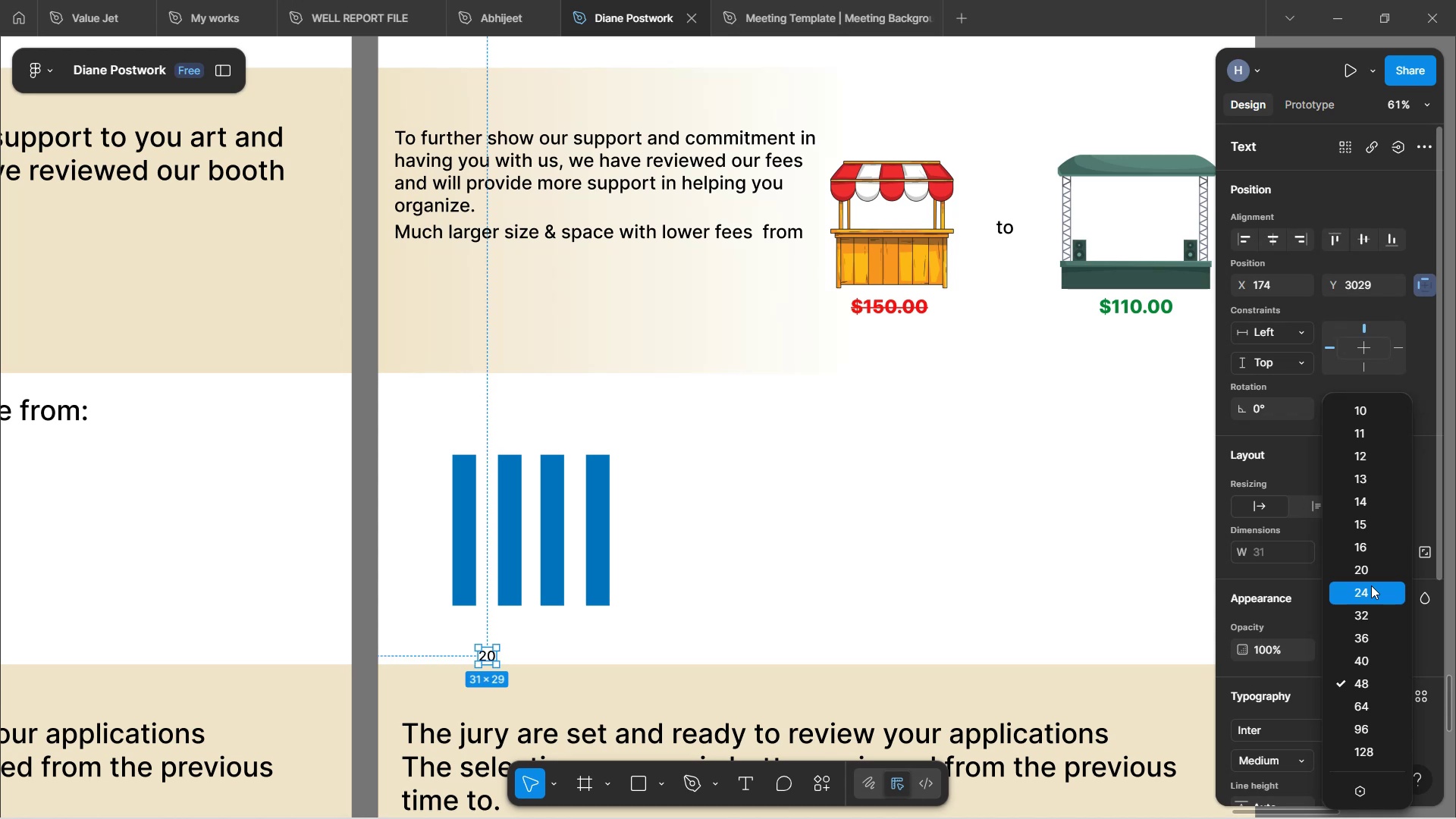 
left_click([1367, 575])
 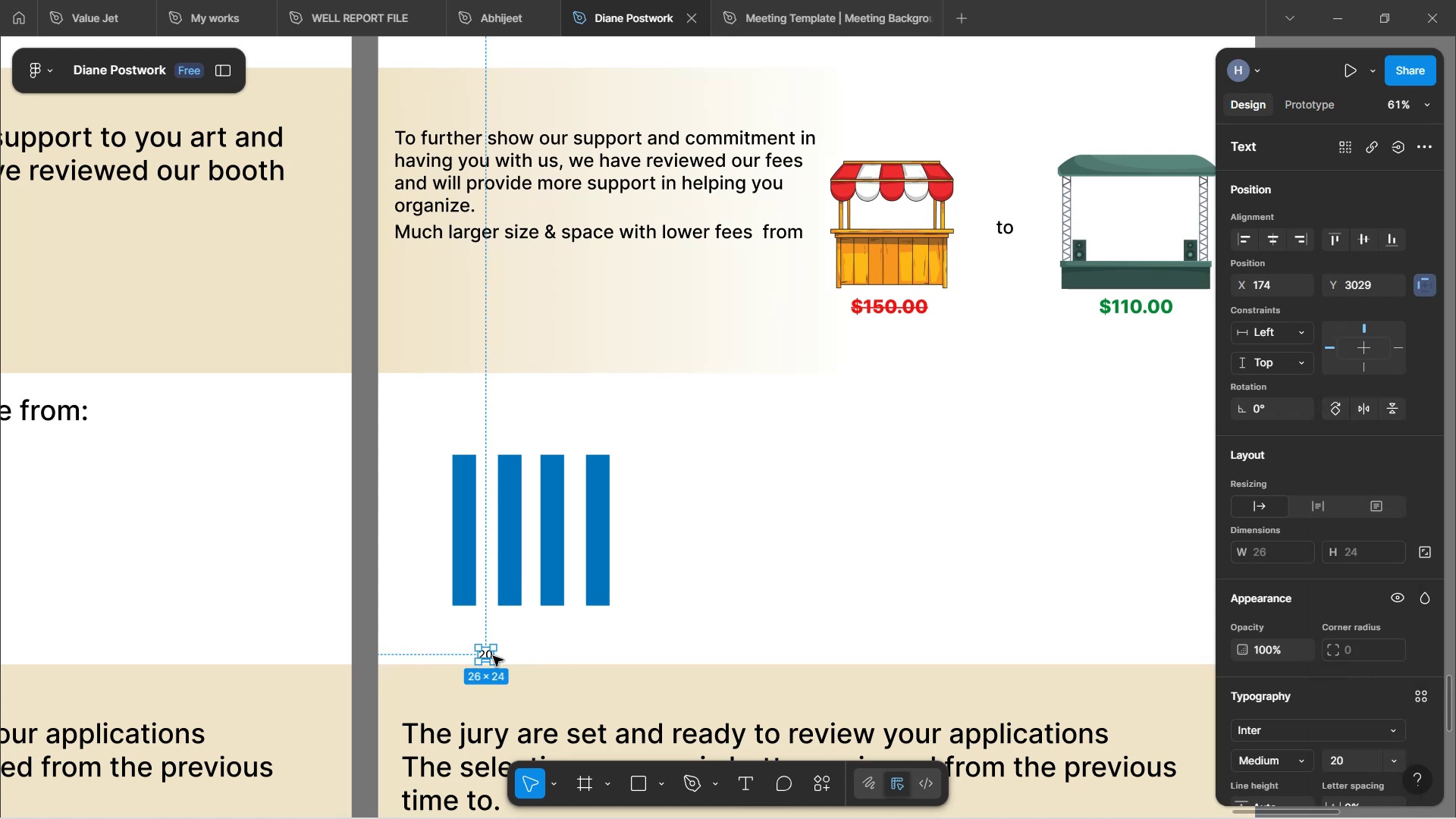 
double_click([490, 656])
 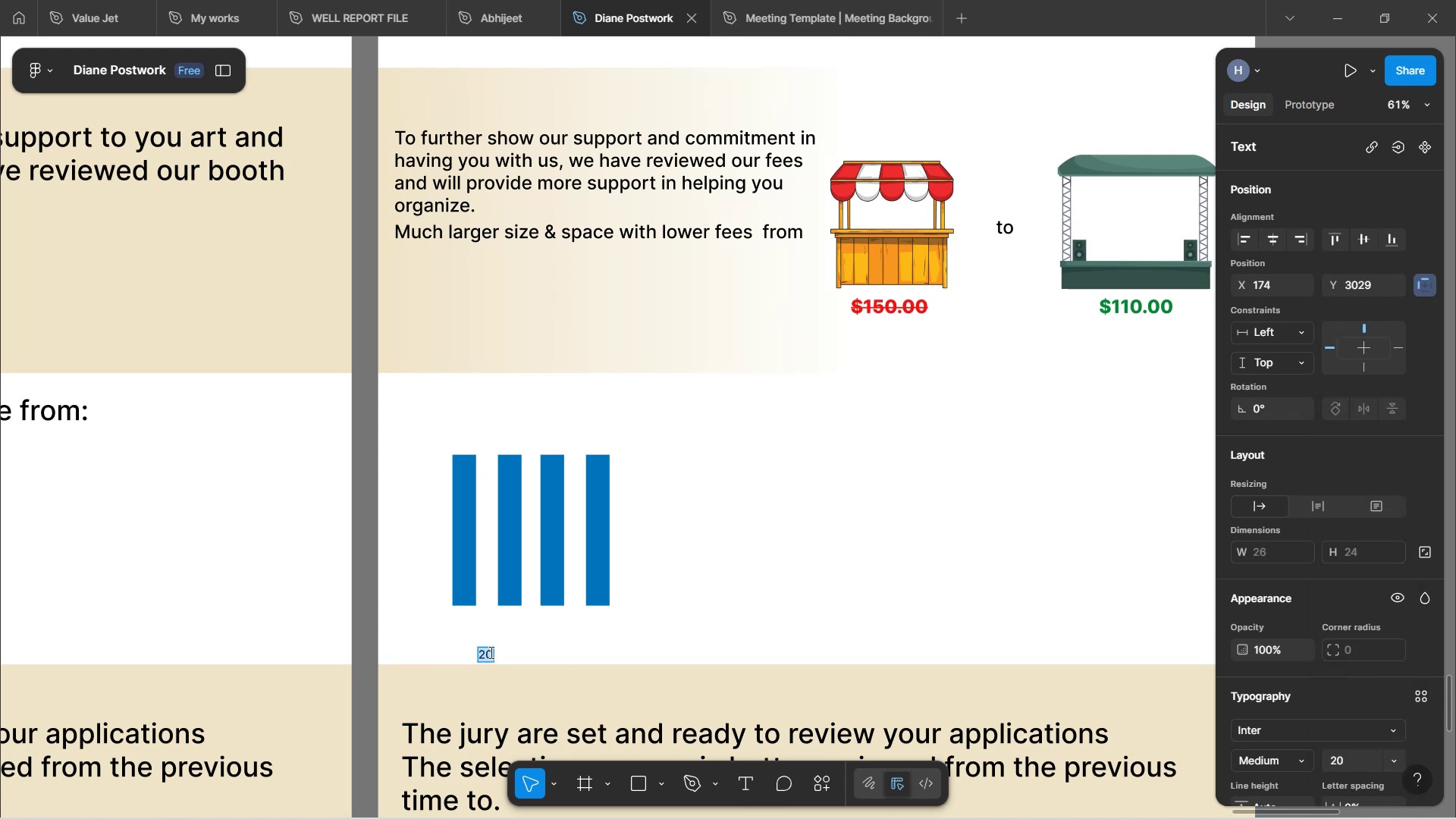 
key(ArrowRight)
 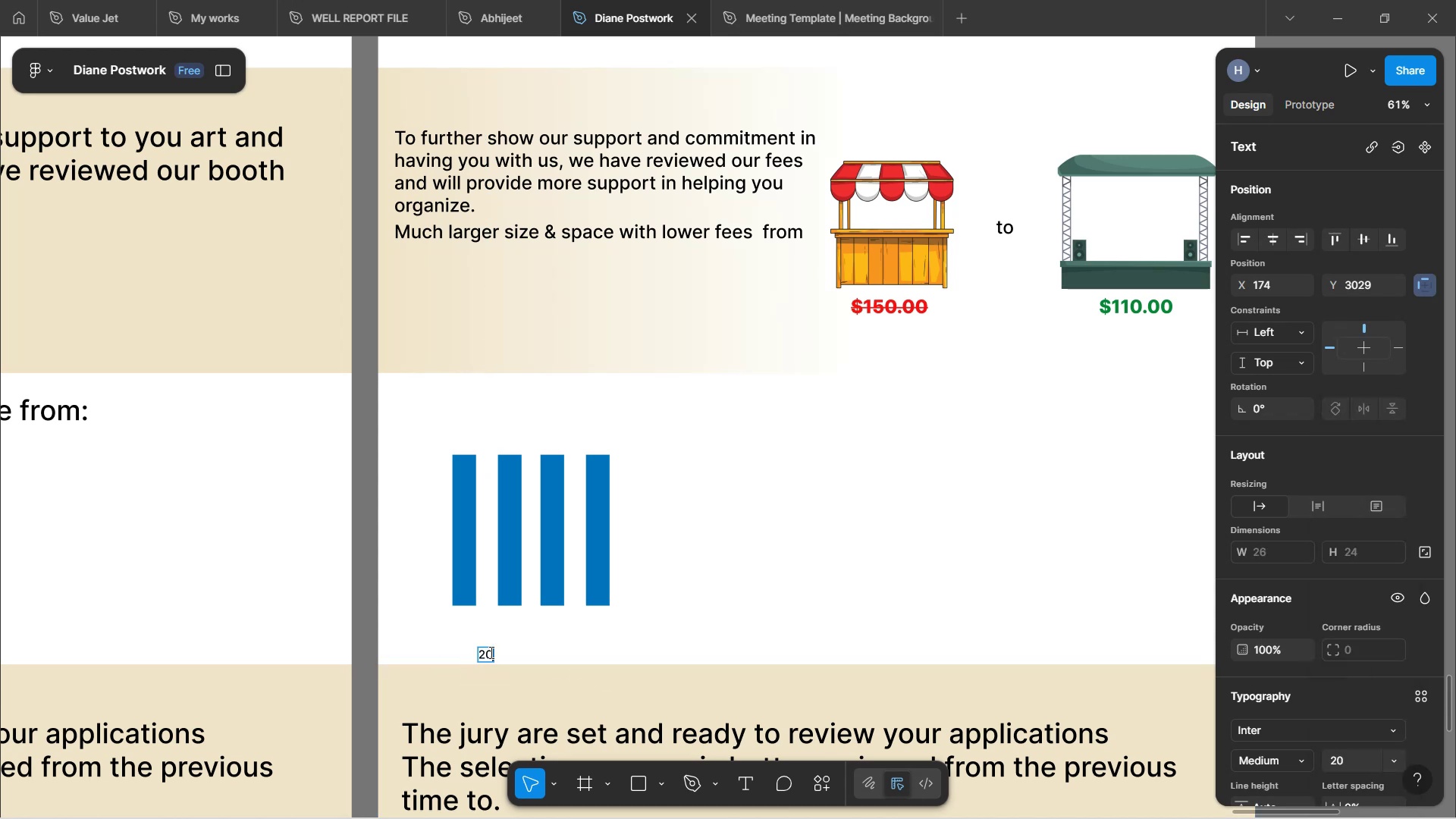 
key(Minus)
 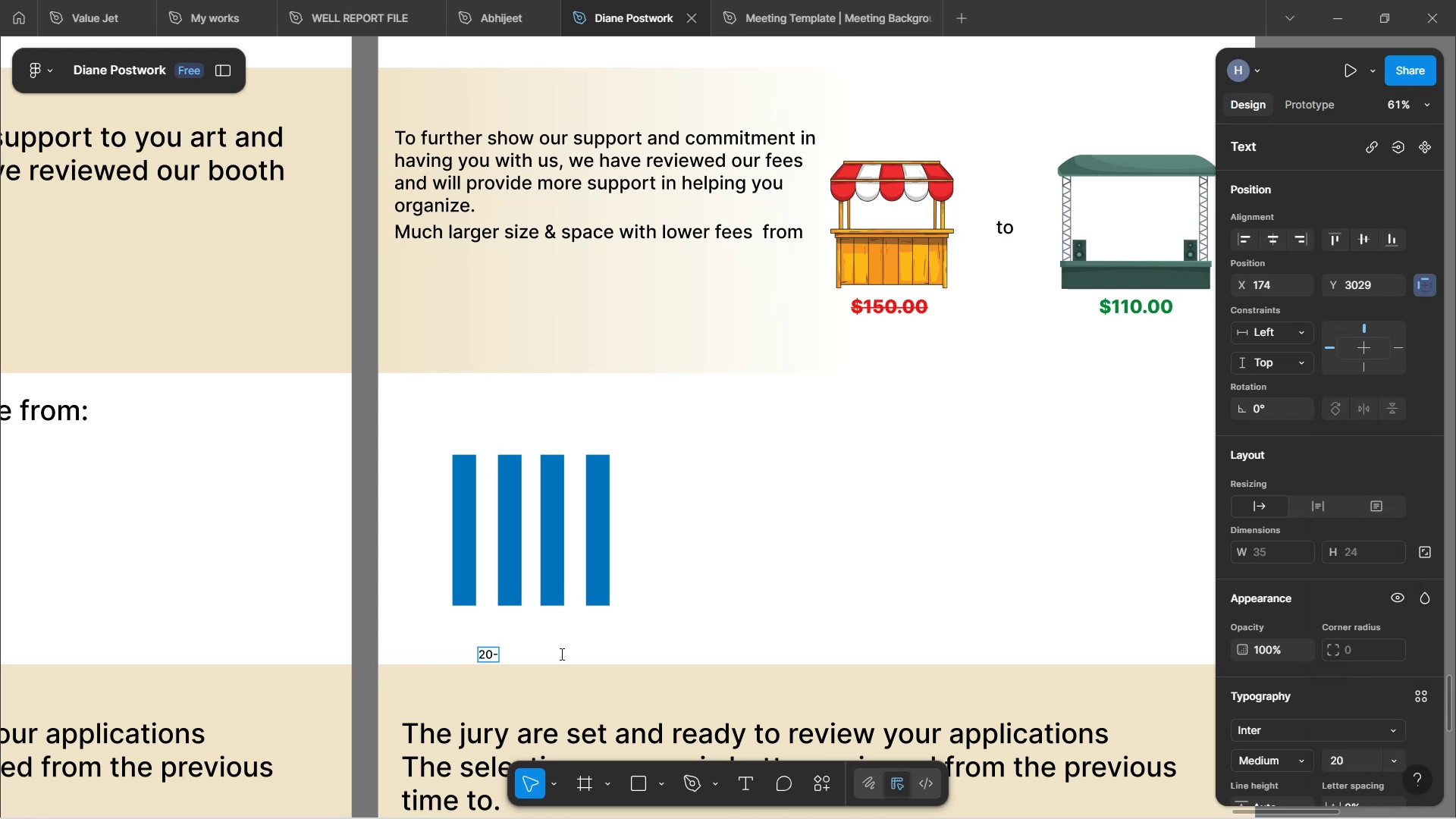 
left_click([600, 654])
 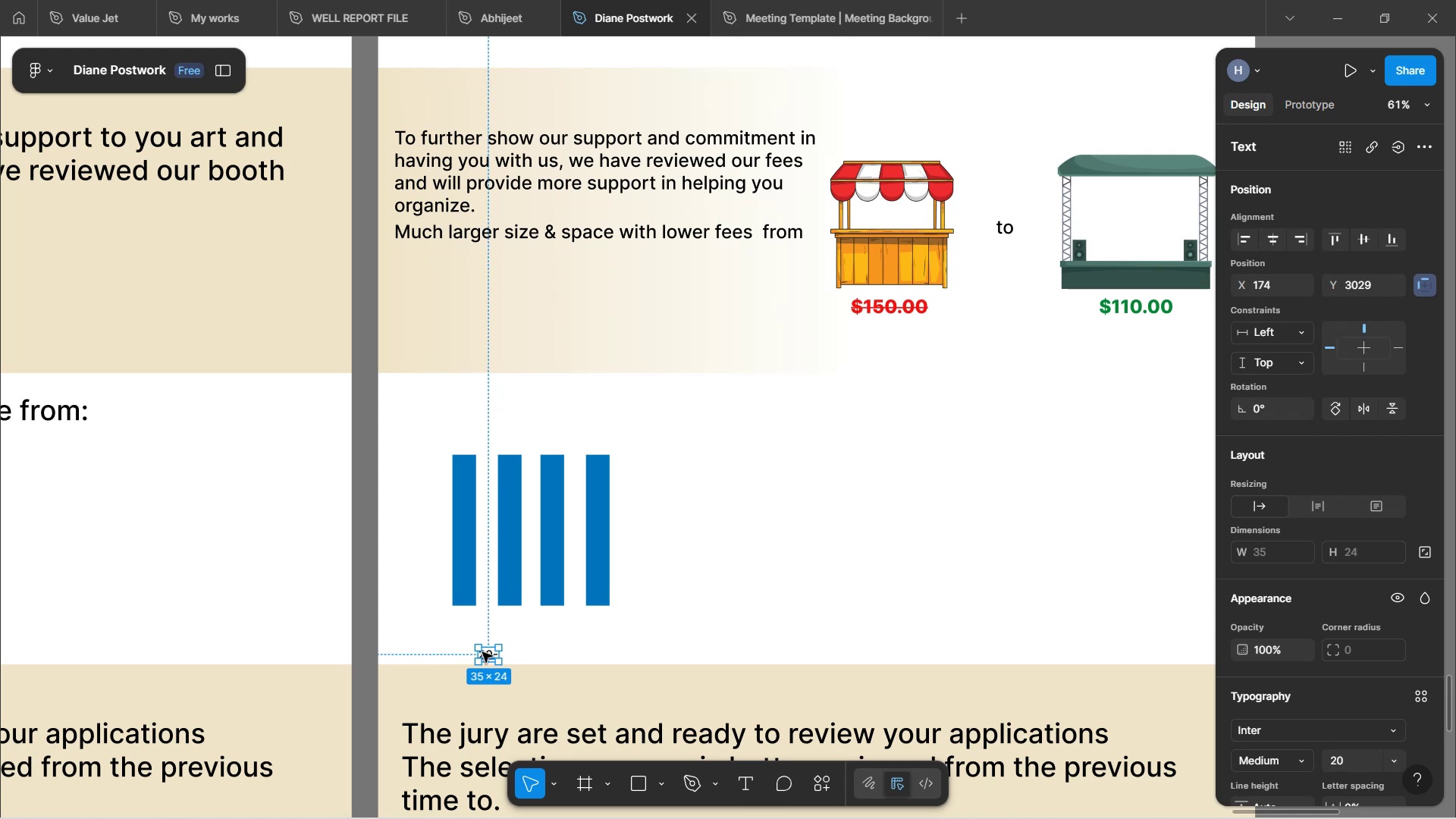 
left_click([423, 580])
 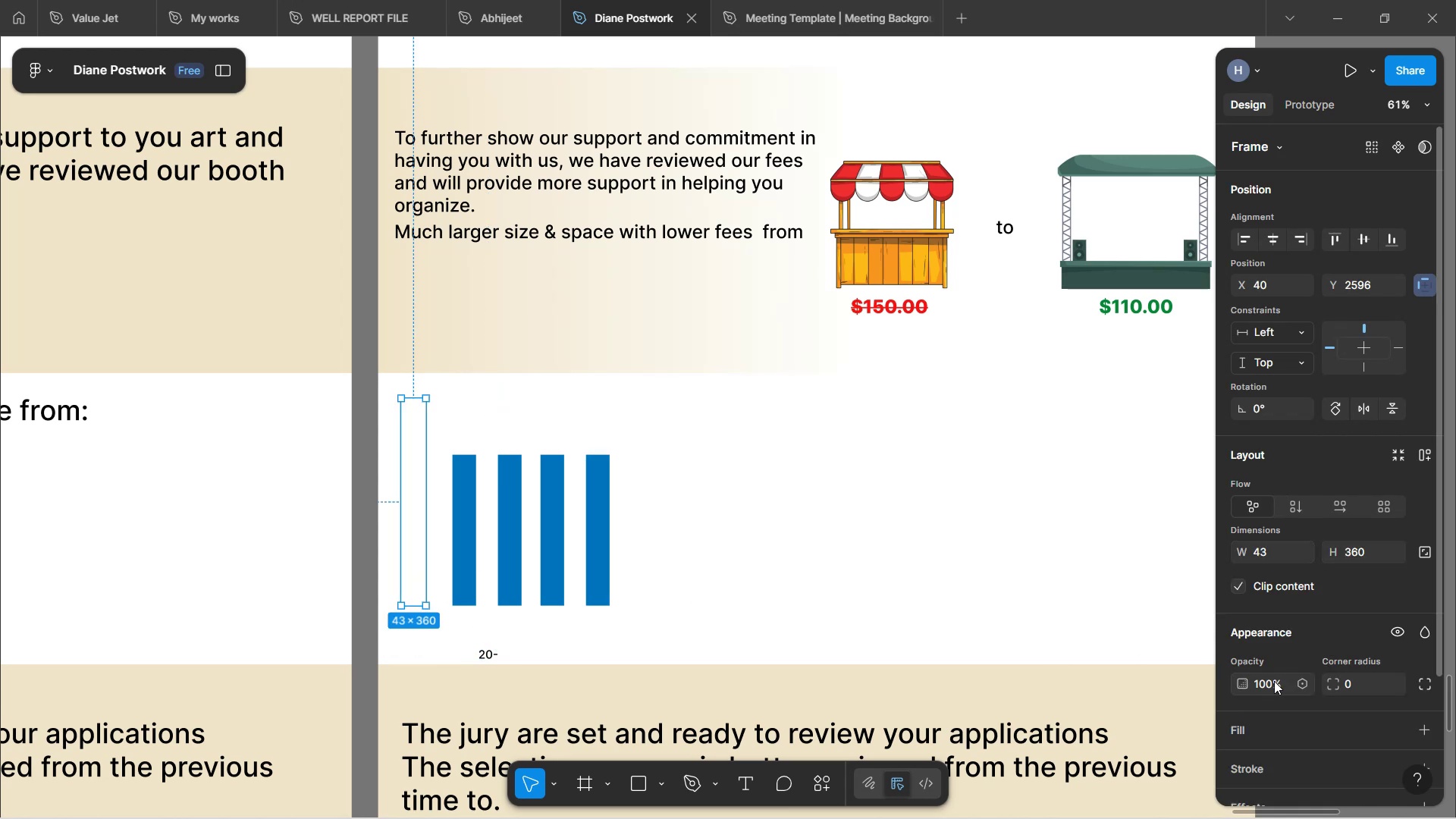 
scroll: coordinate [1288, 622], scroll_direction: down, amount: 4.0
 